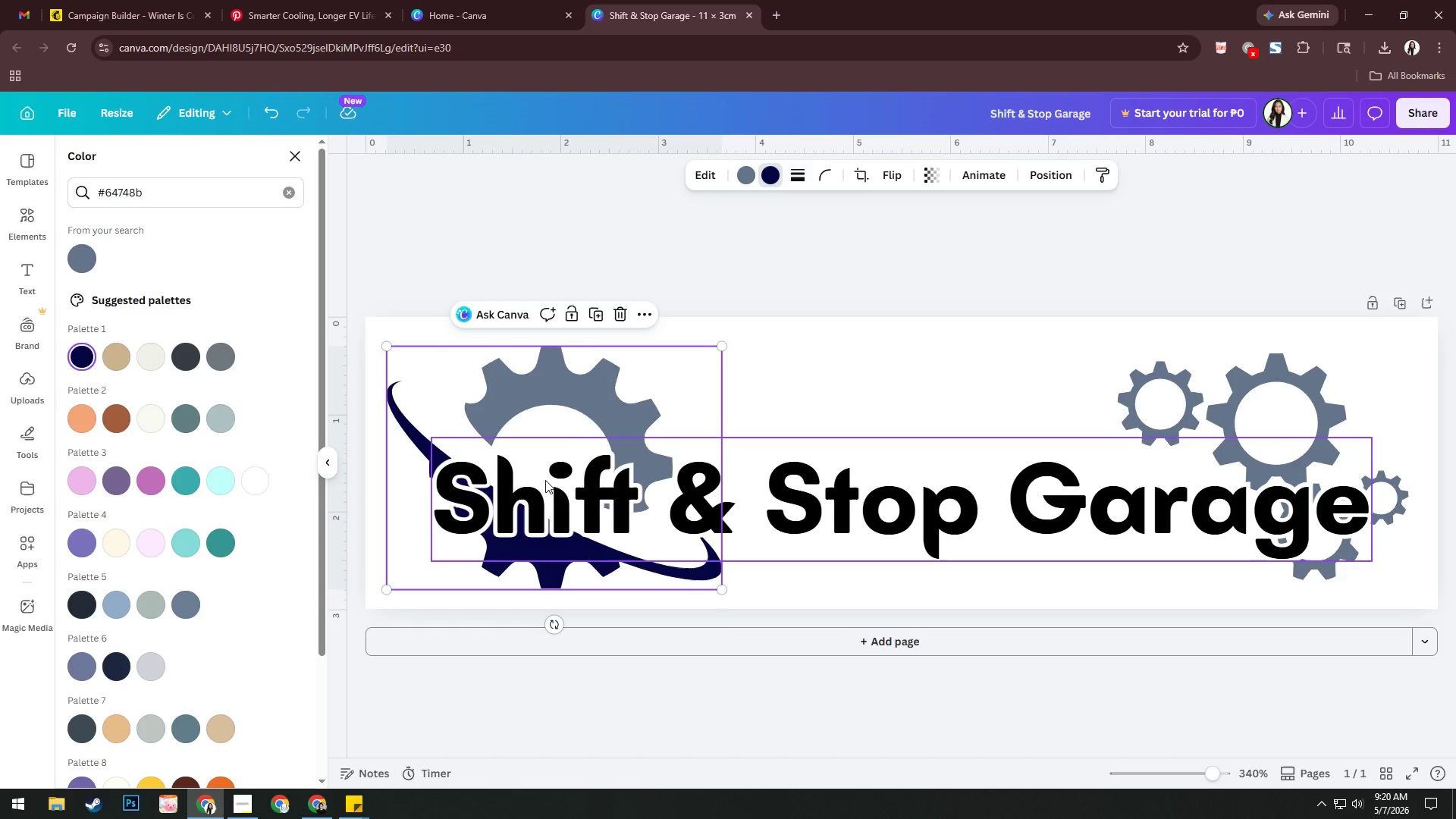 
left_click([182, 356])
 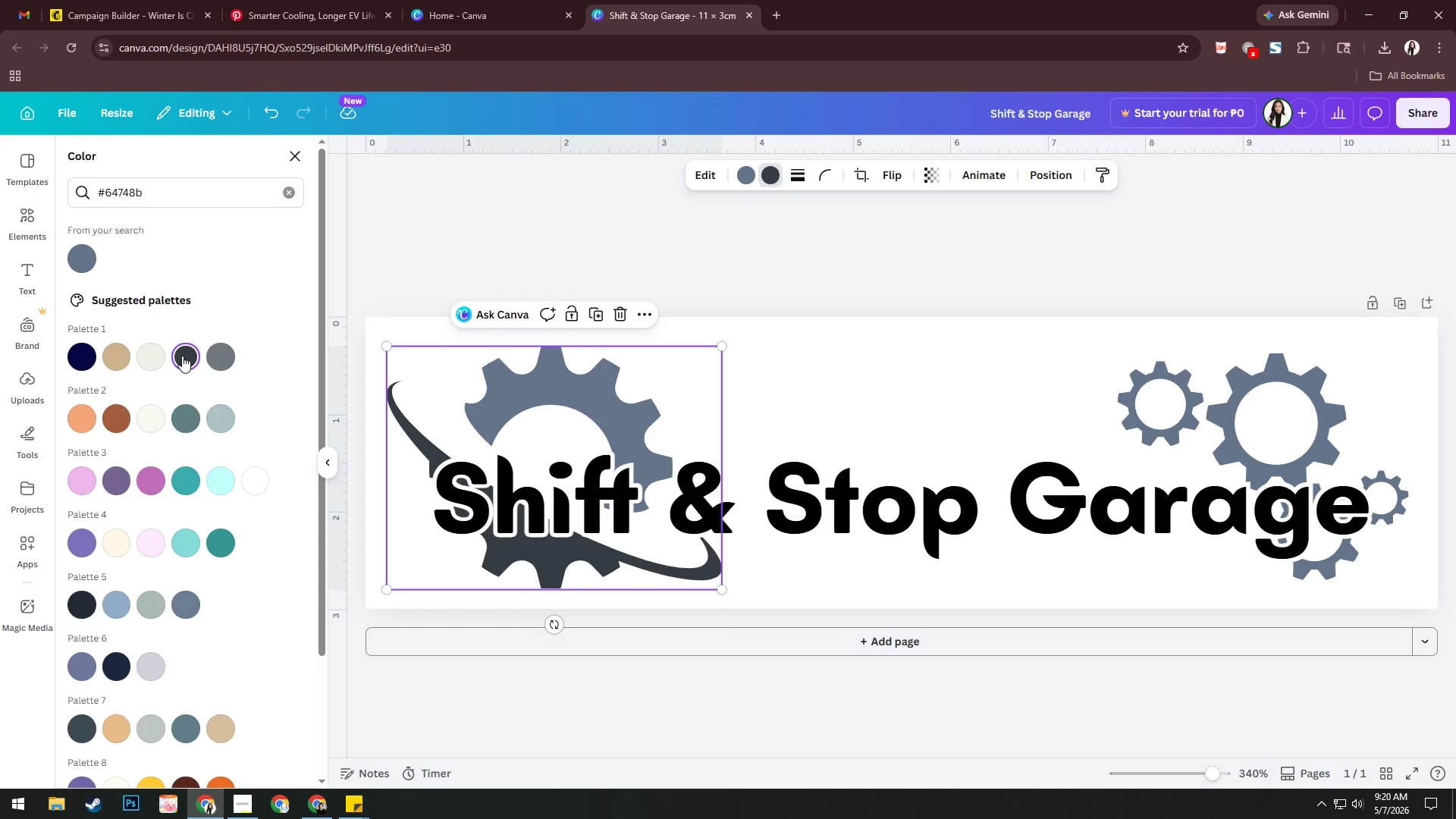 
wait(5.81)
 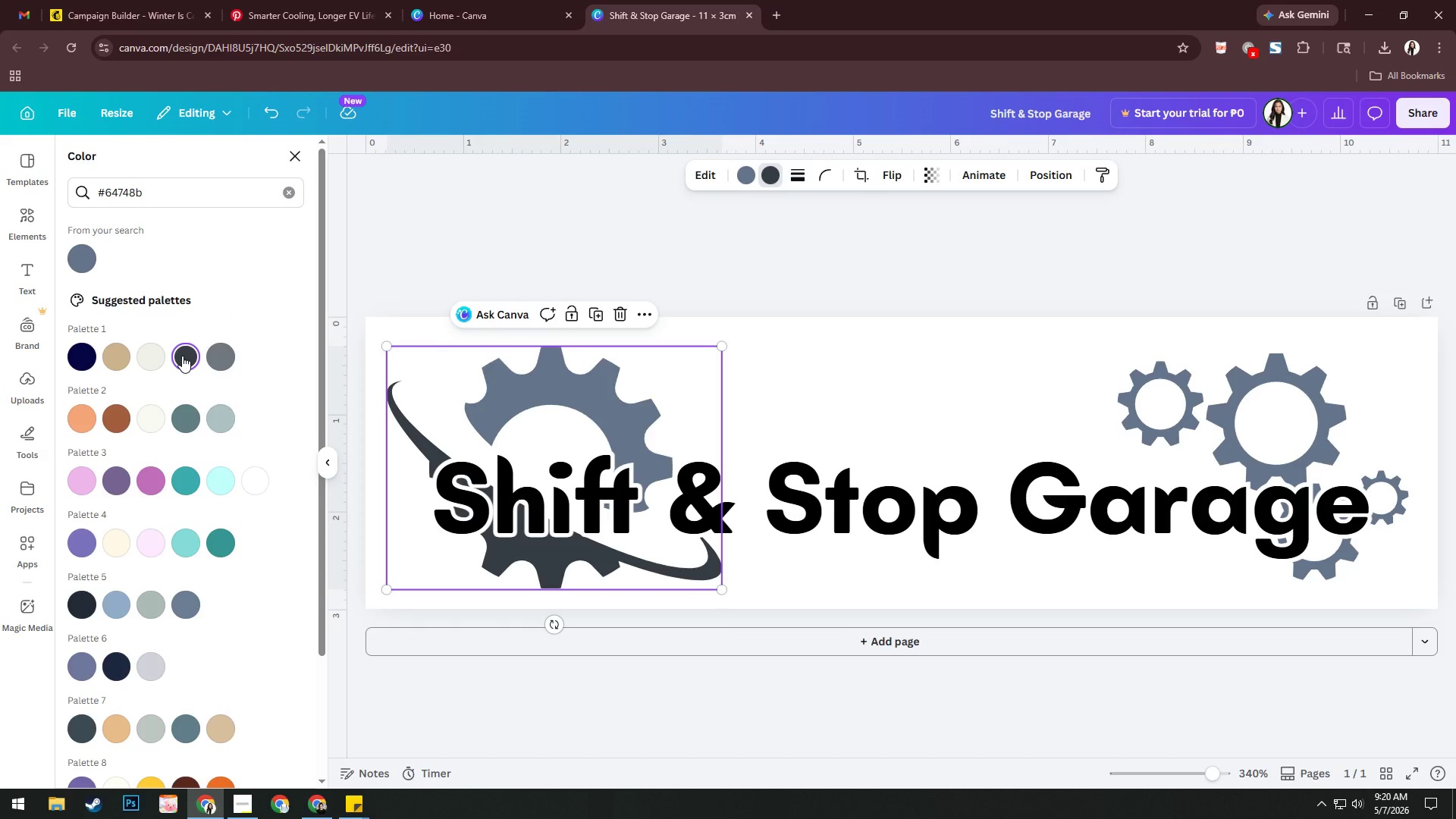 
scroll: coordinate [178, 438], scroll_direction: down, amount: 3.0
 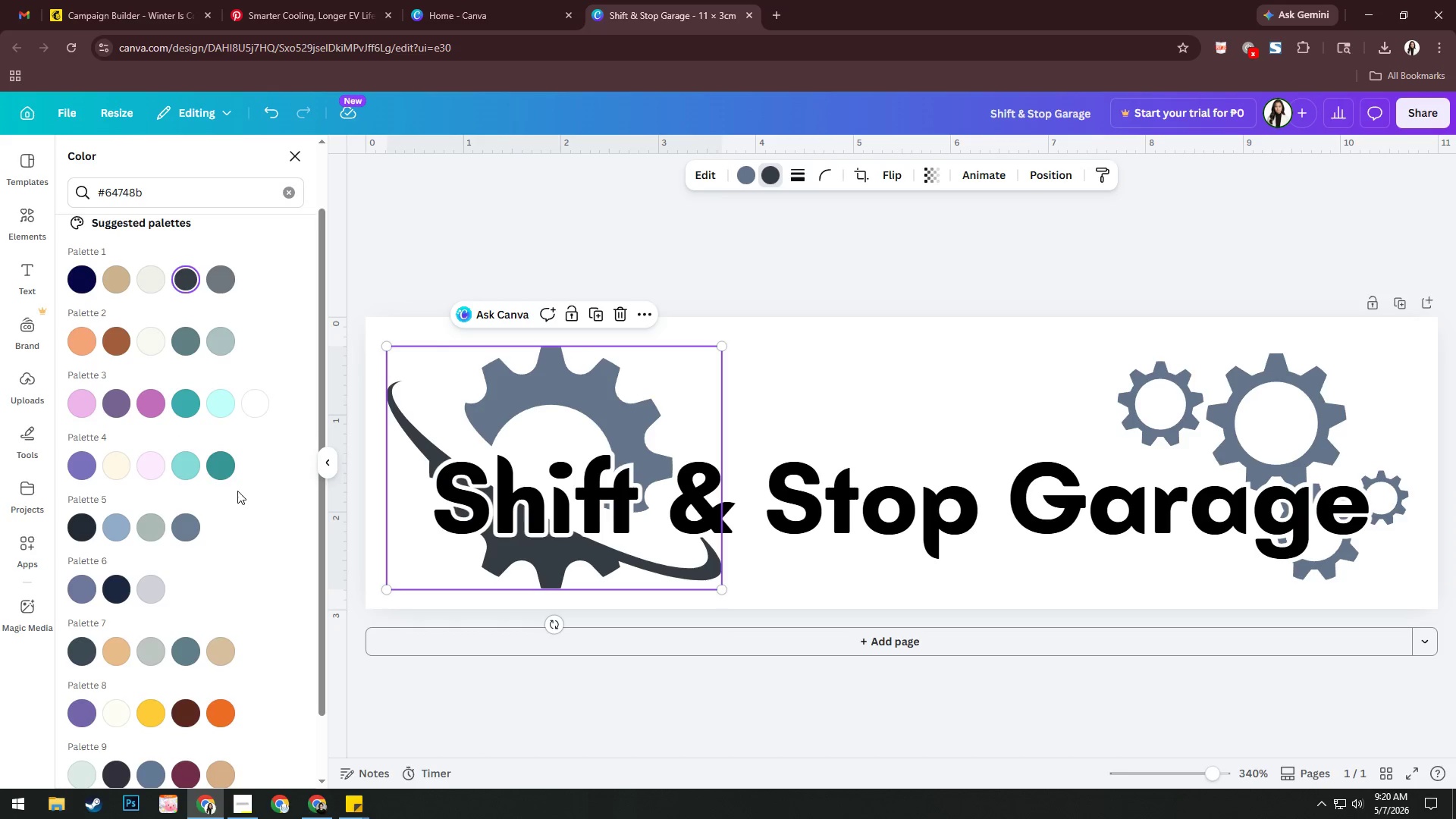 
mouse_move([218, 463])
 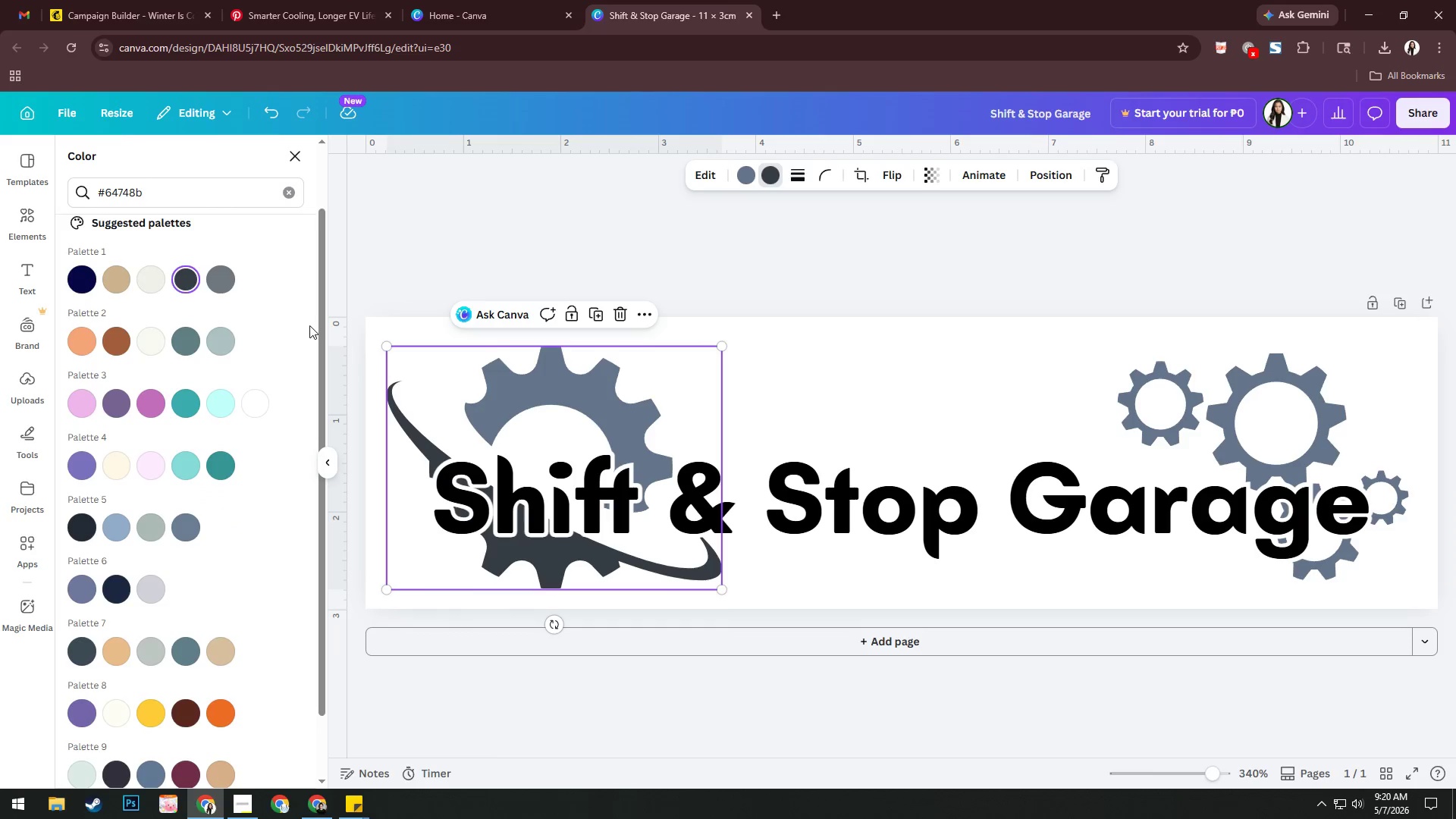 
wait(5.49)
 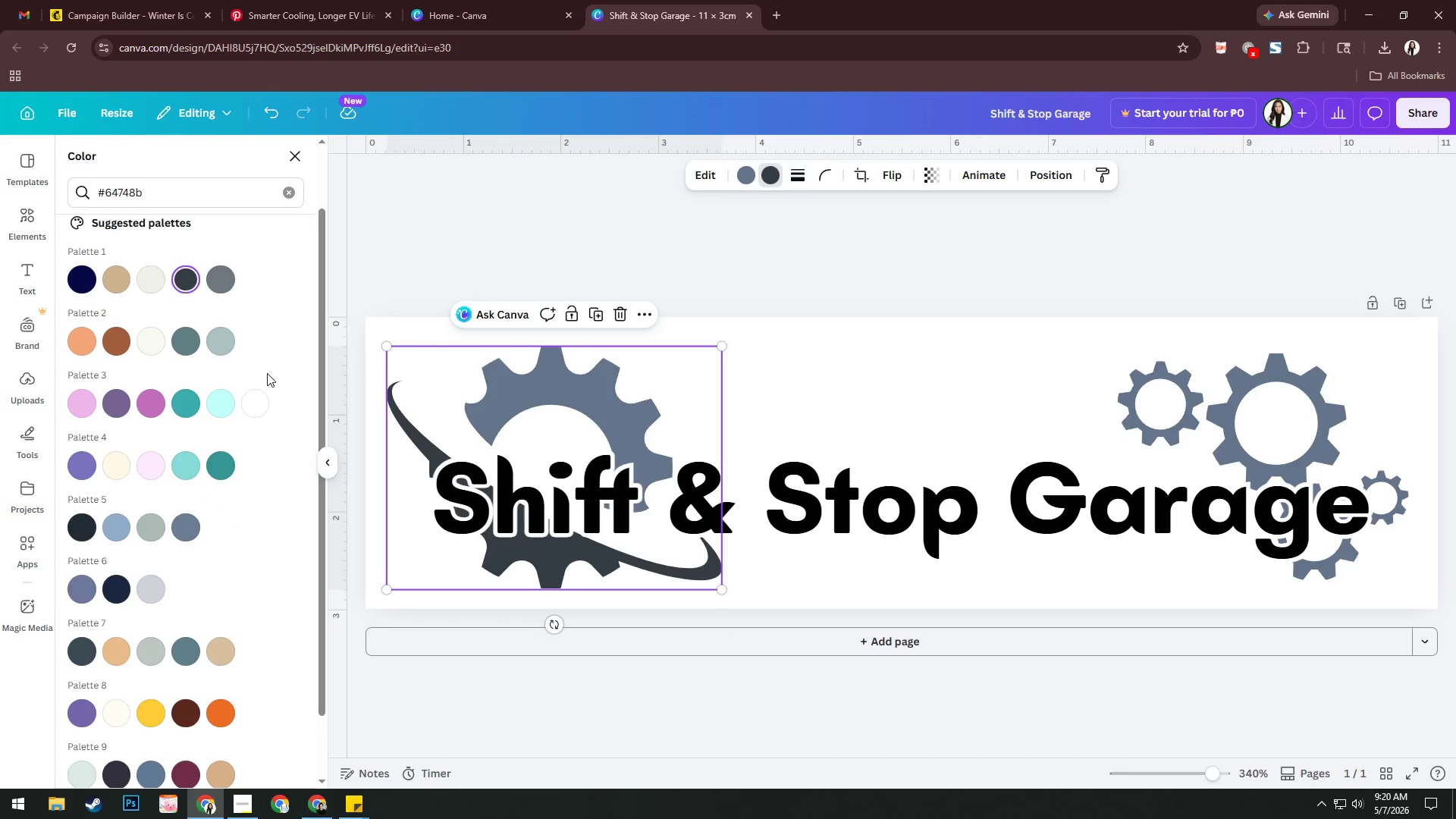 
left_click([871, 503])
 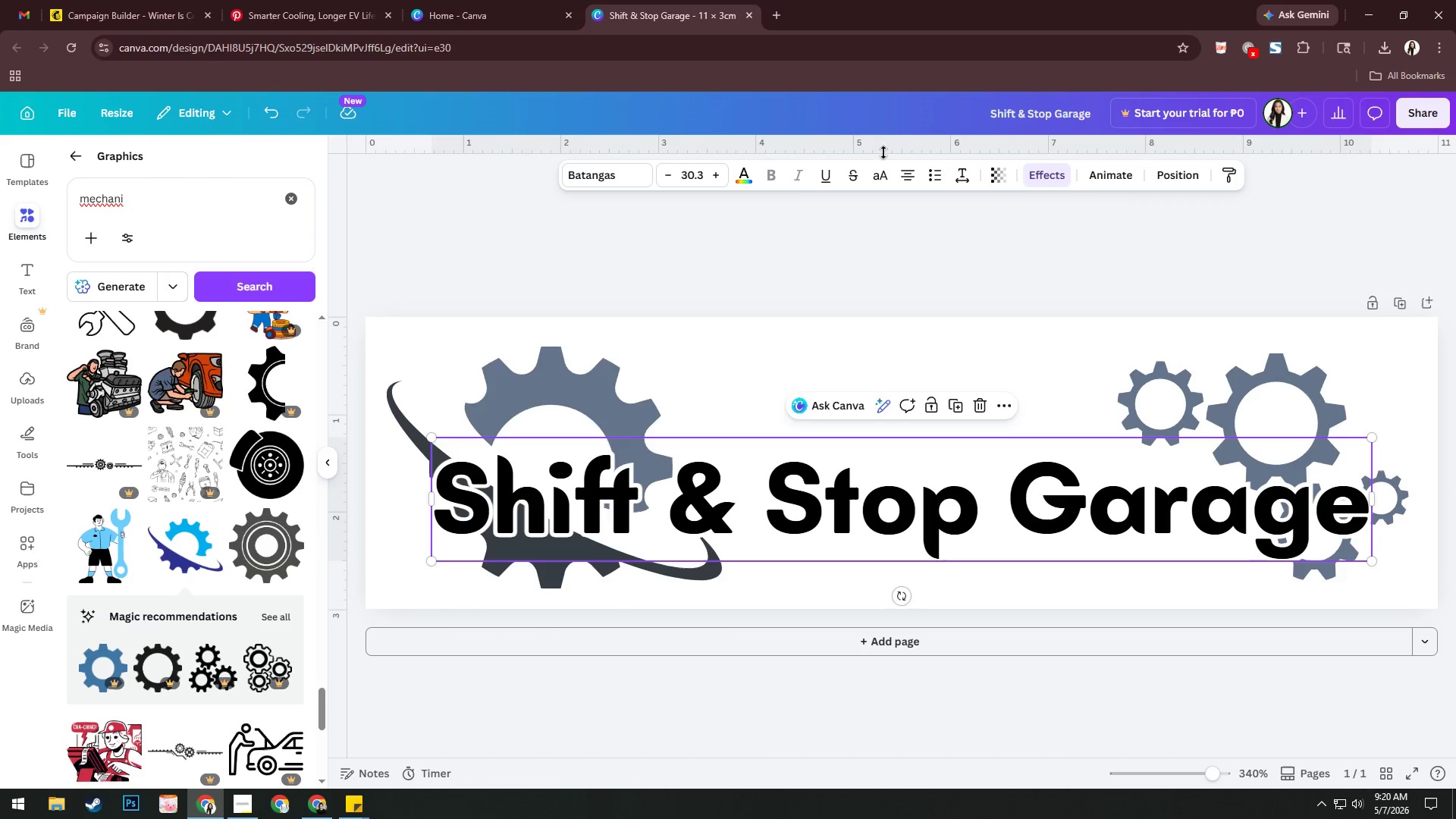 
left_click([748, 175])
 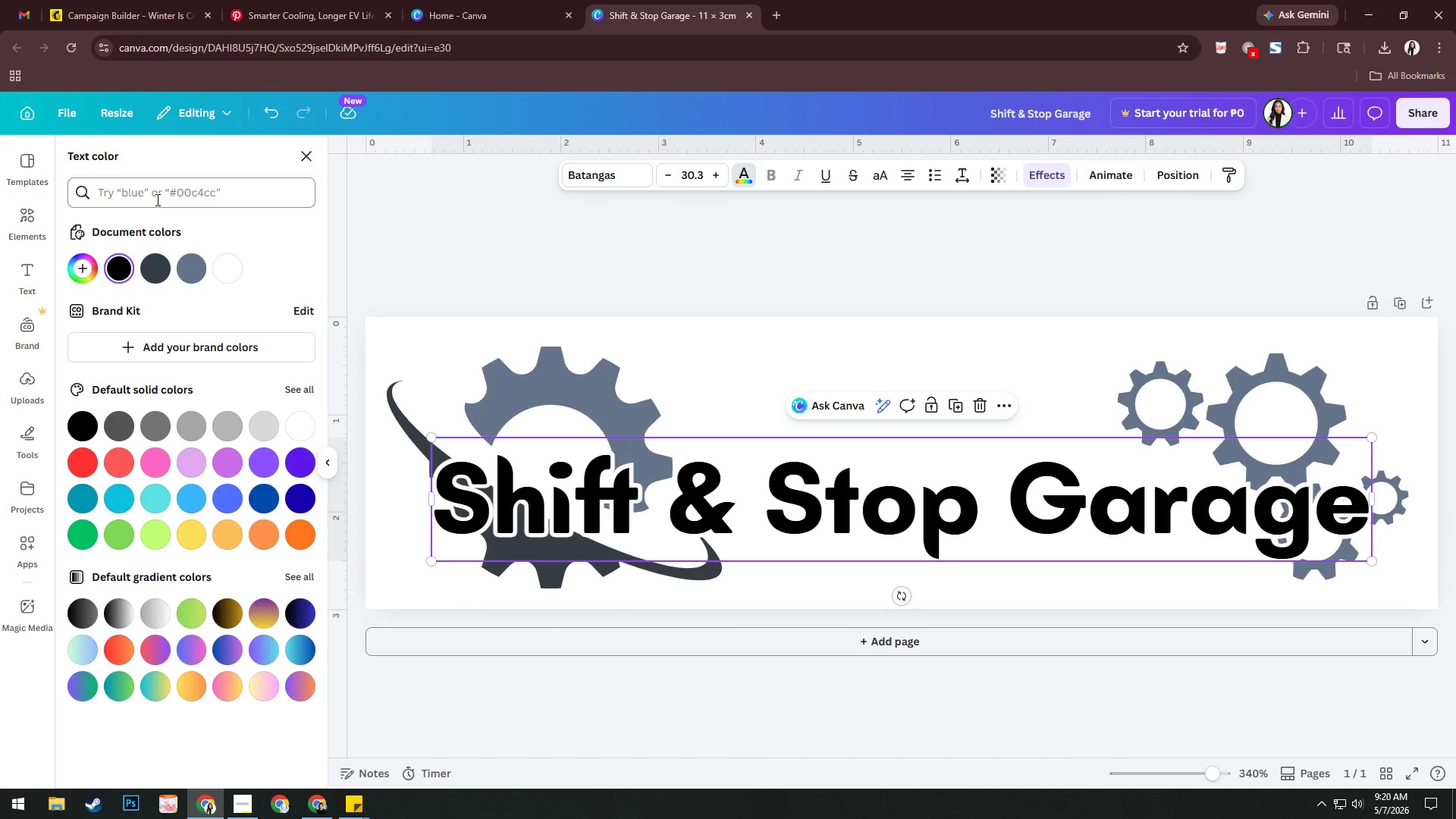 
left_click([158, 196])
 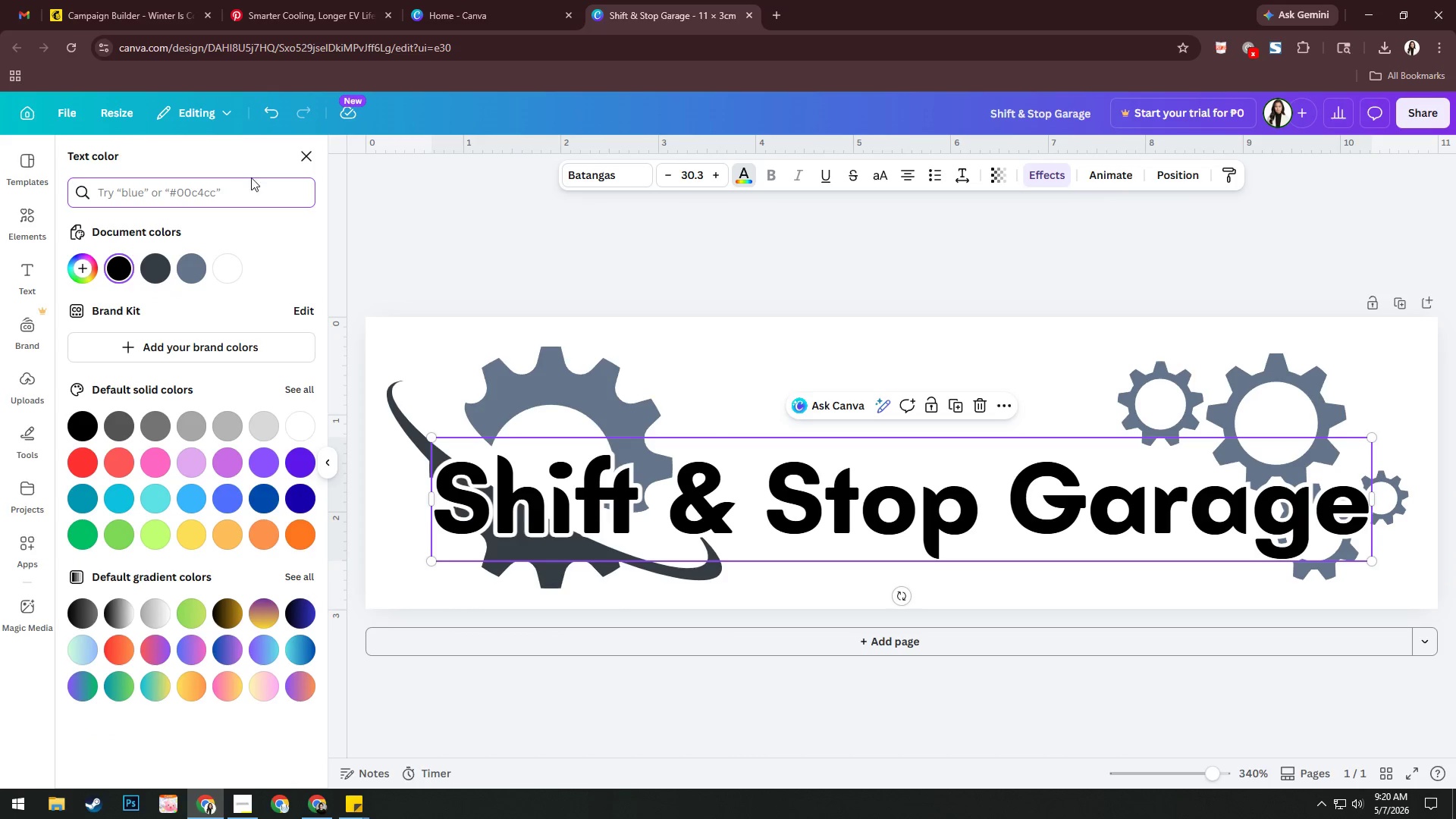 
type(#38bdf8)
 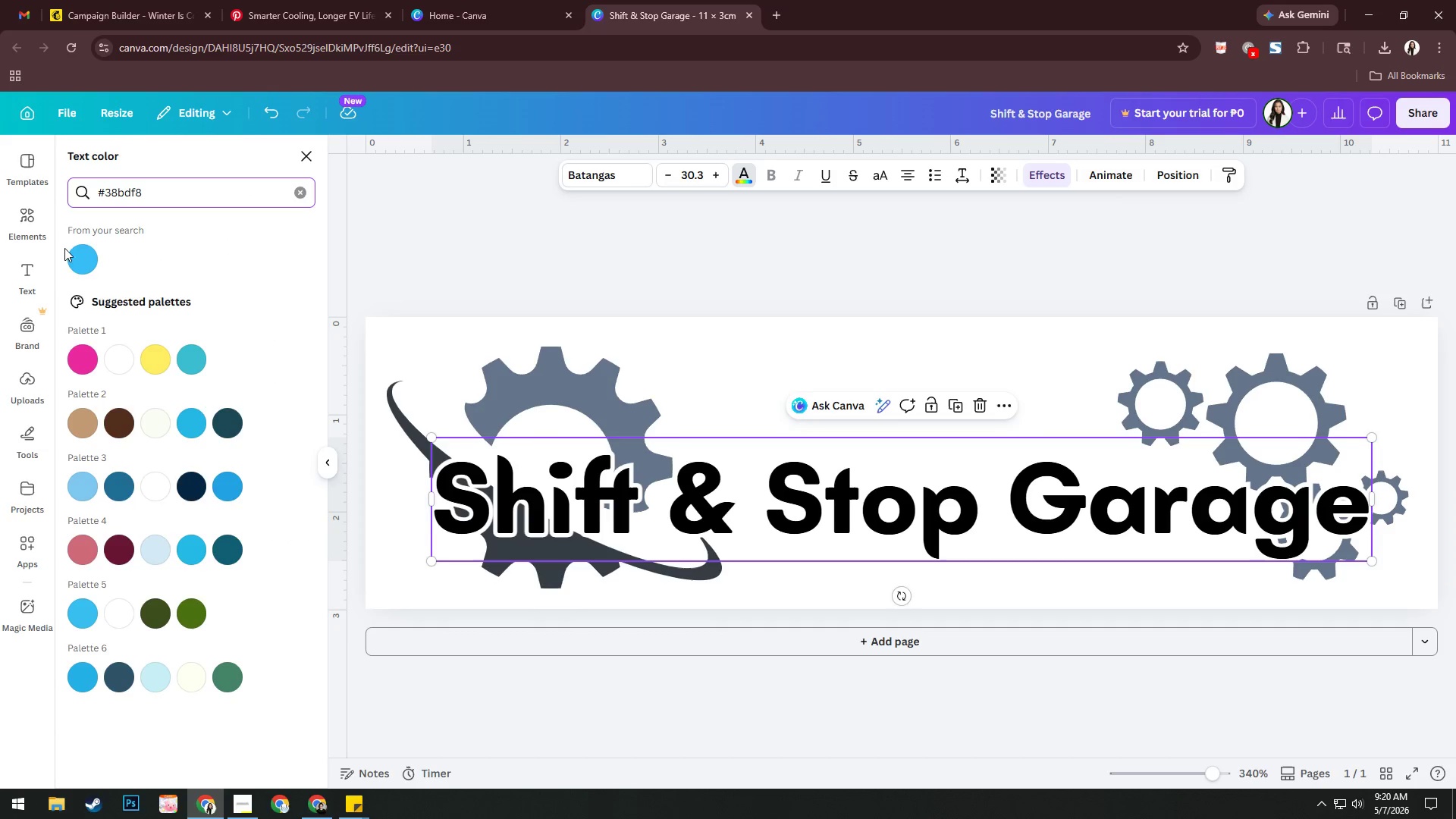 
left_click([74, 265])
 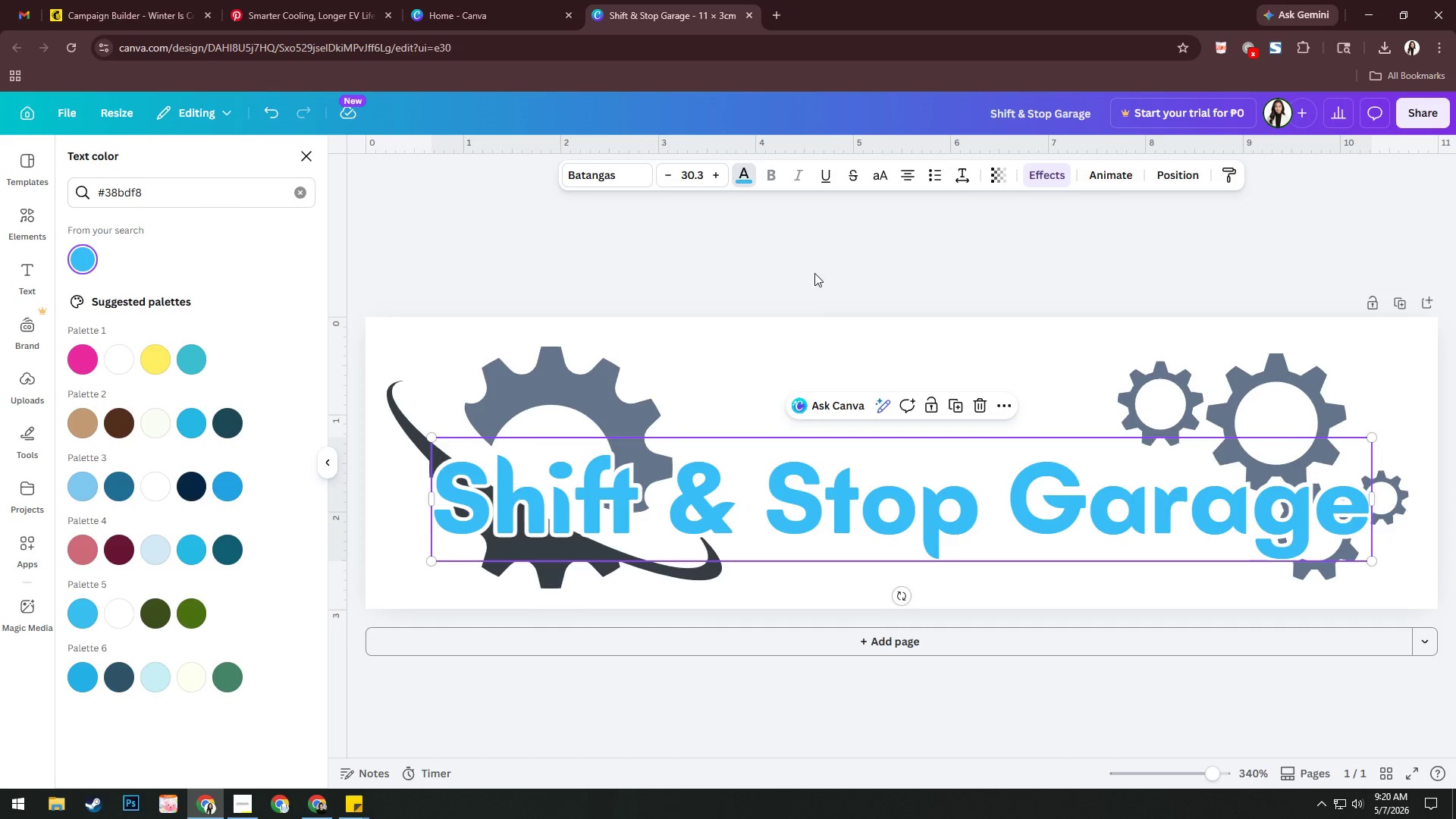 
left_click([809, 279])
 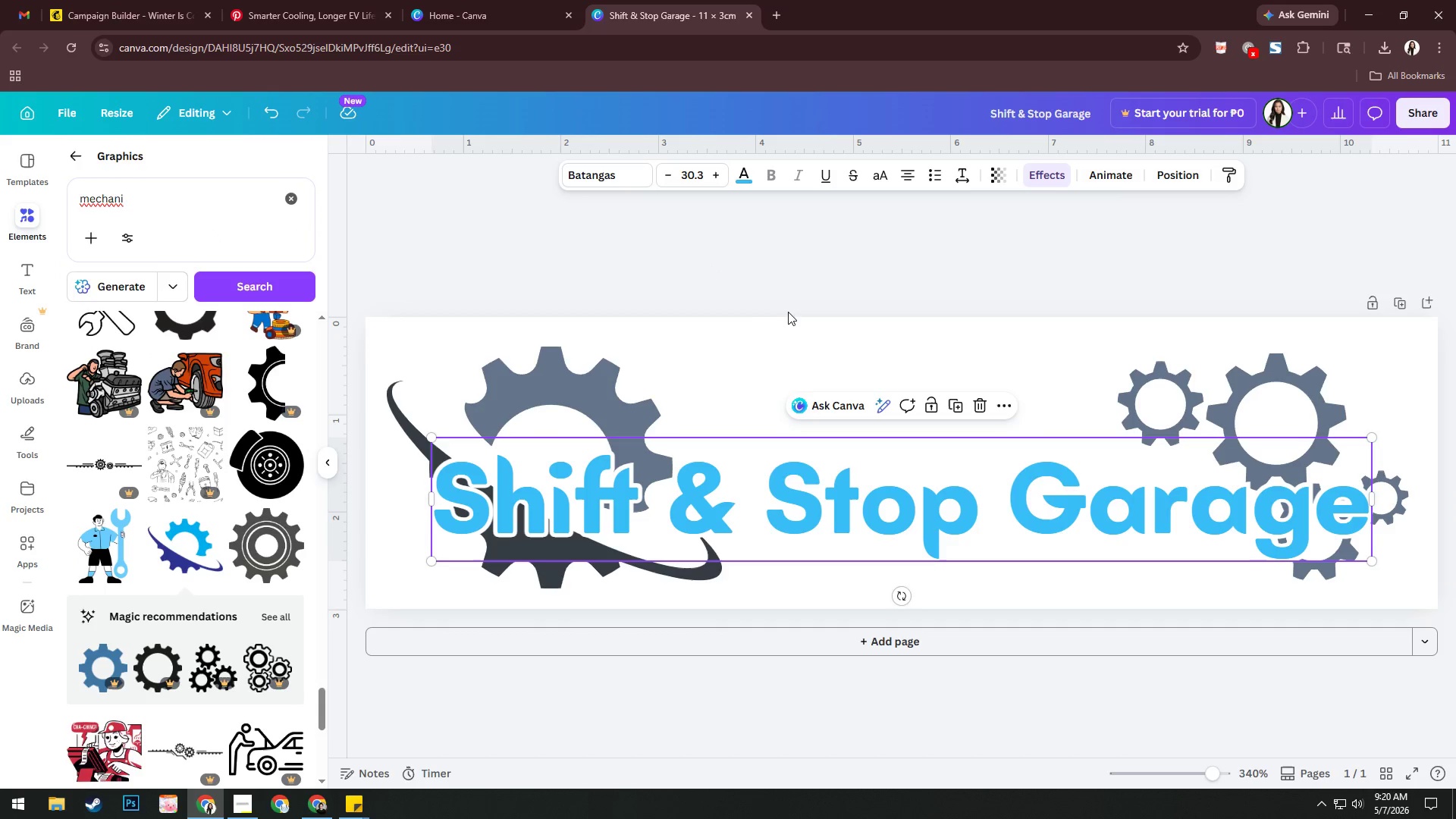 
left_click([739, 325])
 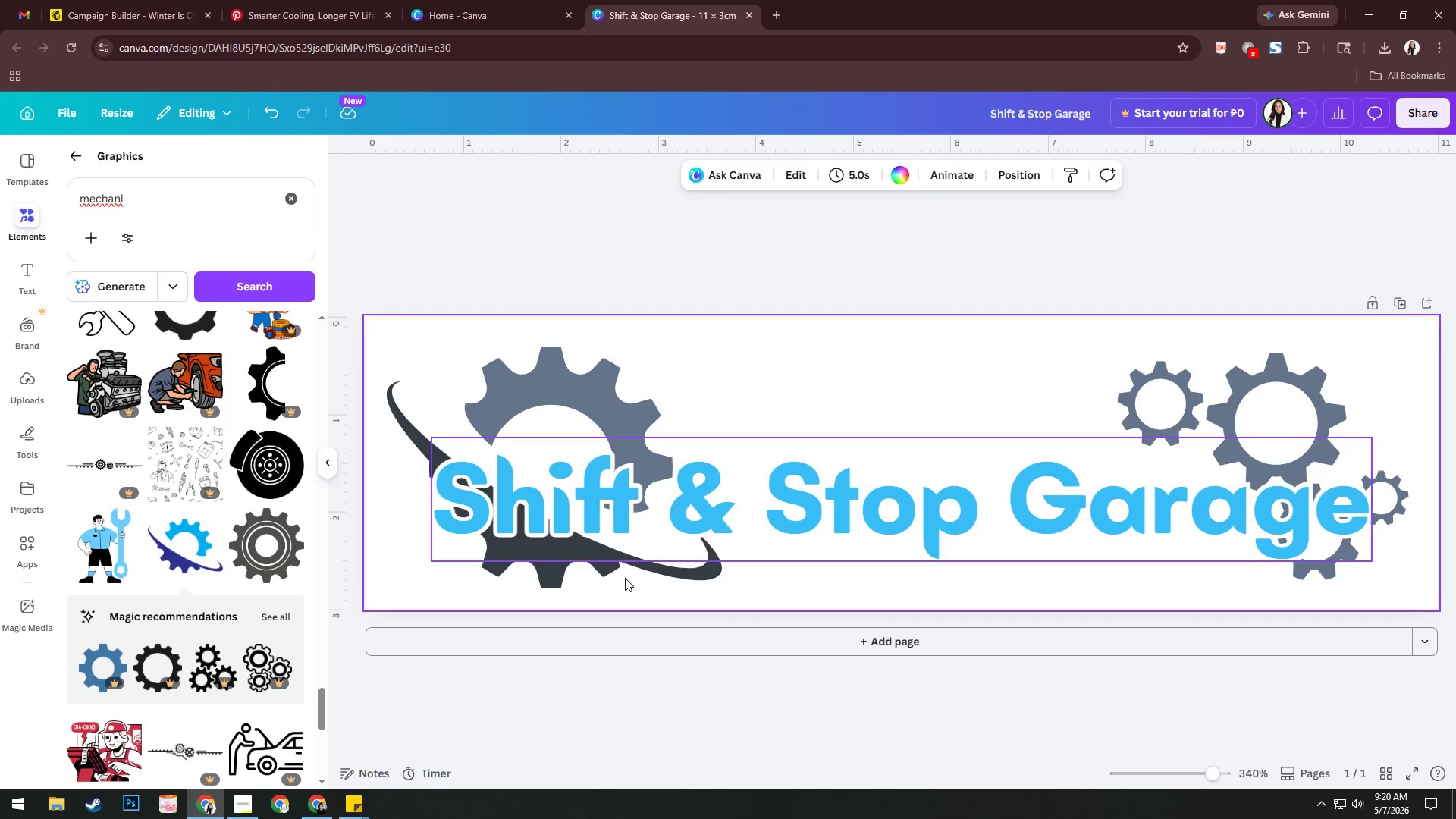 
left_click([650, 569])
 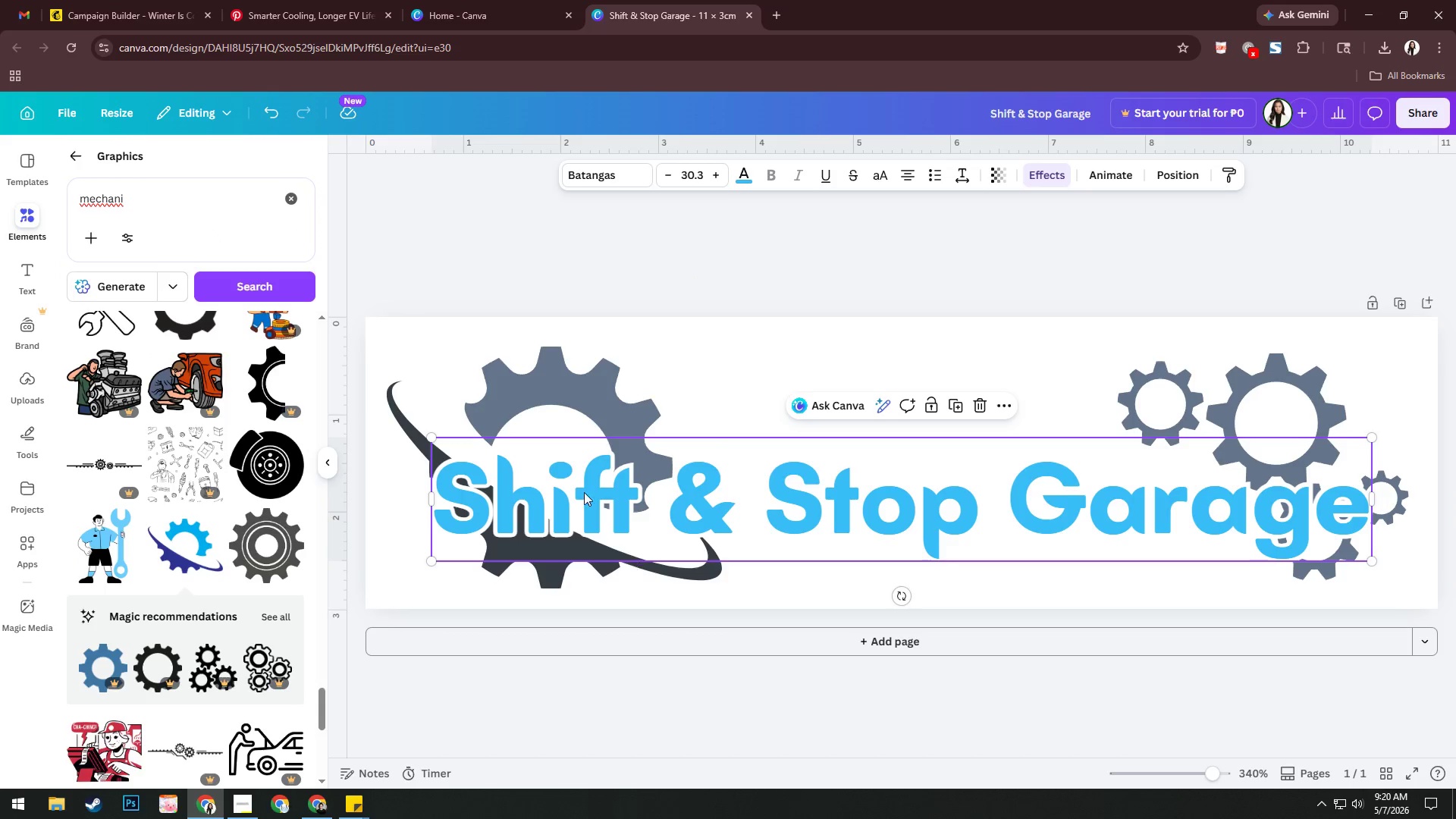 
left_click([588, 361])
 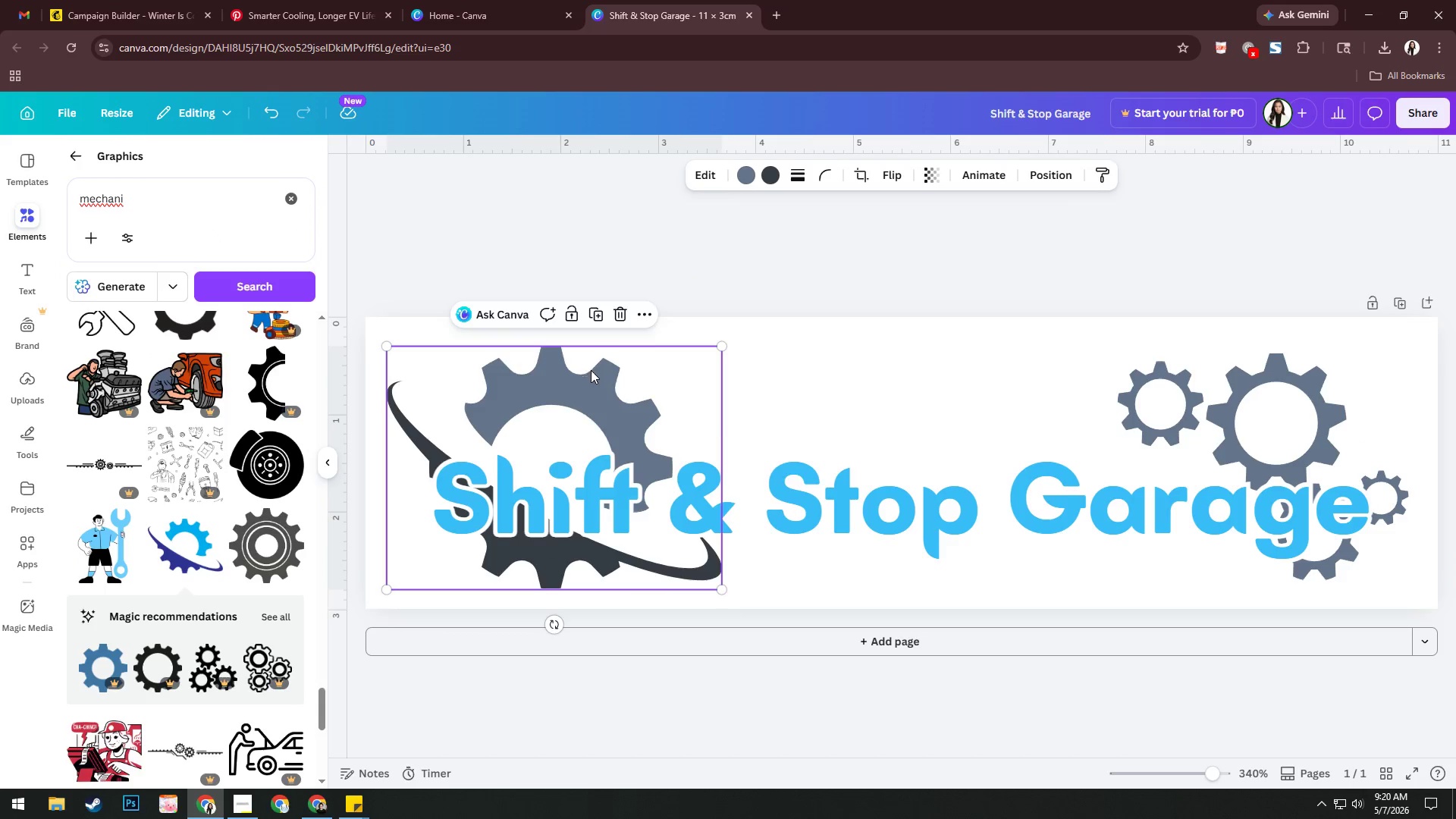 
left_click_drag(start_coordinate=[589, 368], to_coordinate=[868, 384])
 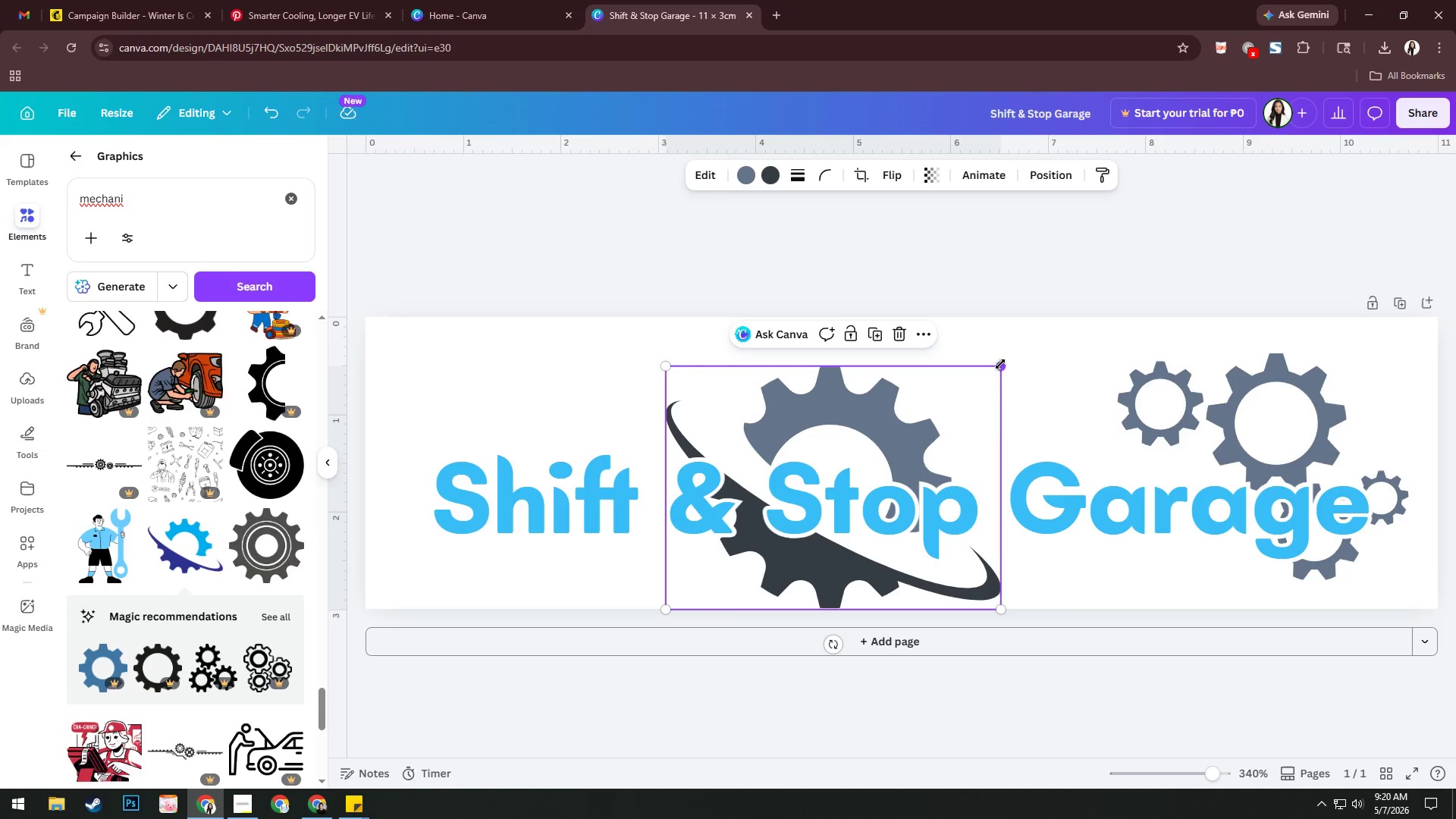 
left_click_drag(start_coordinate=[1001, 364], to_coordinate=[984, 354])
 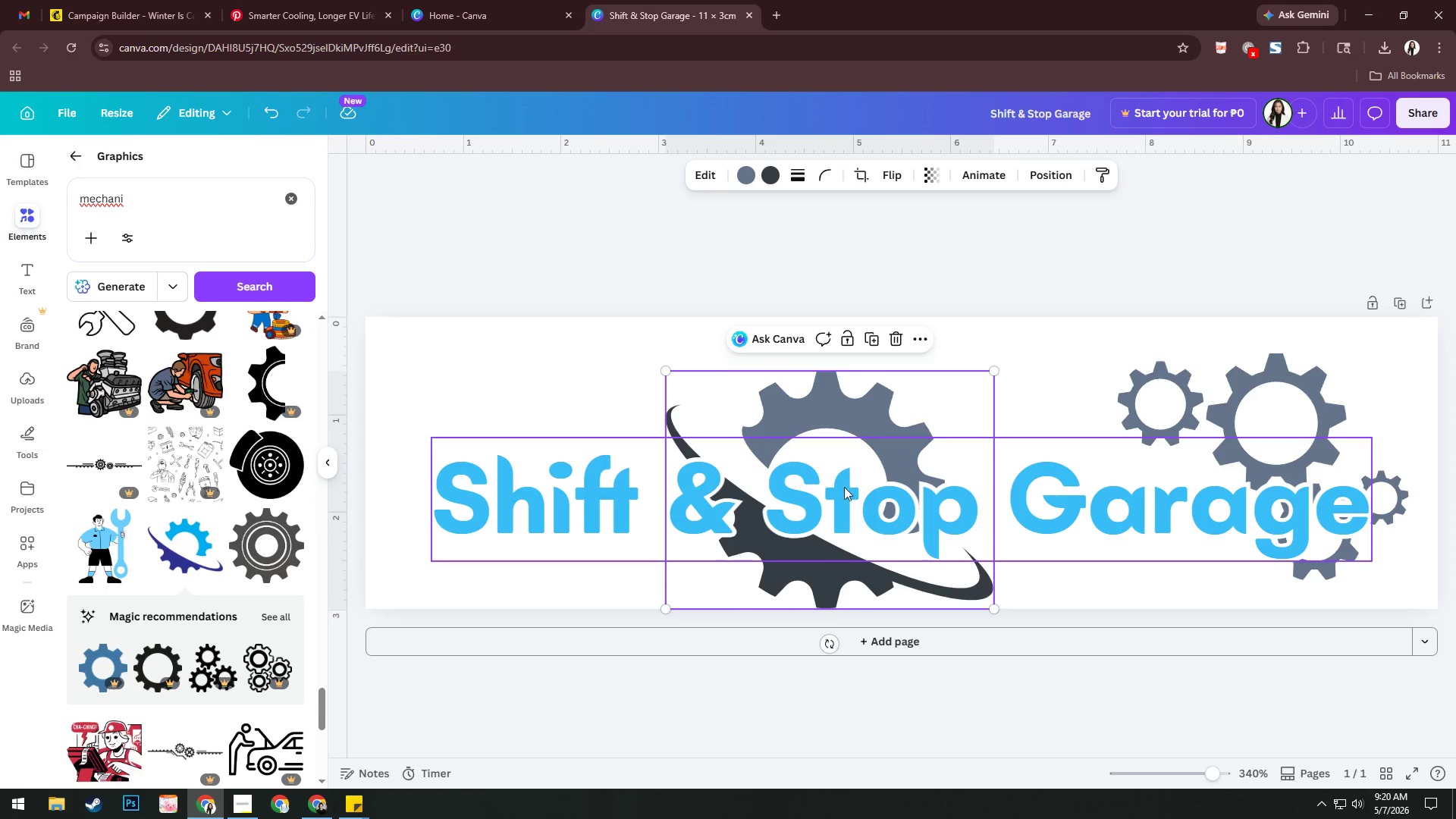 
left_click_drag(start_coordinate=[825, 412], to_coordinate=[830, 389])
 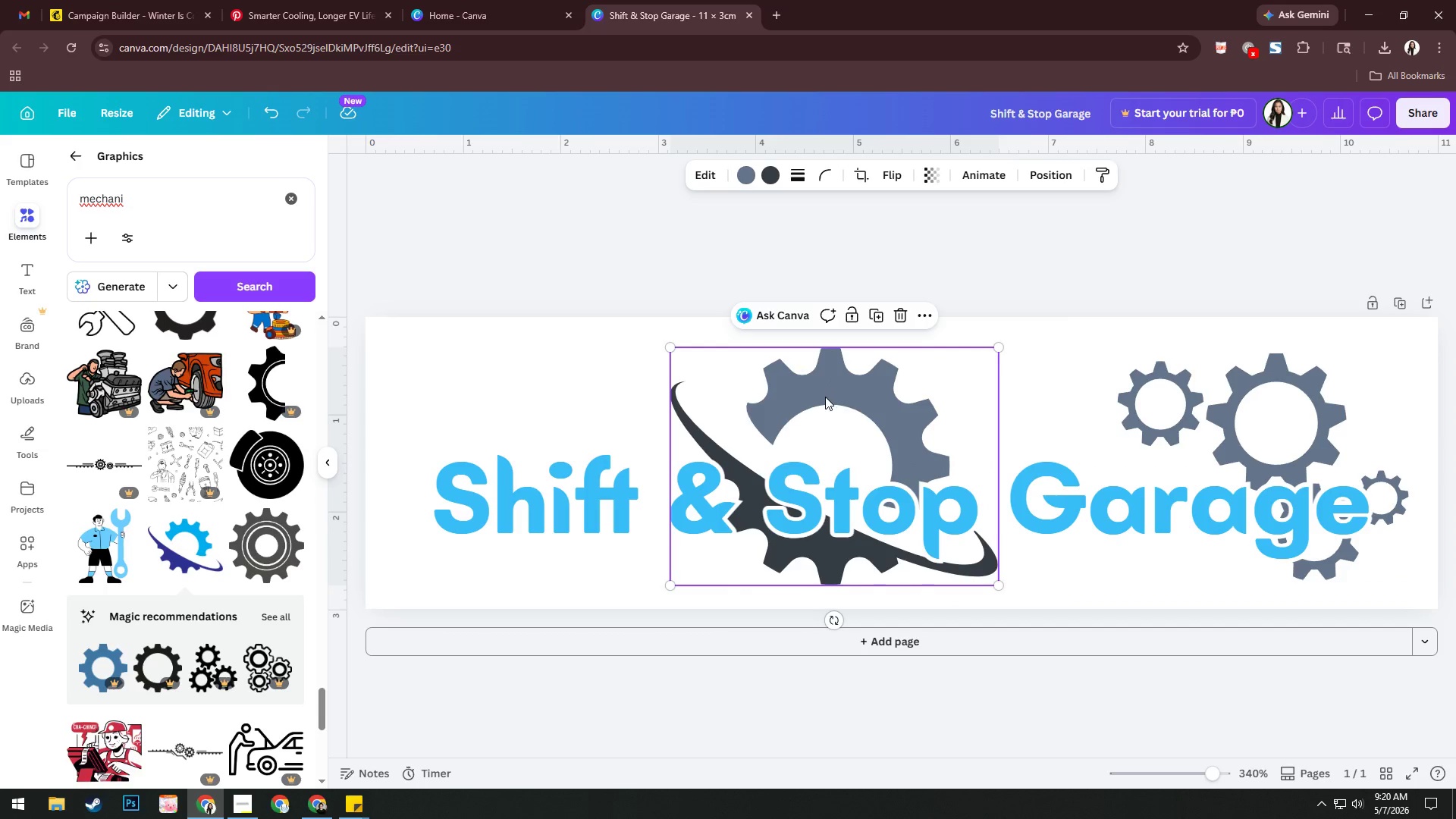 
right_click([825, 397])
 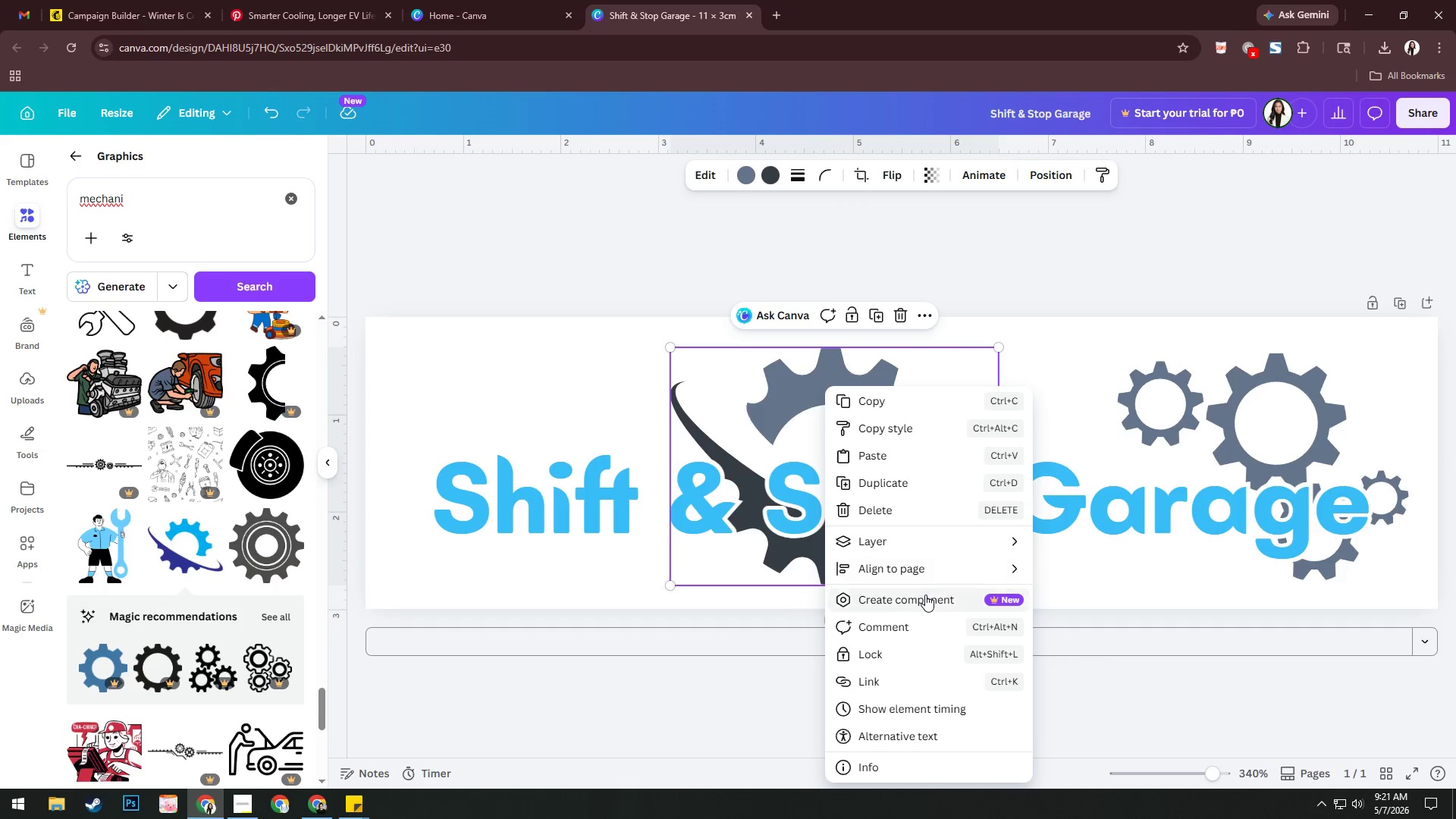 
wait(5.45)
 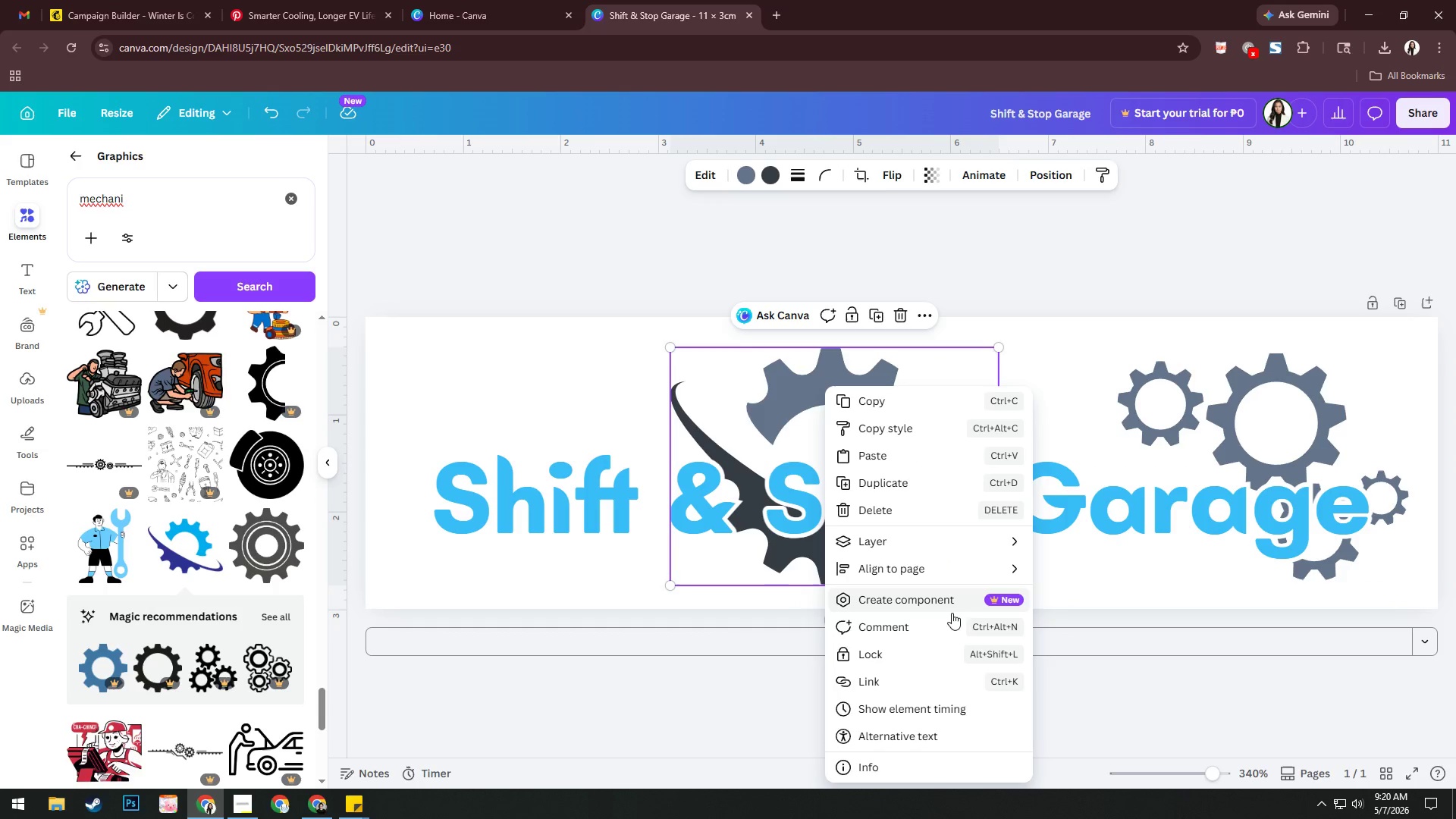 
left_click([943, 599])
 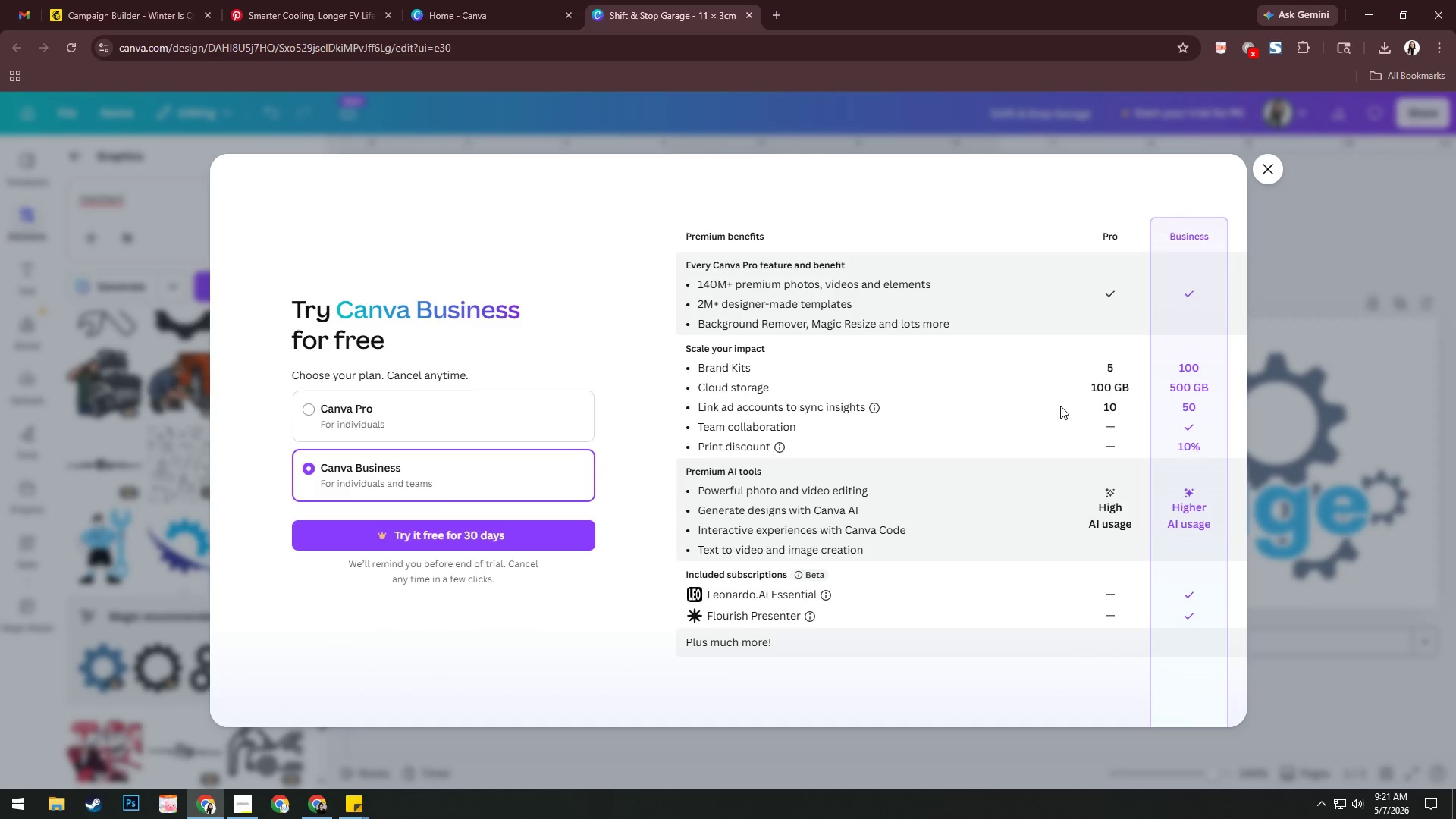 
key(Escape)
 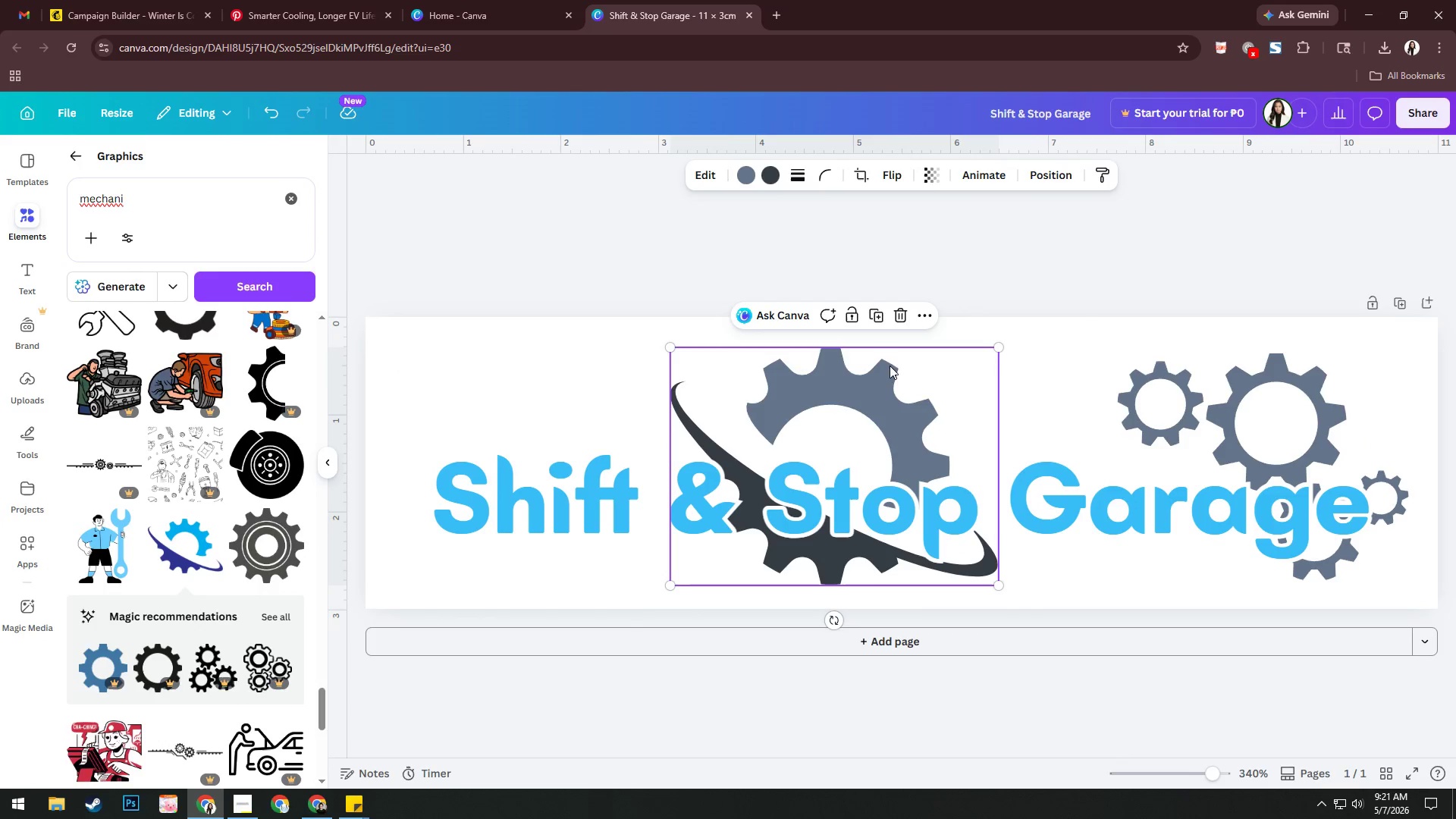 
left_click([851, 382])
 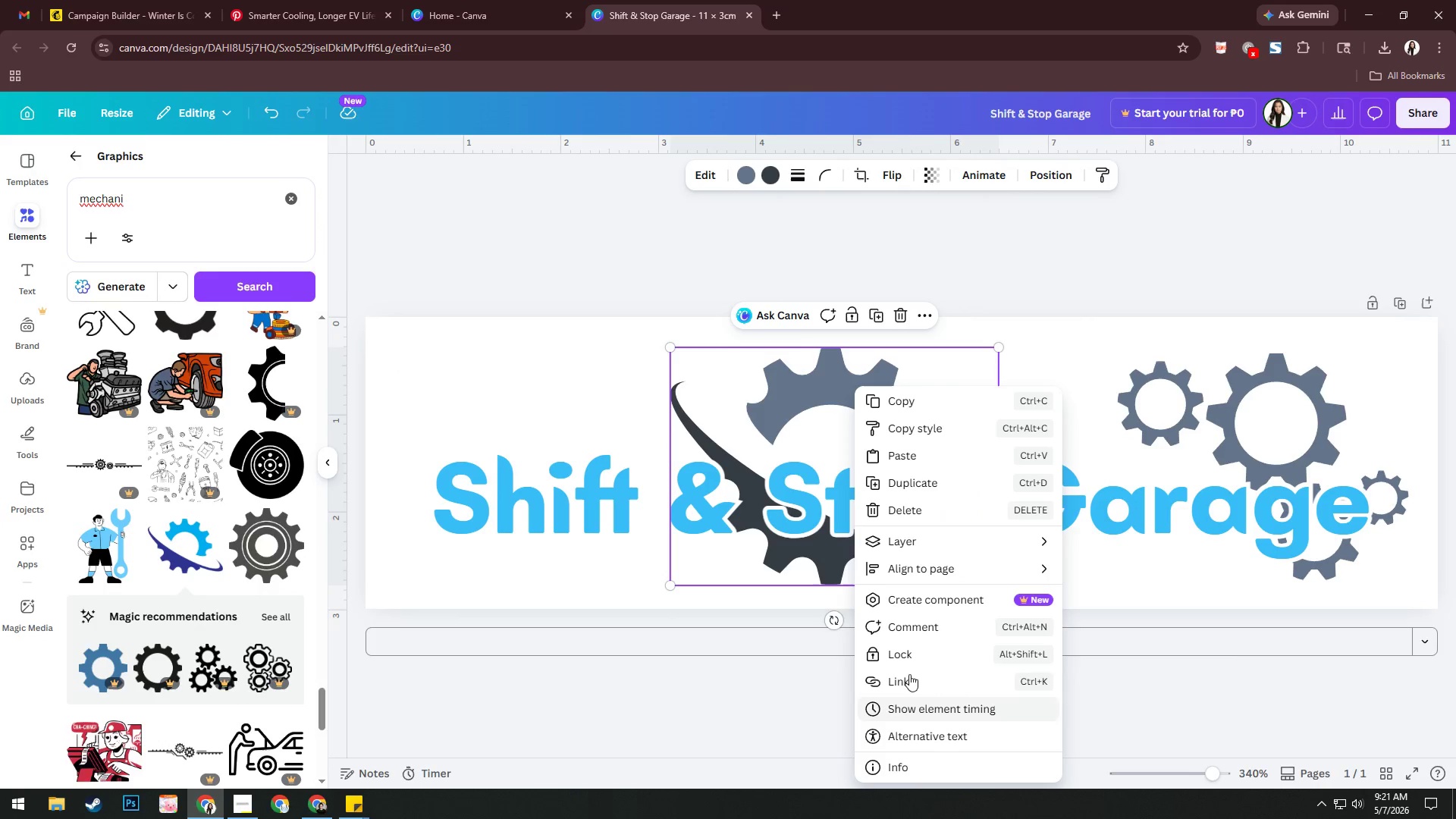 
left_click([724, 402])
 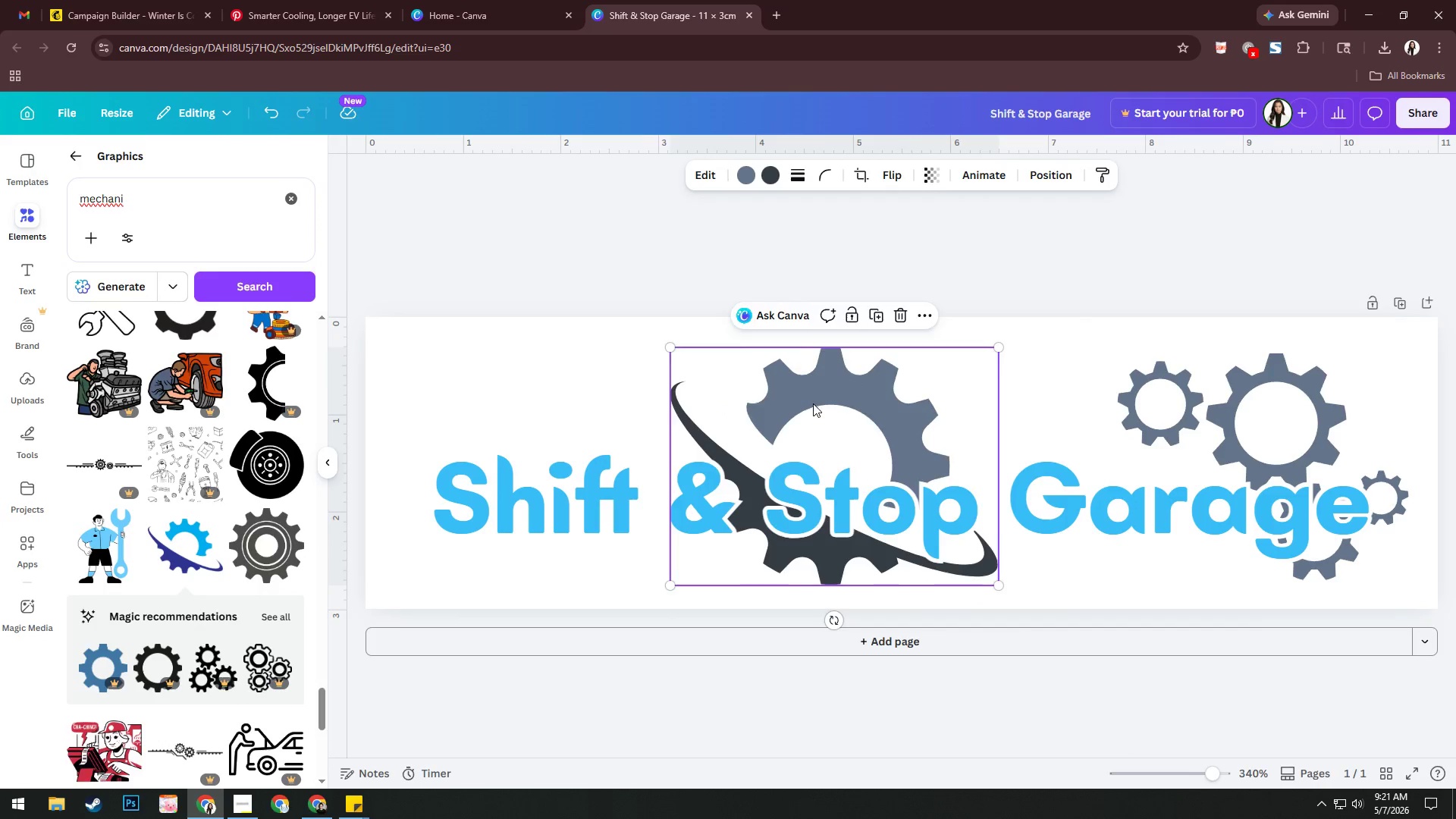 
left_click_drag(start_coordinate=[813, 403], to_coordinate=[529, 423])
 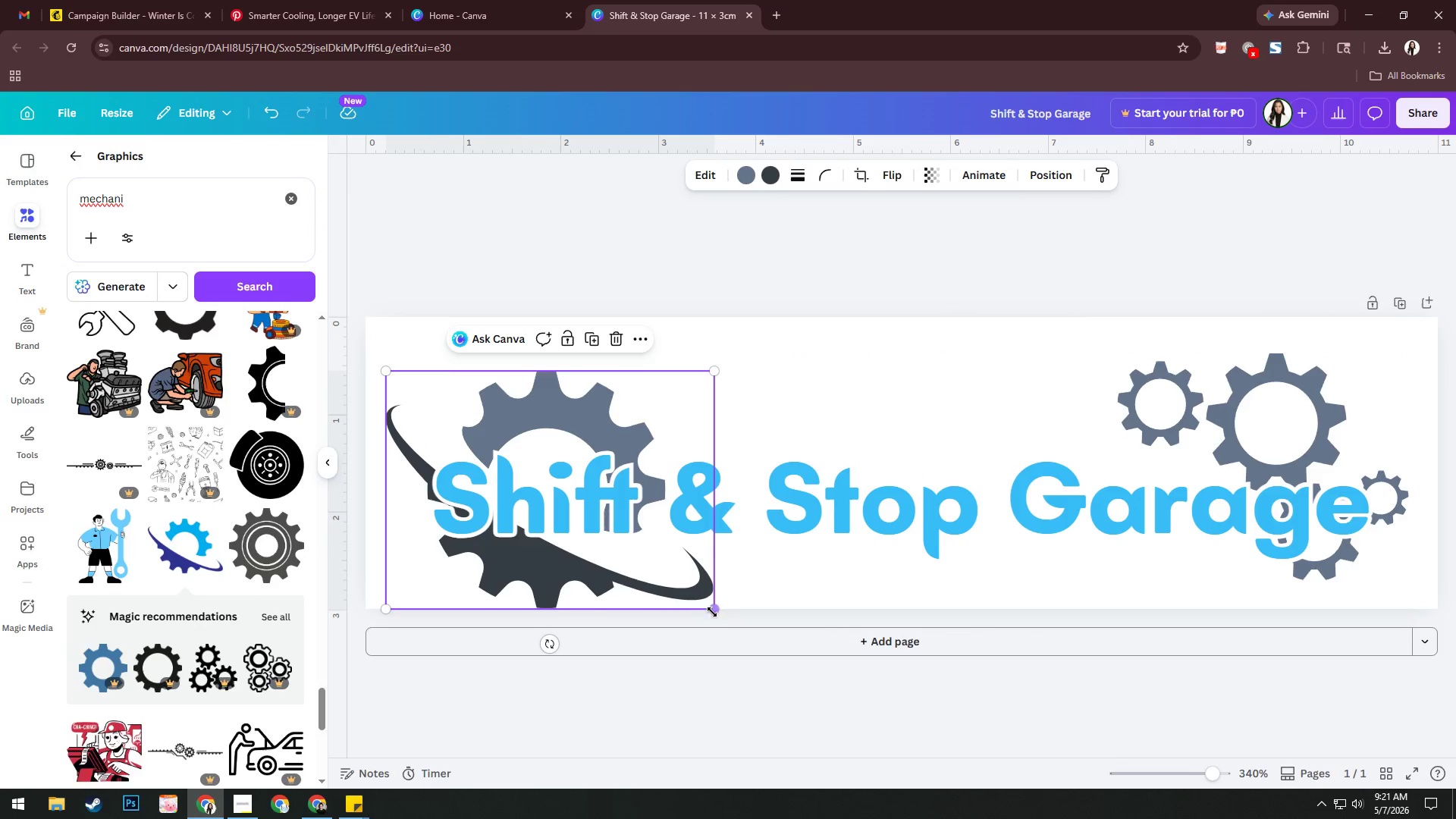 
left_click_drag(start_coordinate=[713, 607], to_coordinate=[632, 575])
 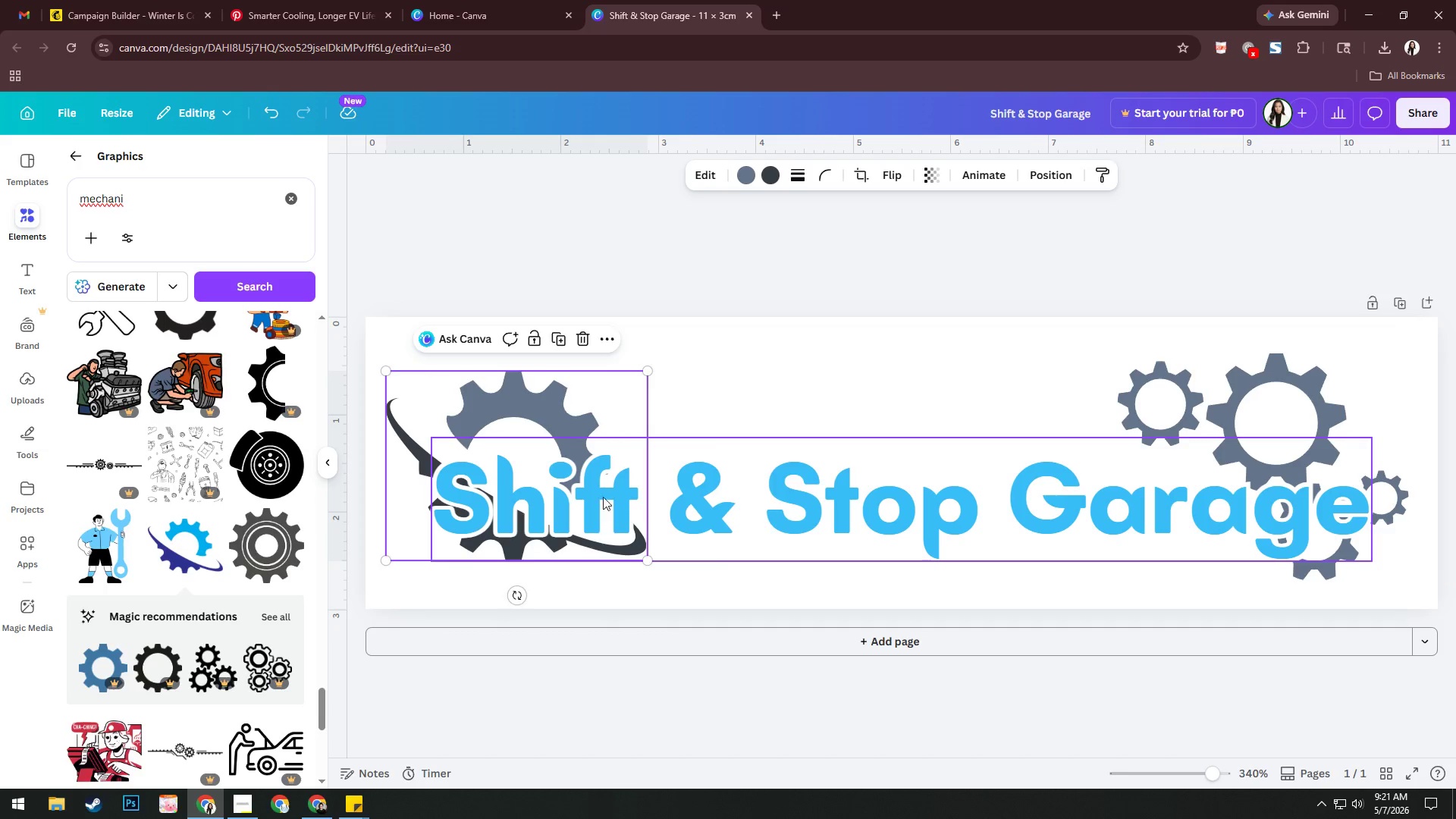 
left_click_drag(start_coordinate=[603, 487], to_coordinate=[602, 482])
 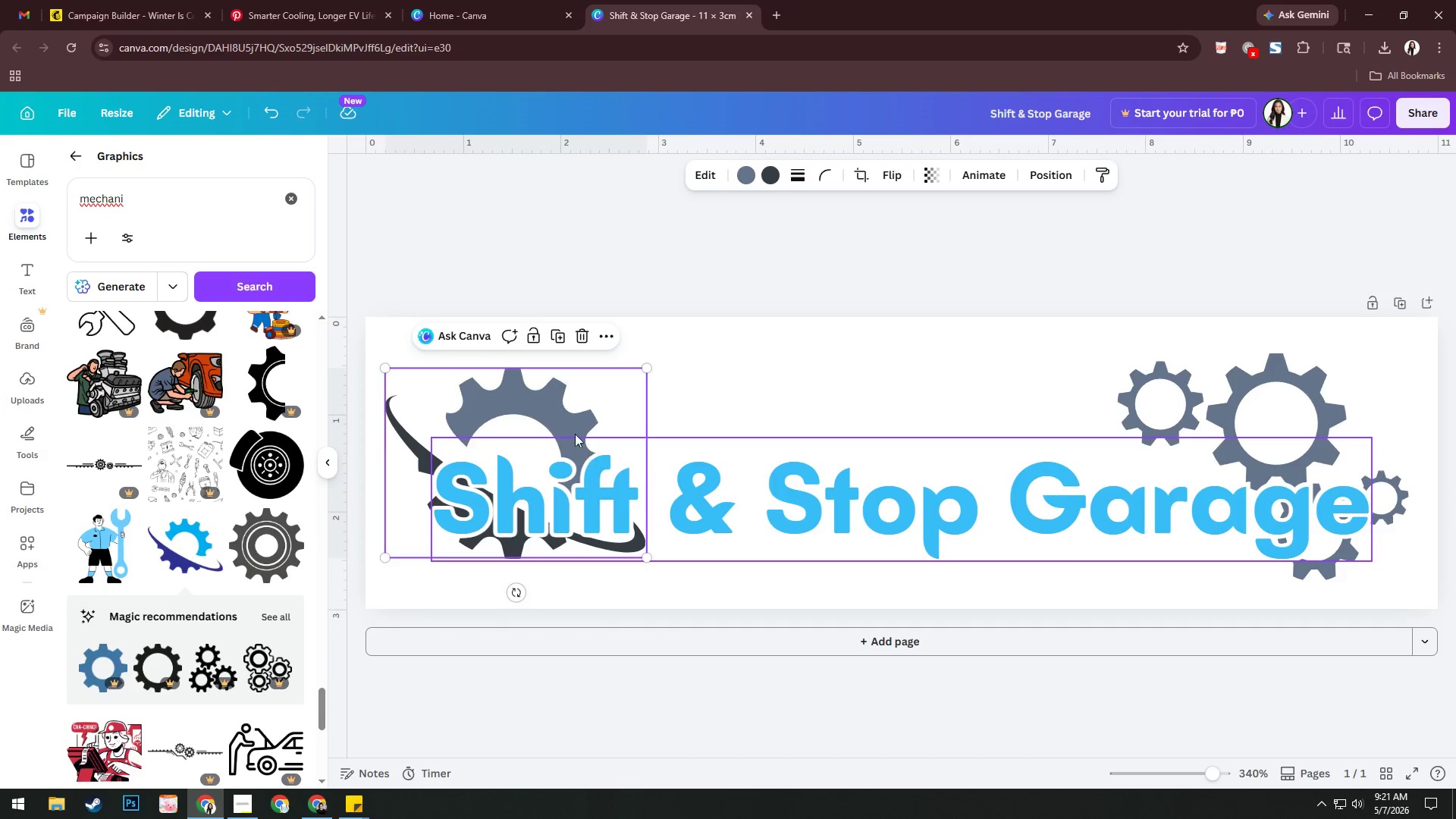 
left_click_drag(start_coordinate=[568, 422], to_coordinate=[562, 435])
 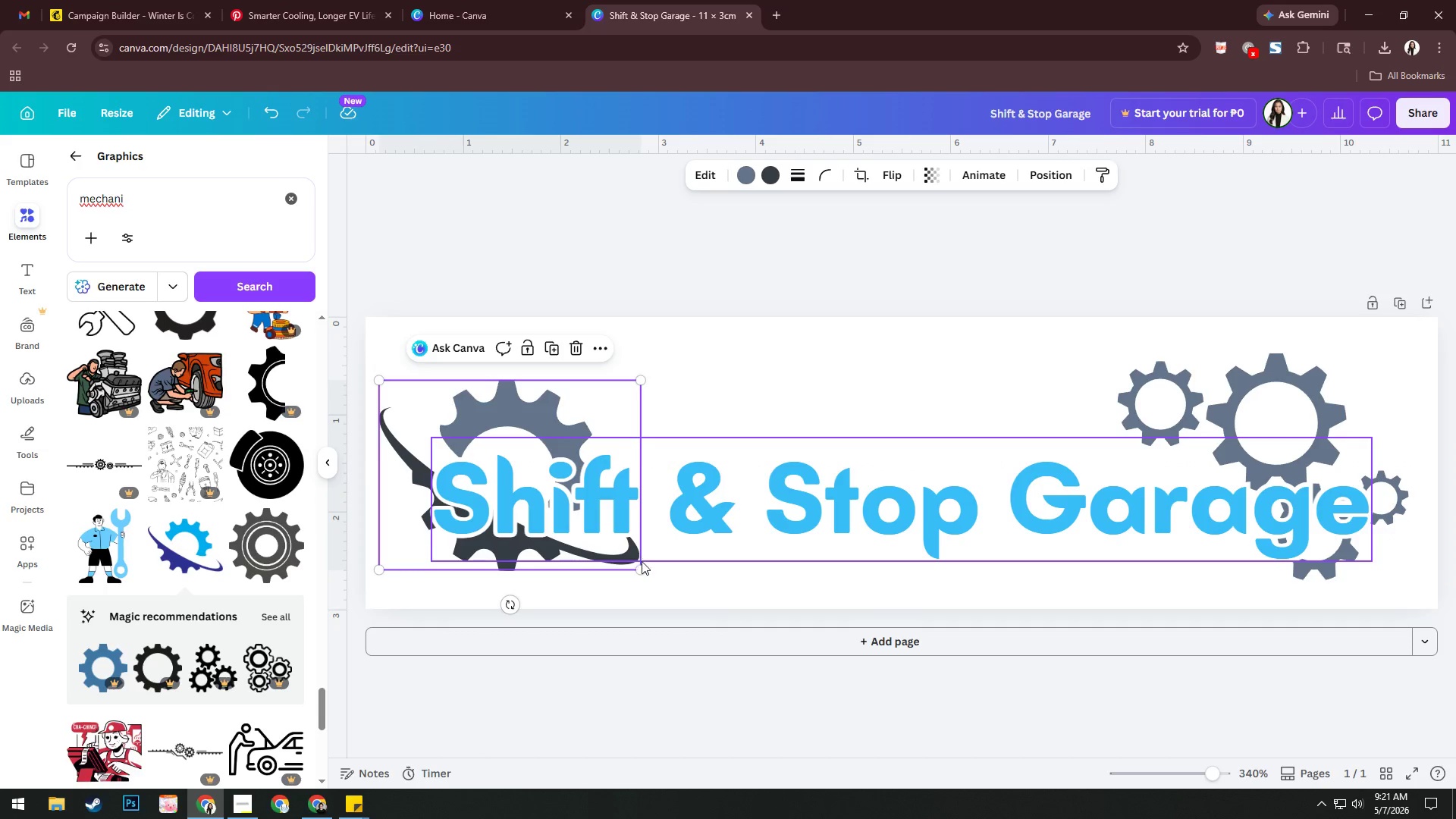 
hold_key(key=ShiftLeft, duration=0.83)
left_click_drag(start_coordinate=[642, 571], to_coordinate=[708, 601])
 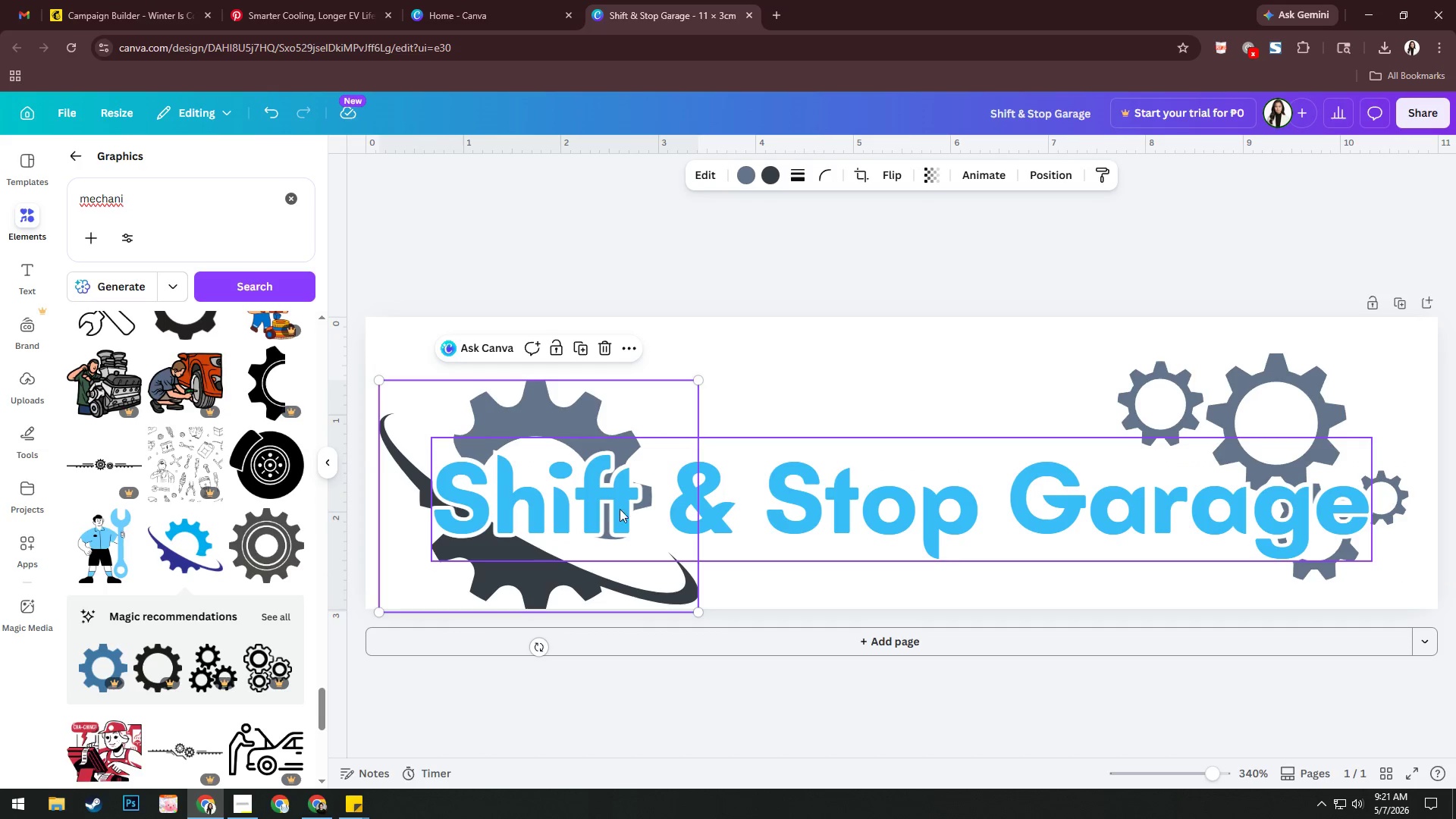 
left_click_drag(start_coordinate=[631, 510], to_coordinate=[668, 488])
 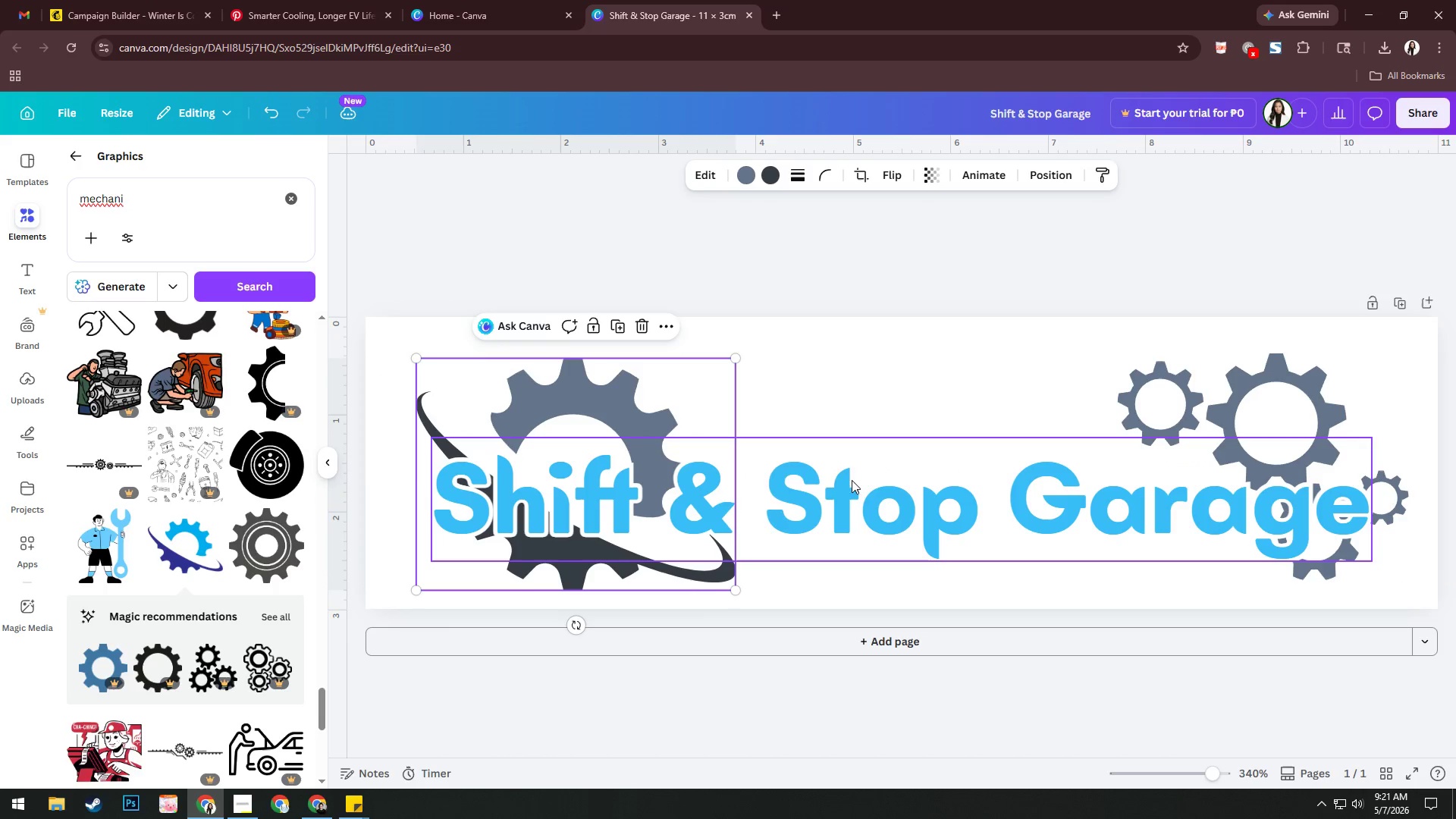 
scroll: coordinate [833, 480], scroll_direction: down, amount: 4.0
 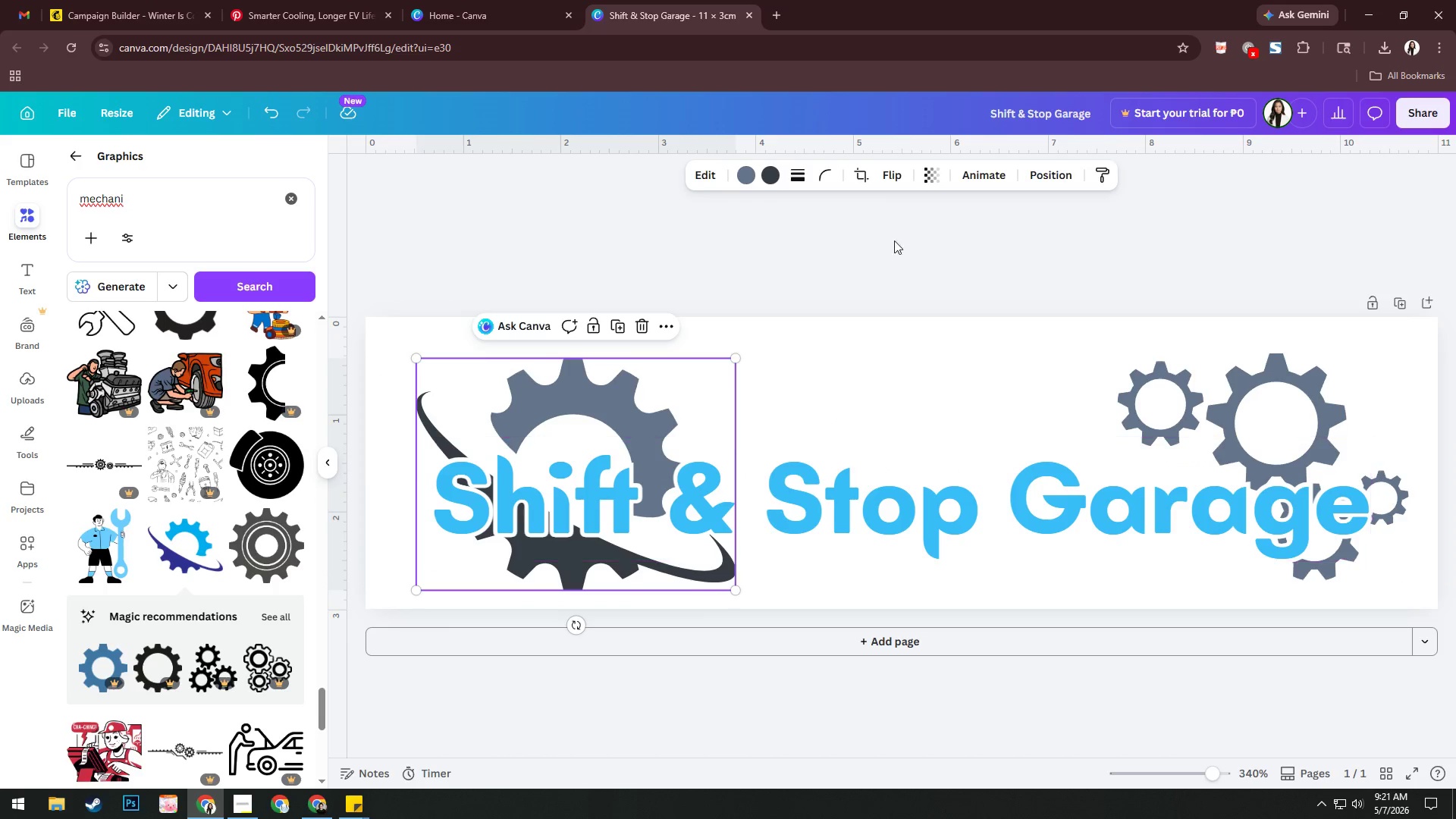 
left_click([899, 234])
 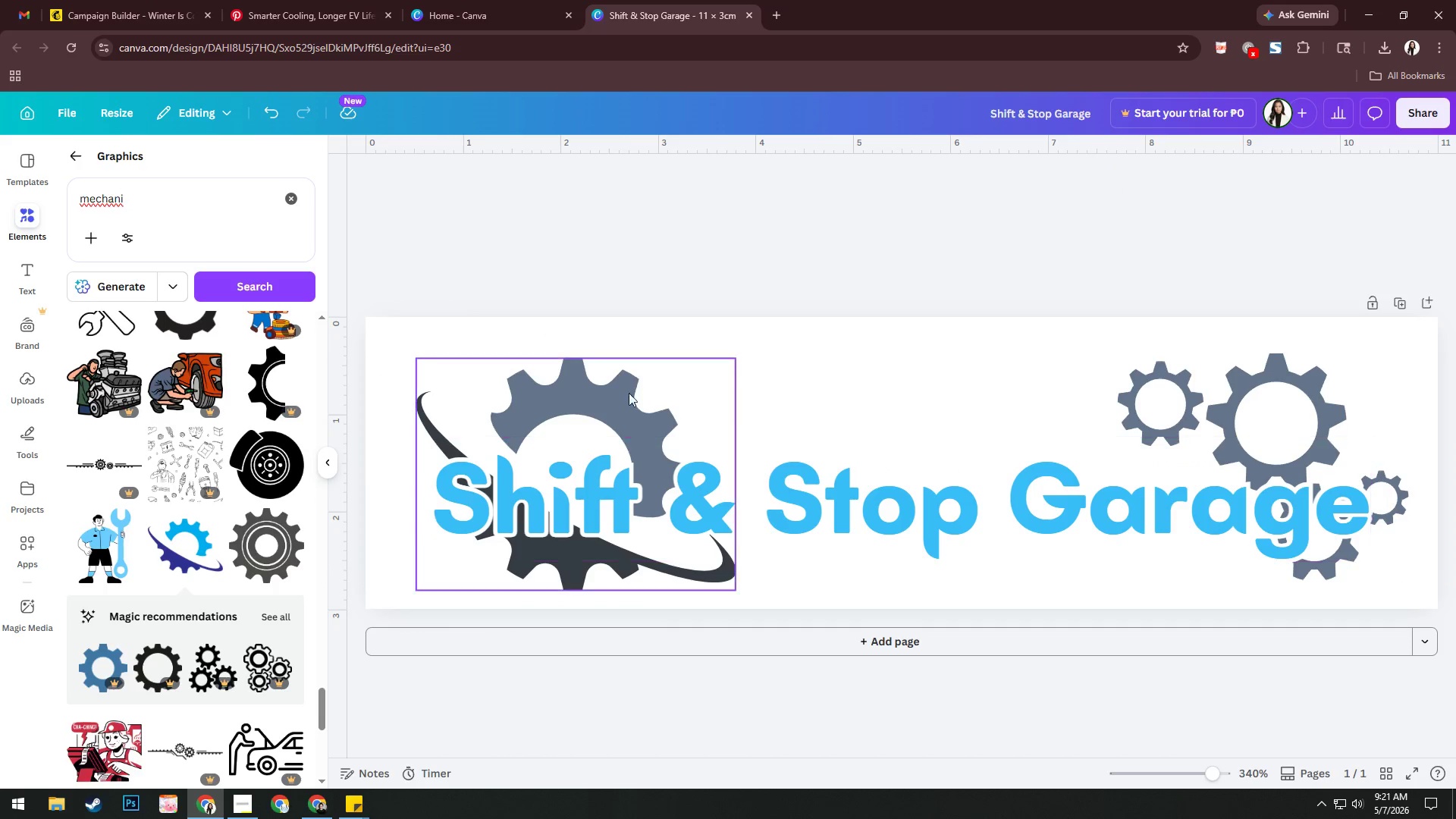 
left_click_drag(start_coordinate=[601, 390], to_coordinate=[559, 390])
 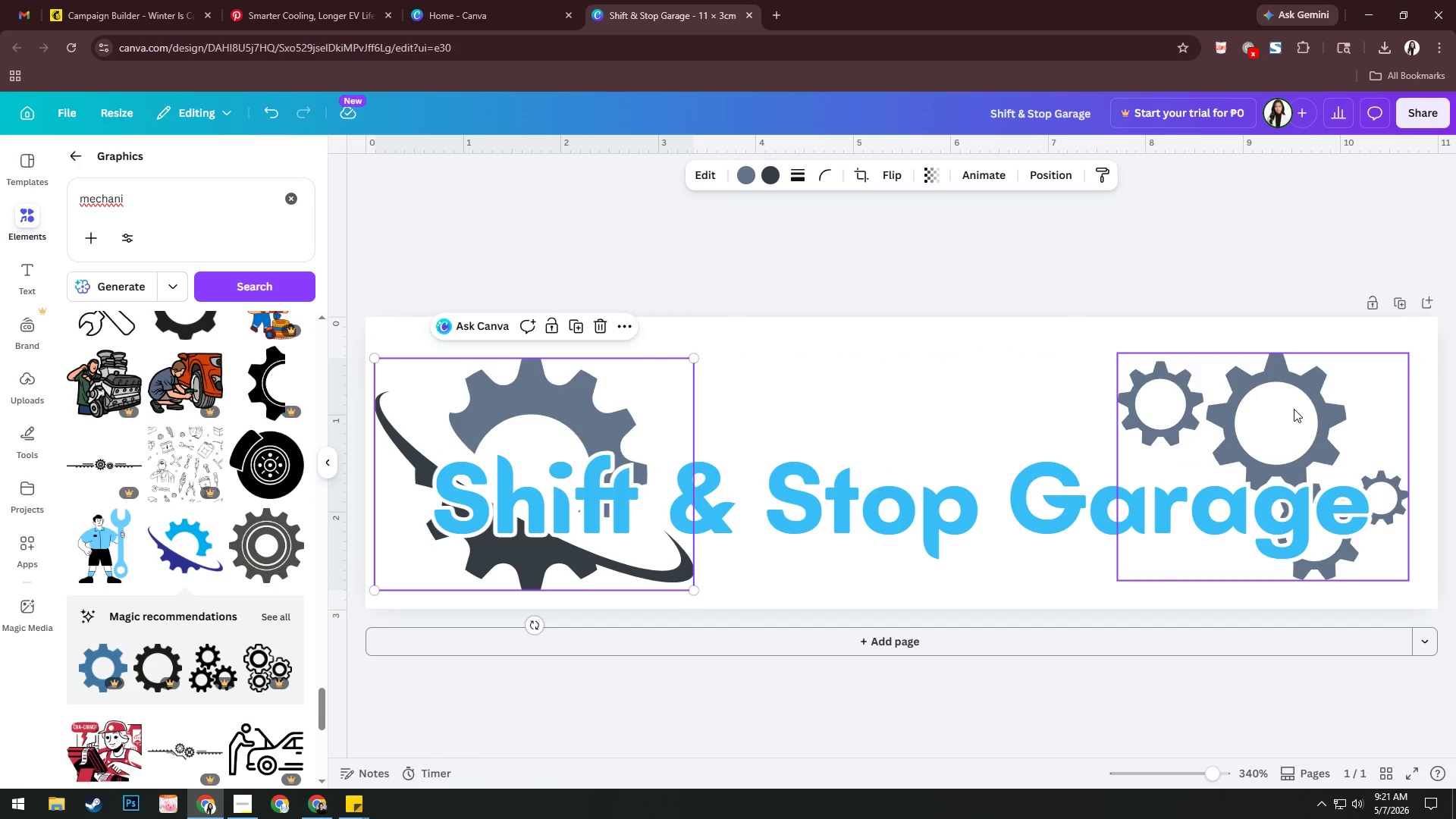 
left_click_drag(start_coordinate=[1294, 405], to_coordinate=[1298, 431])
 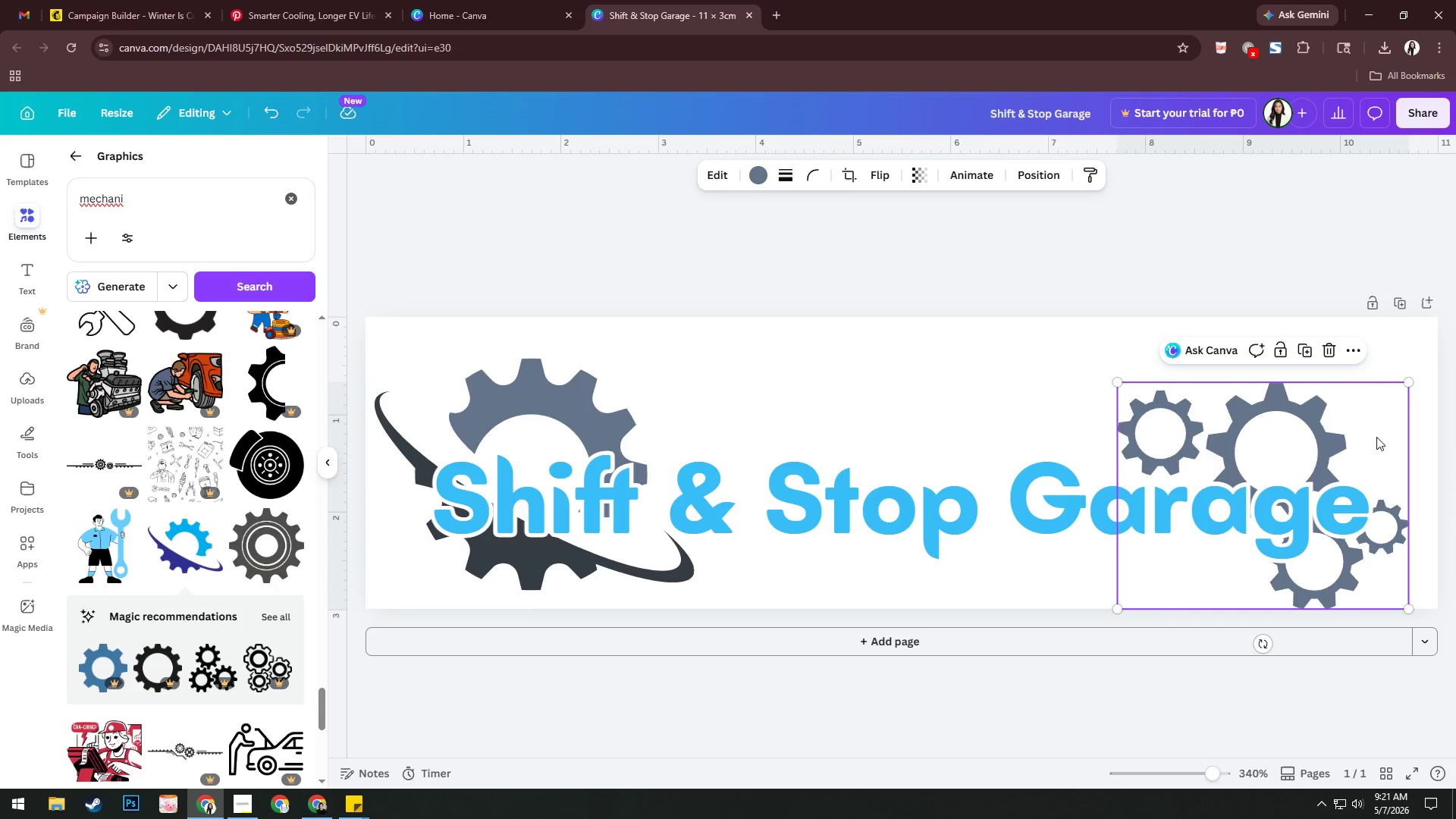 
left_click_drag(start_coordinate=[1302, 446], to_coordinate=[1317, 387])
 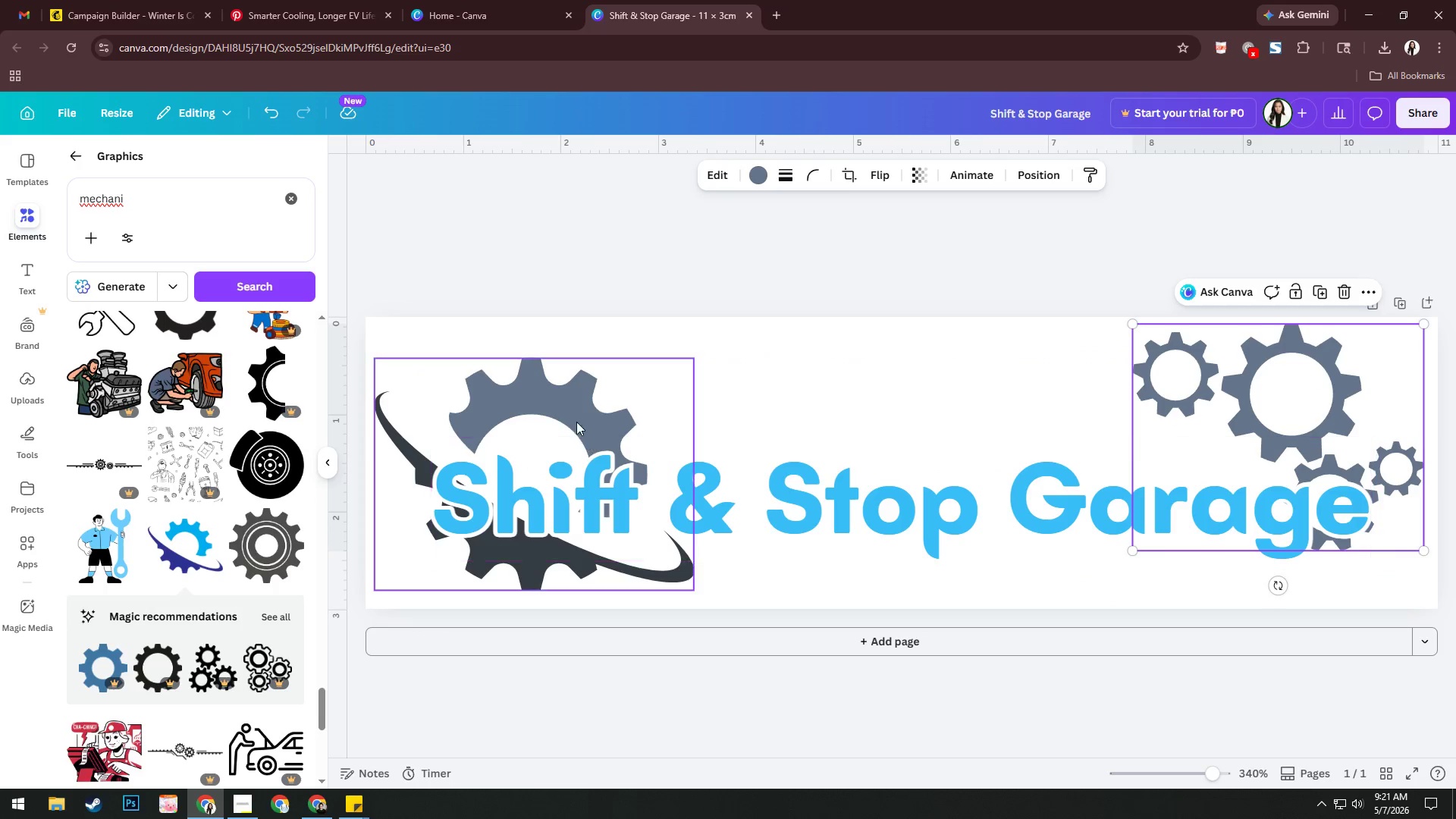 
left_click_drag(start_coordinate=[571, 391], to_coordinate=[572, 418])
 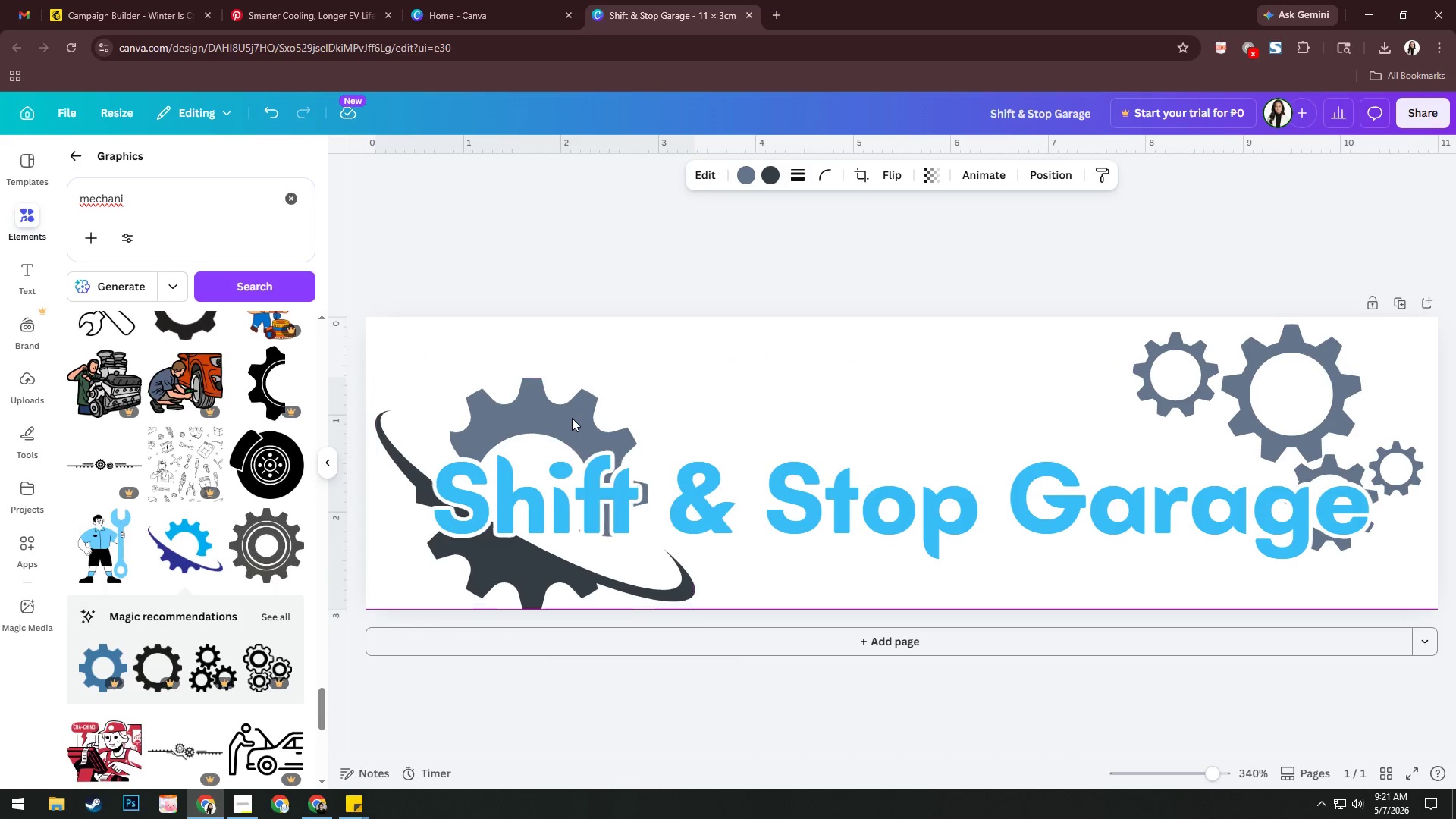 
key(ArrowUp)
 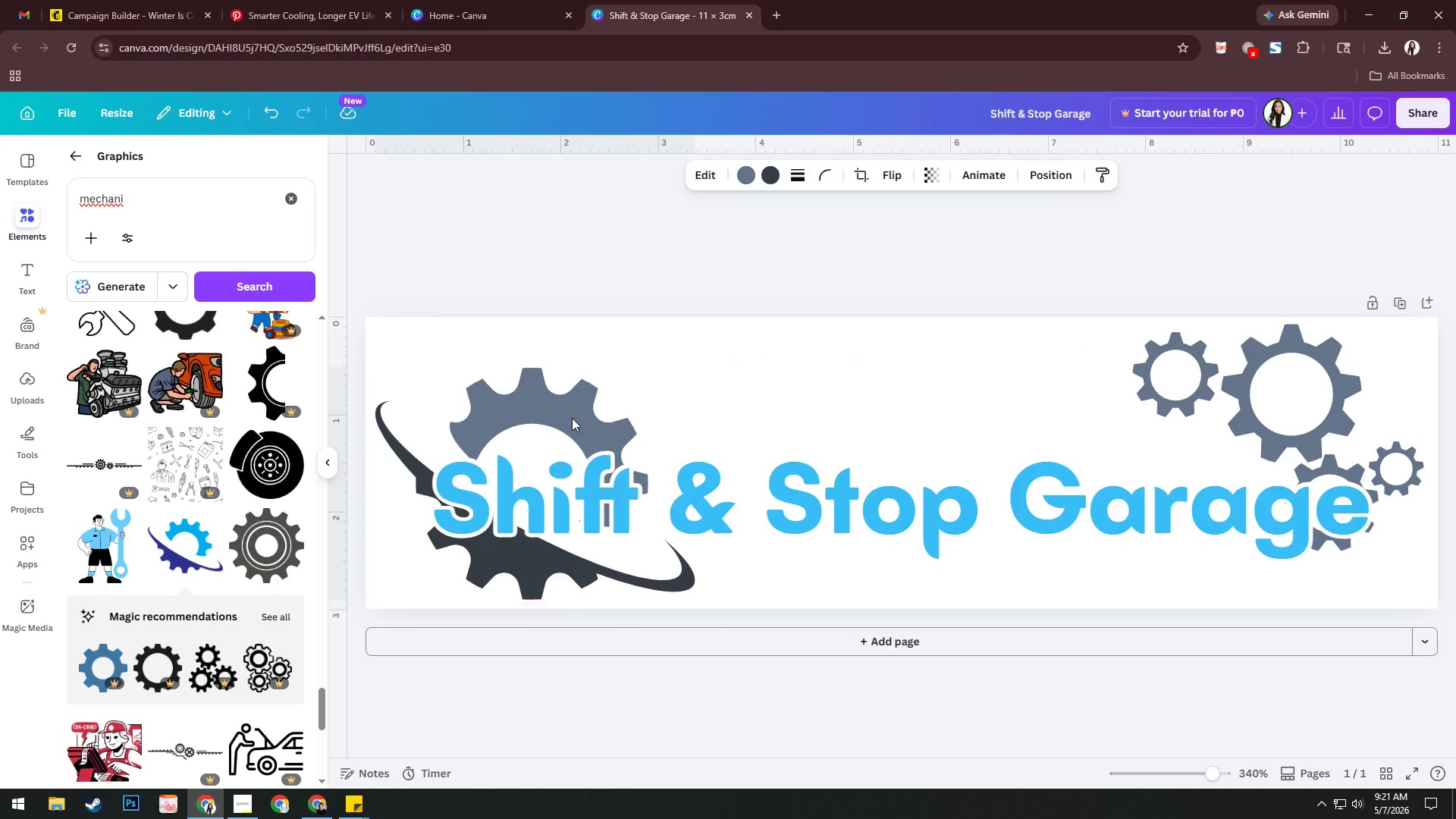 
key(ArrowUp)
 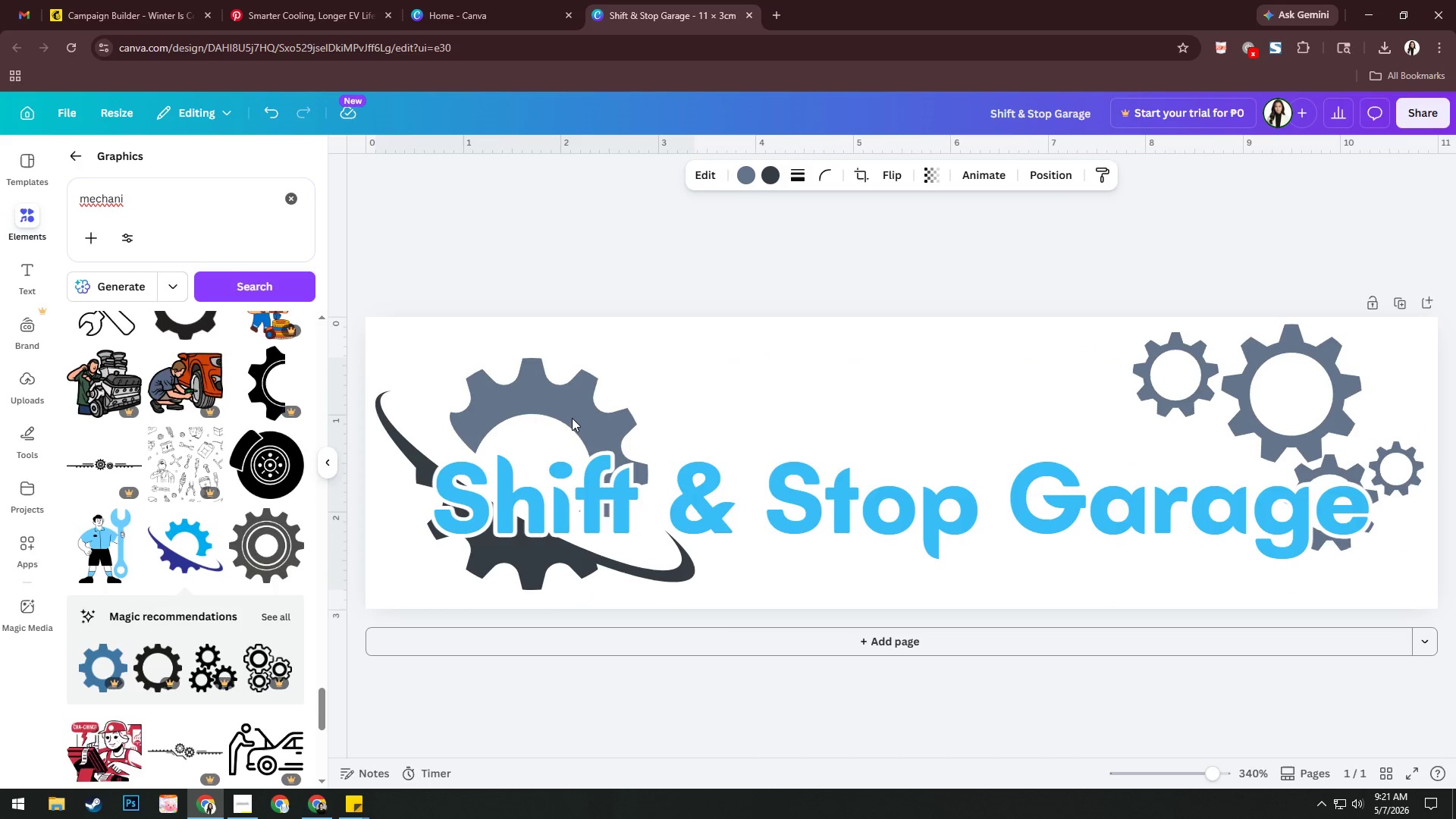 
key(ArrowUp)
 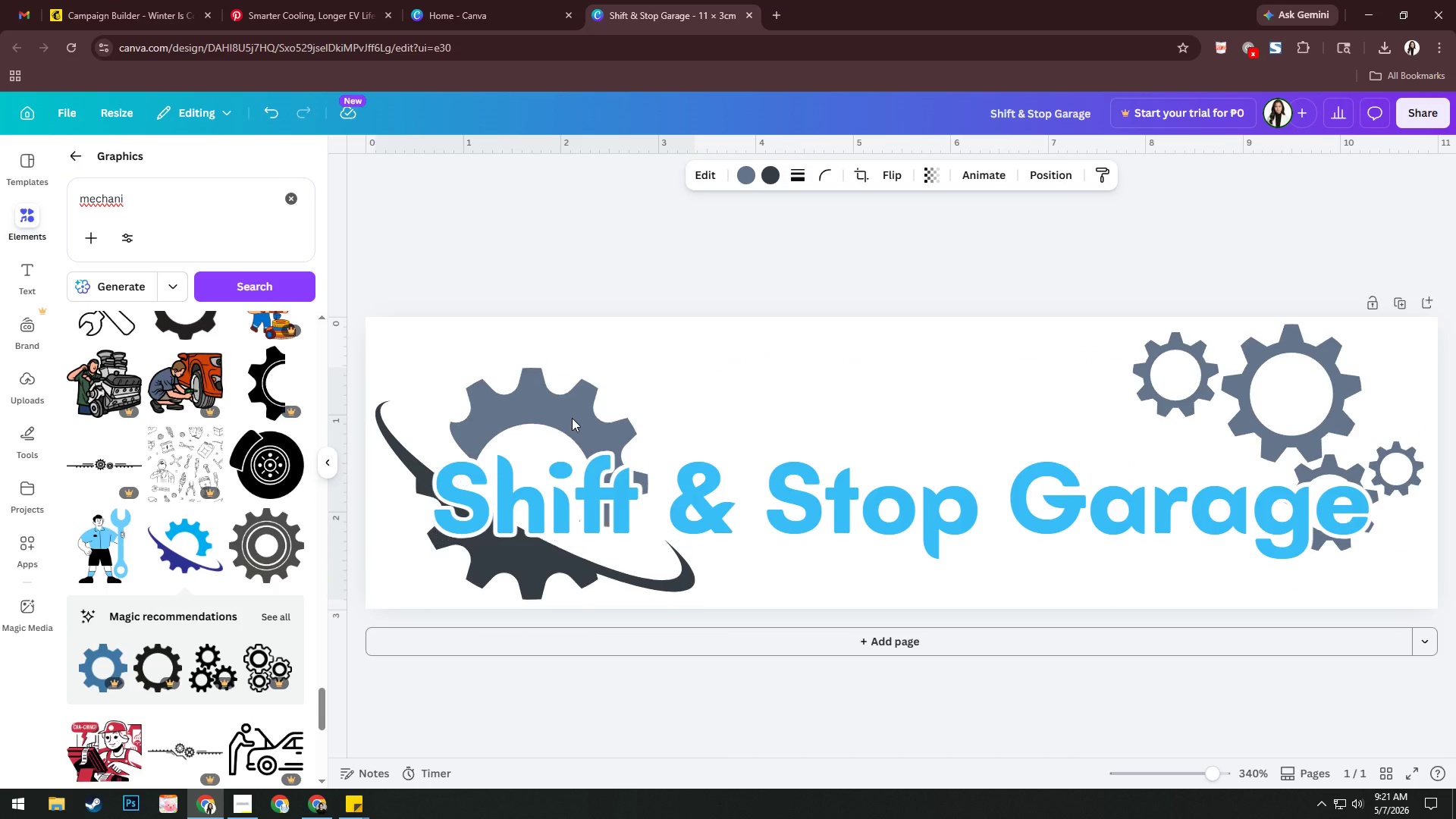 
key(ArrowDown)
 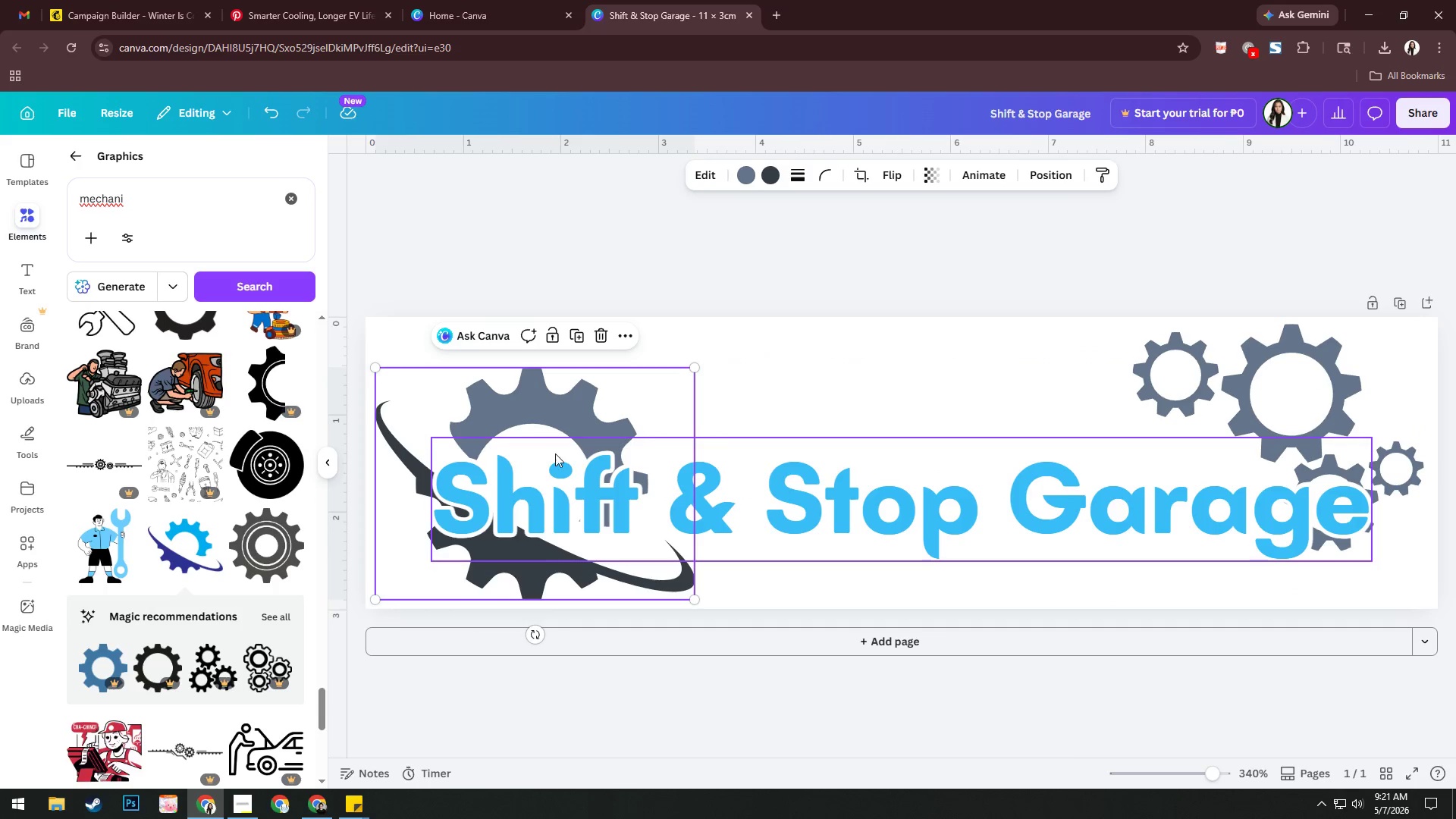 
left_click_drag(start_coordinate=[372, 369], to_coordinate=[403, 406])
 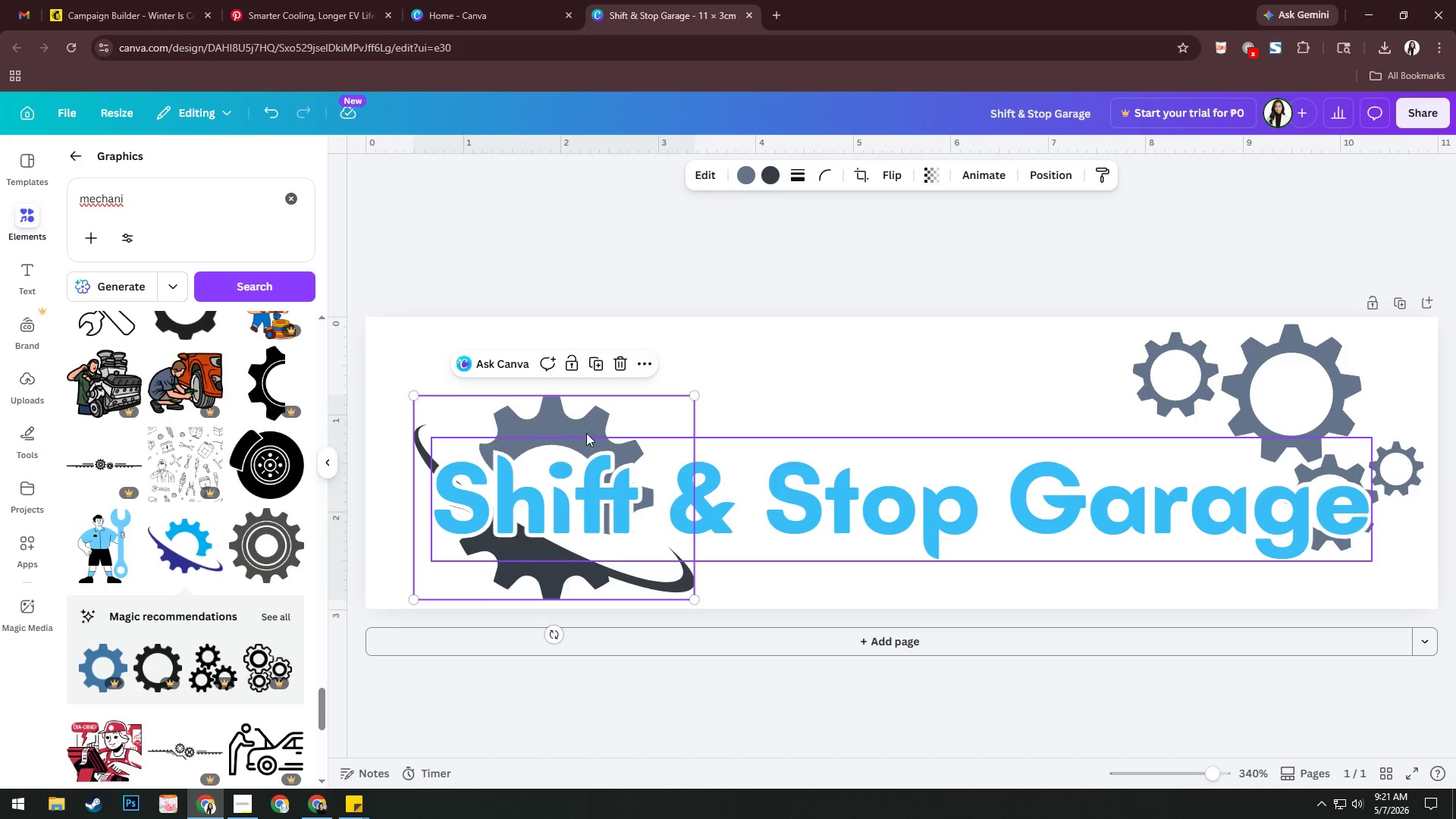 
left_click_drag(start_coordinate=[586, 433], to_coordinate=[548, 429])
 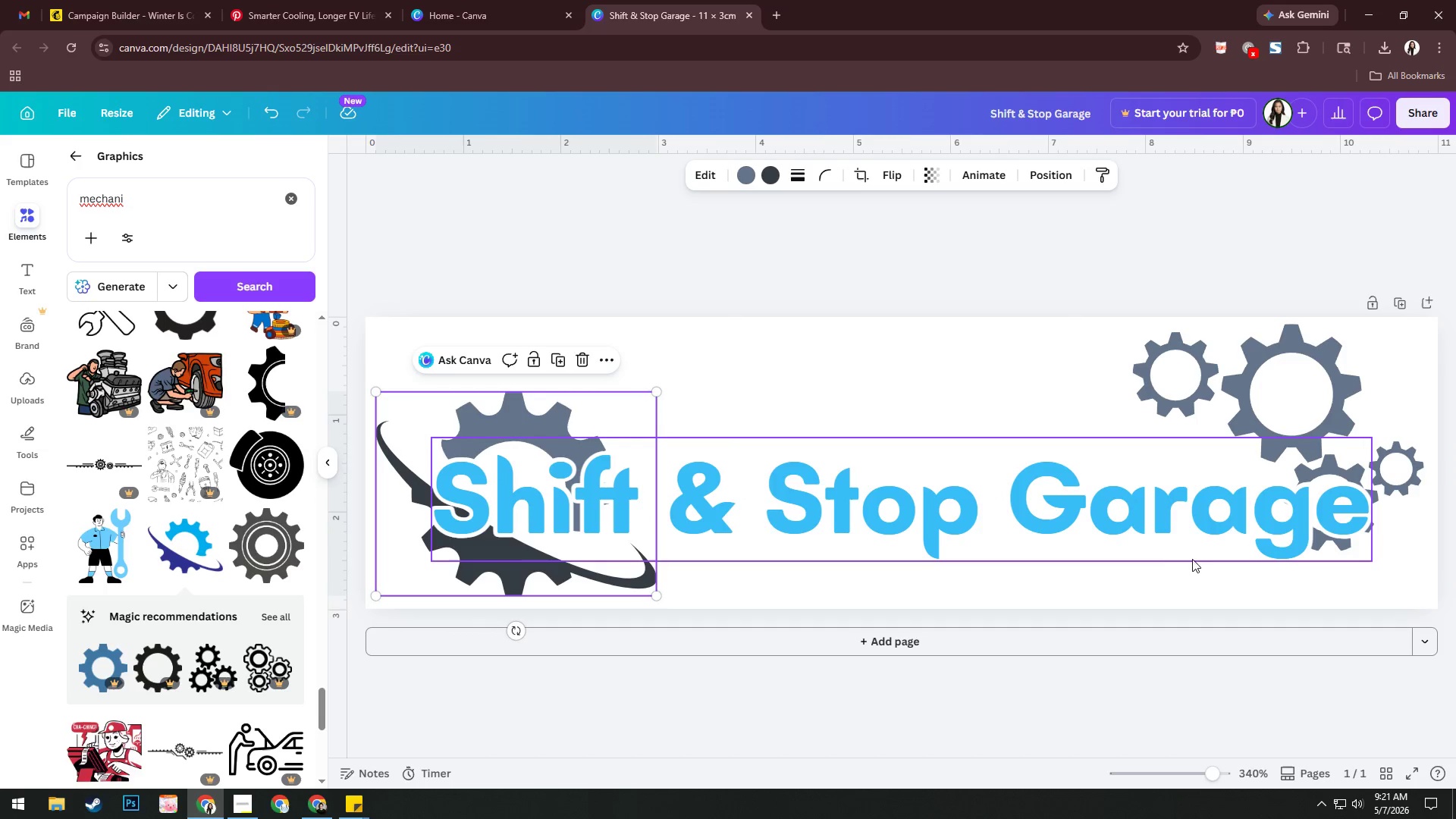 
left_click([1280, 406])
 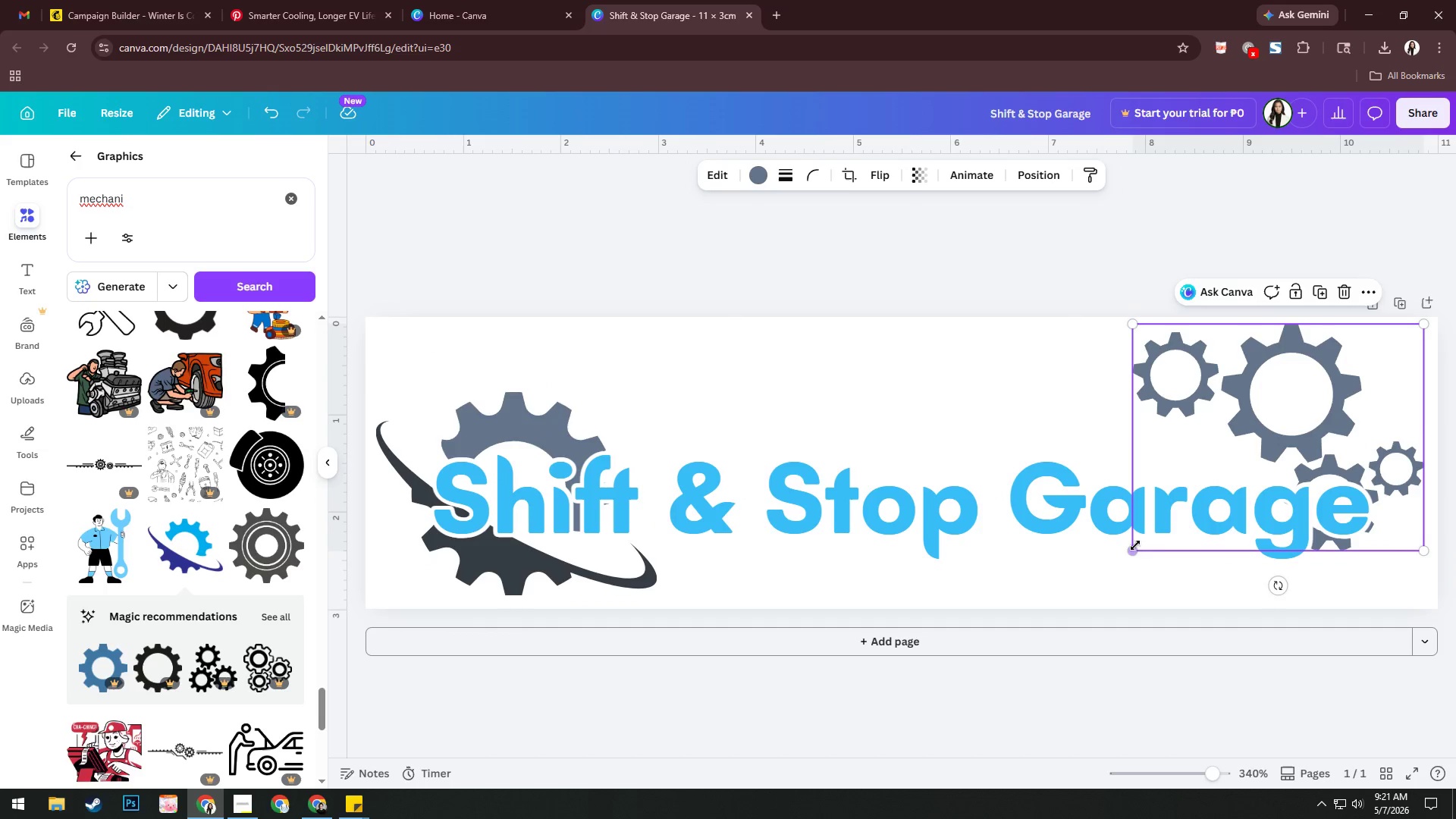 
left_click_drag(start_coordinate=[1131, 547], to_coordinate=[1178, 510])
 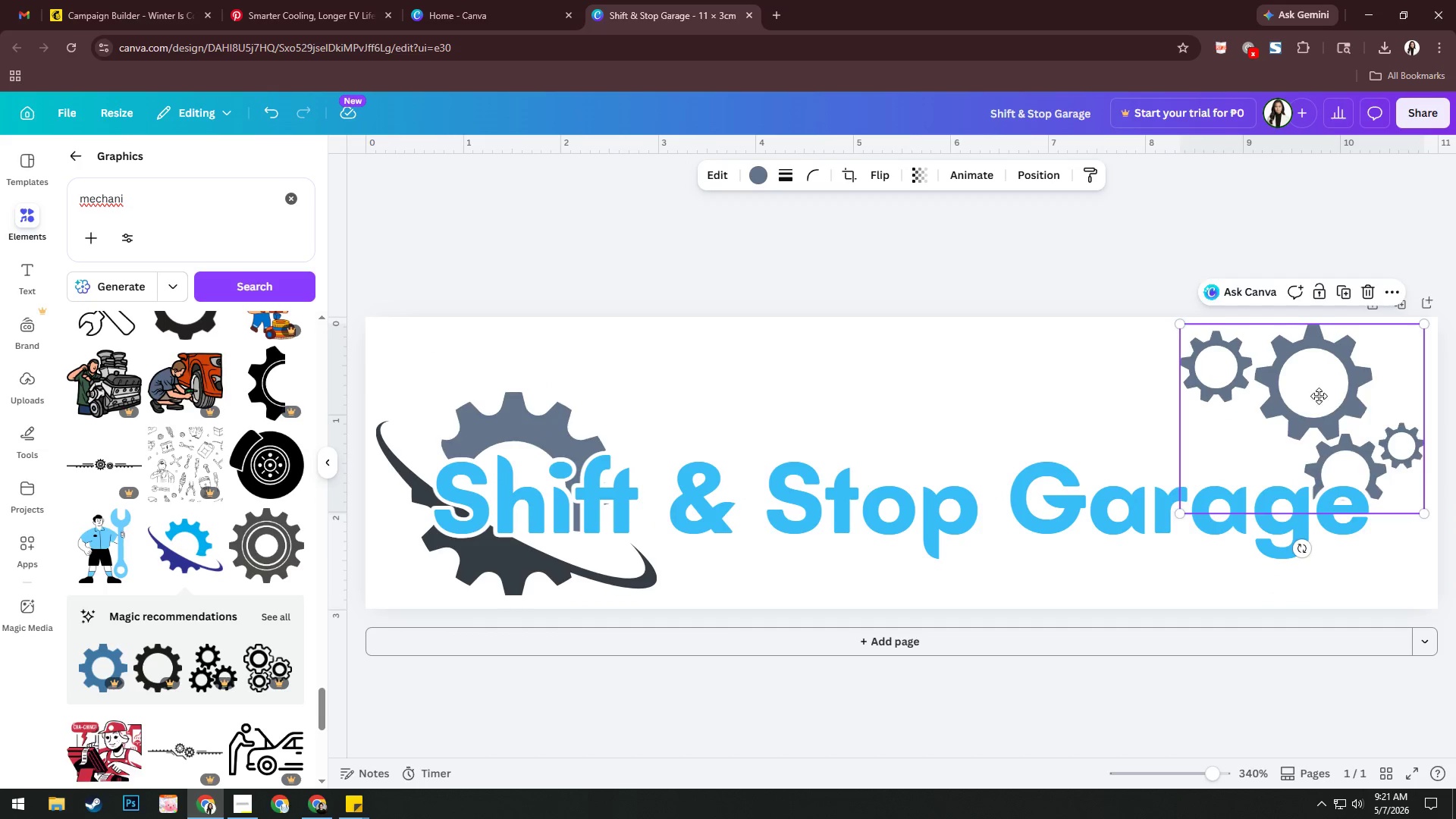 
left_click_drag(start_coordinate=[1332, 389], to_coordinate=[1304, 394])
 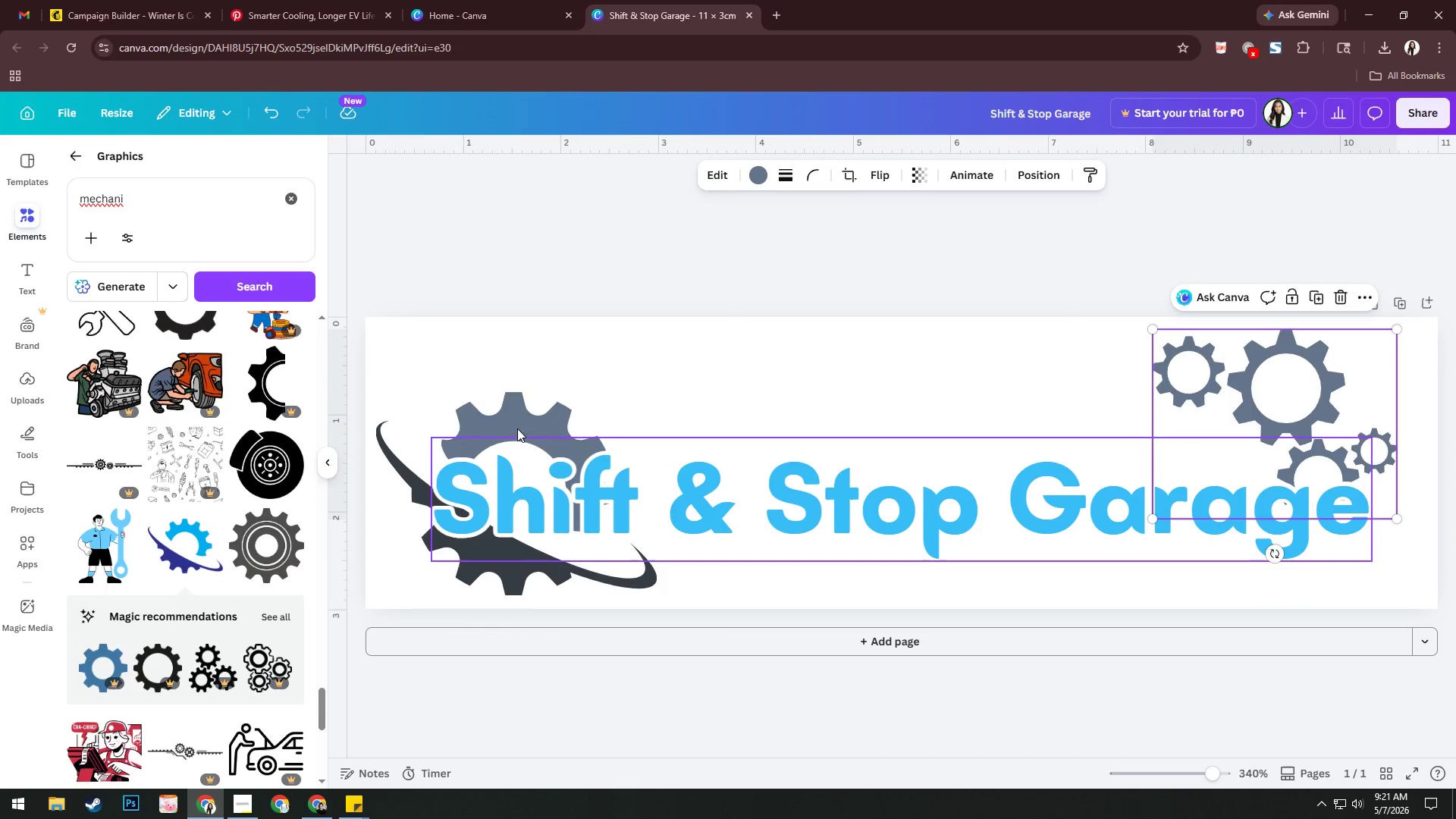 
left_click([517, 397])
 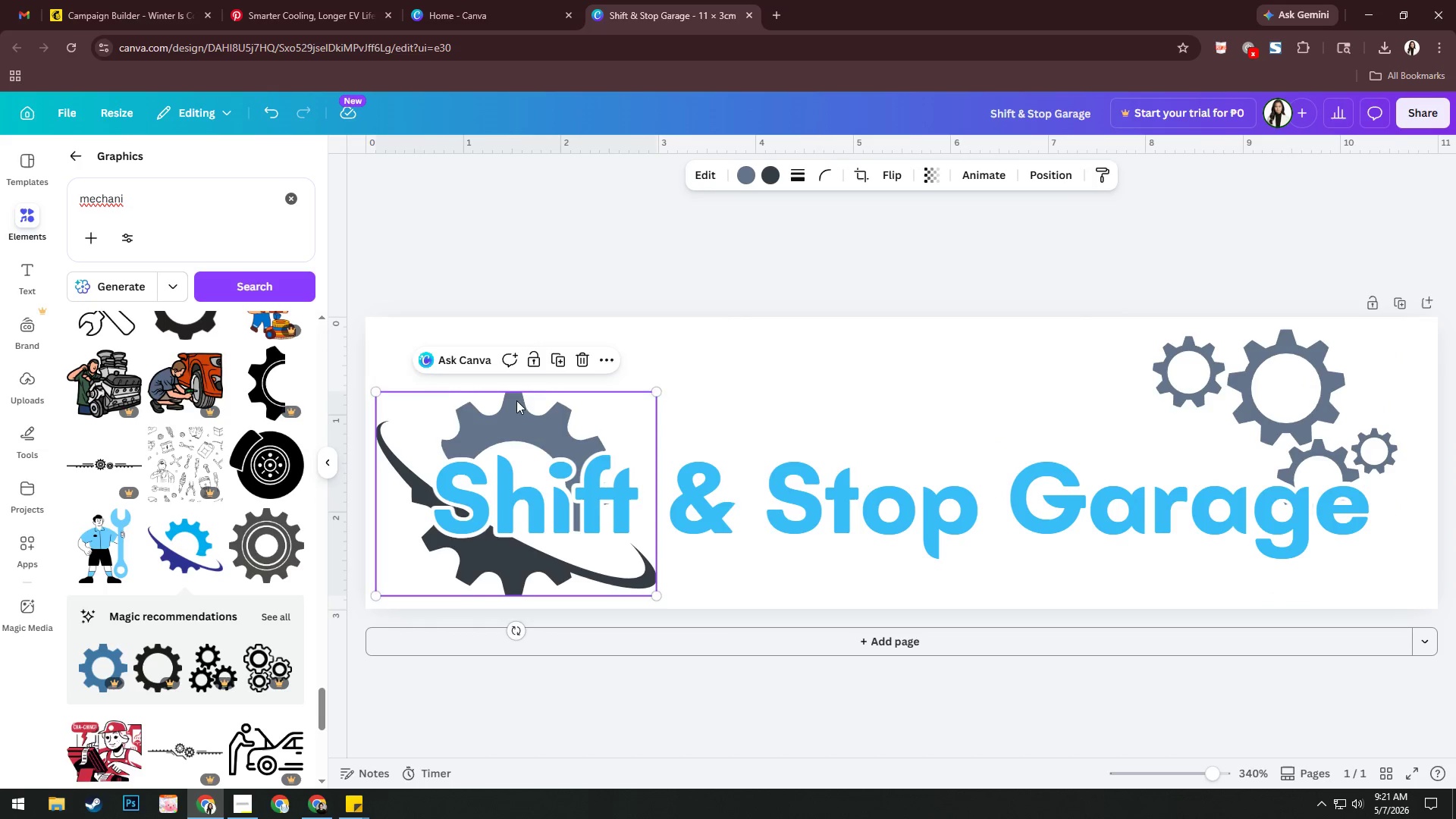 
left_click_drag(start_coordinate=[516, 400], to_coordinate=[516, 410])
 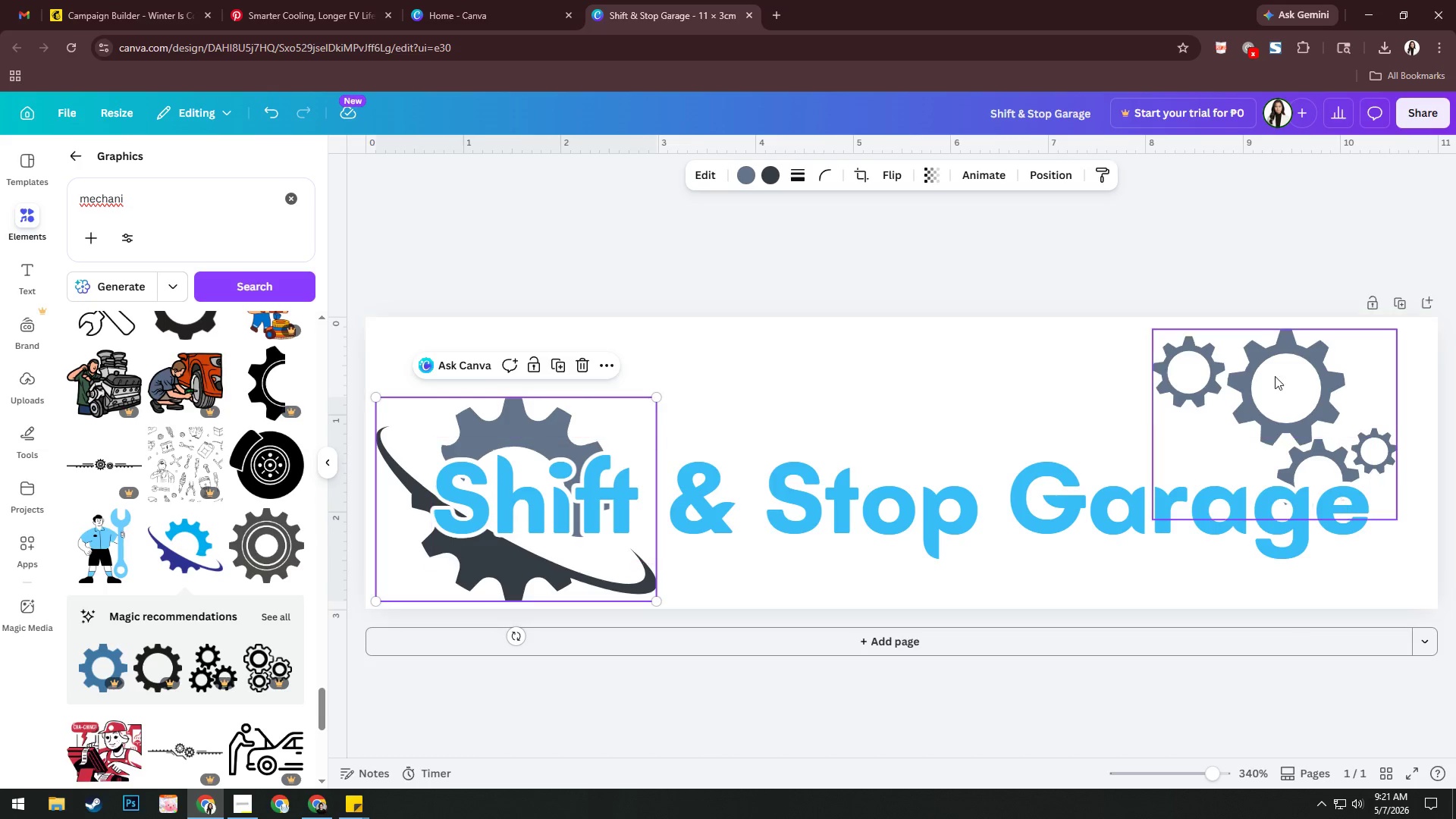 
left_click_drag(start_coordinate=[1285, 366], to_coordinate=[1280, 375])
 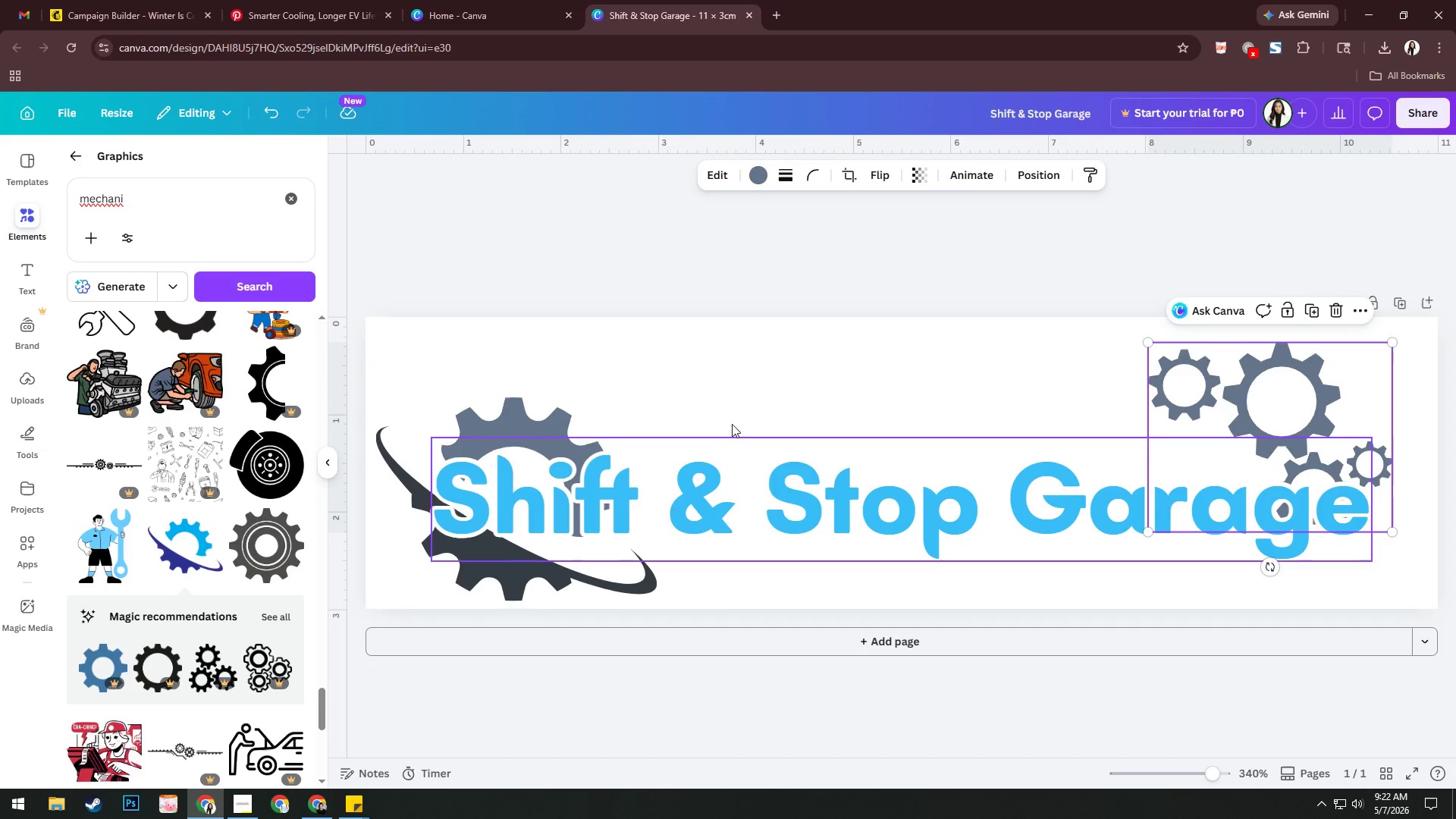 
wait(5.64)
 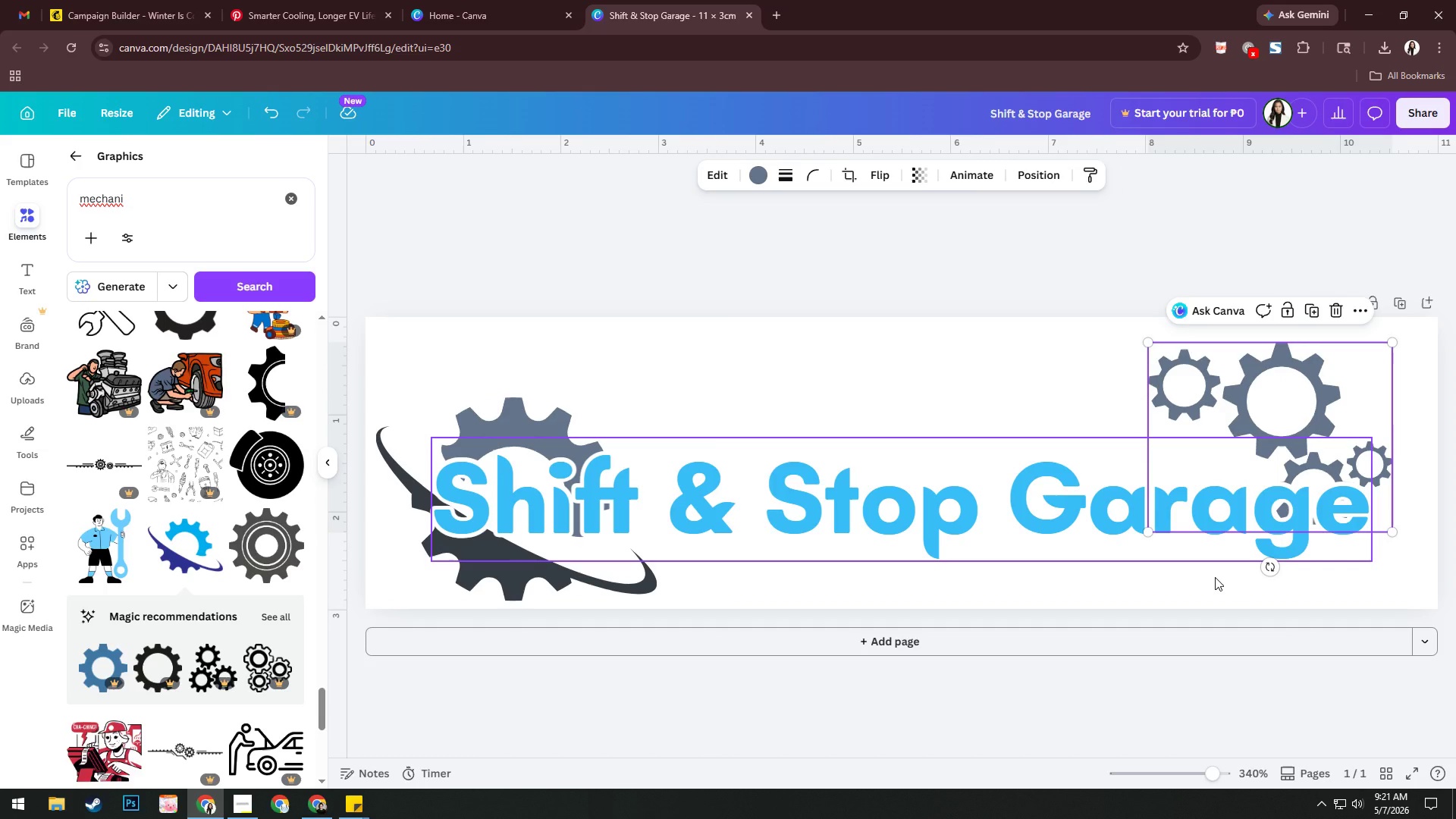 
left_click([527, 406])
 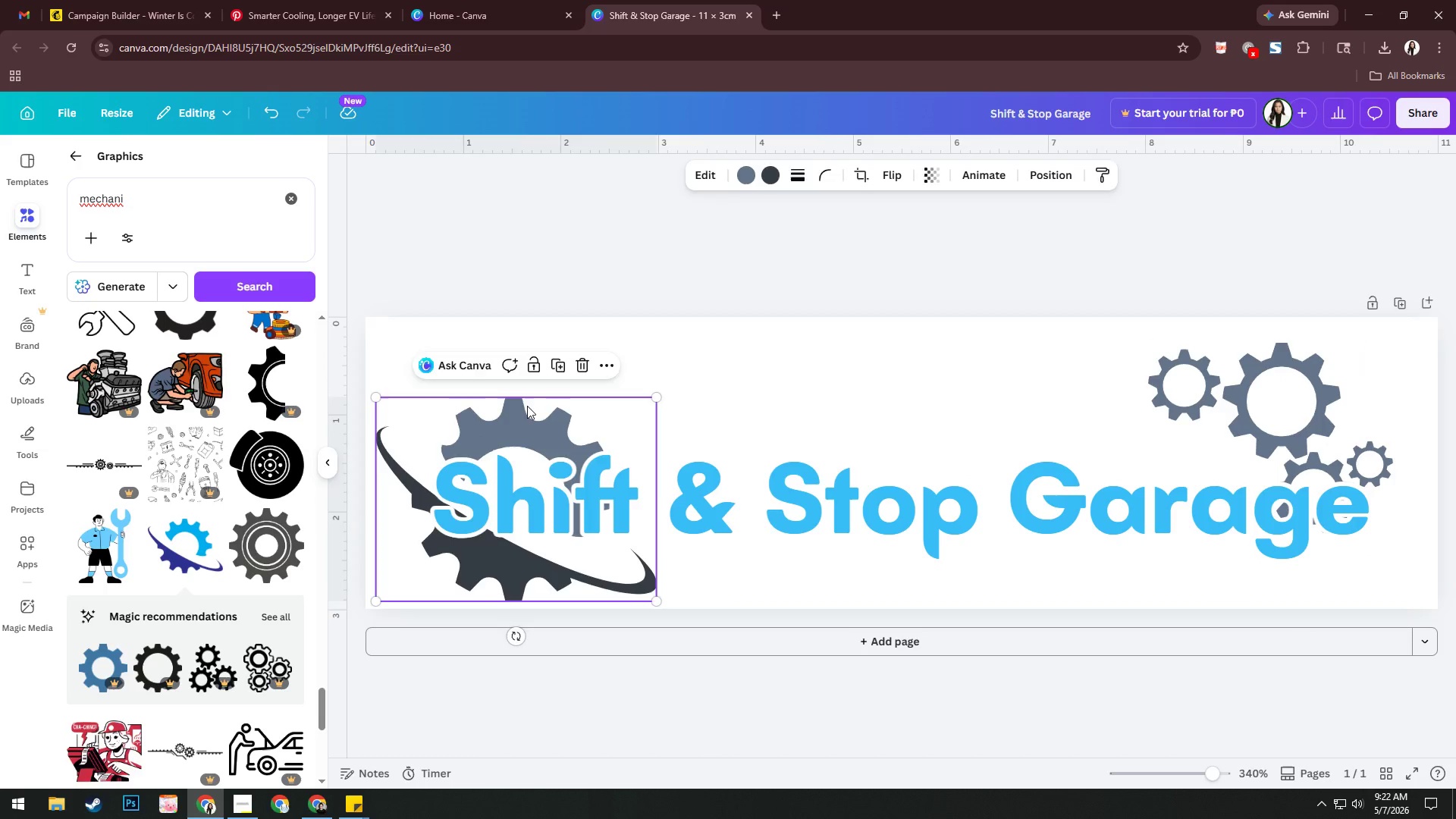 
key(Delete)
 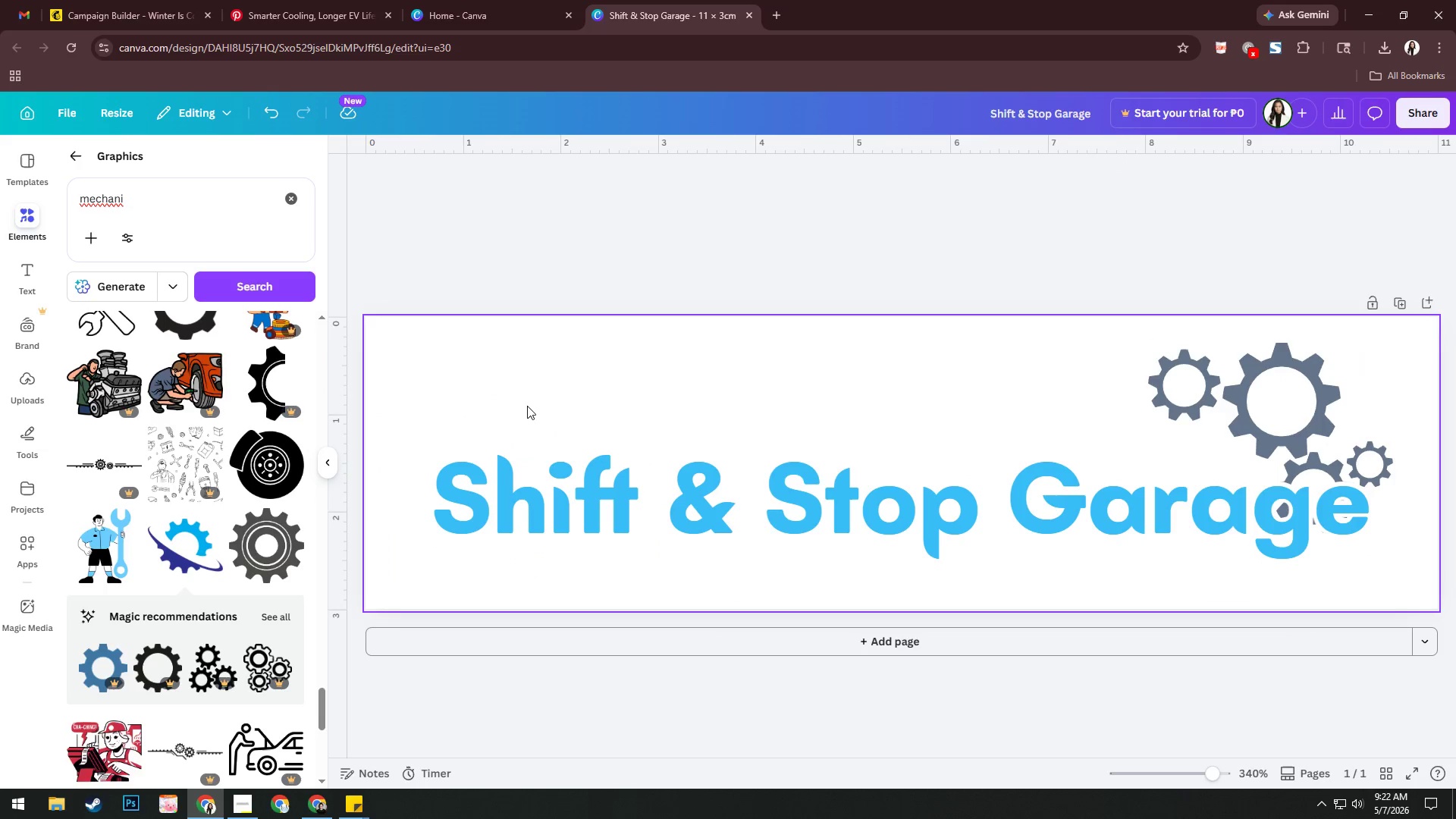 
key(Insert)
 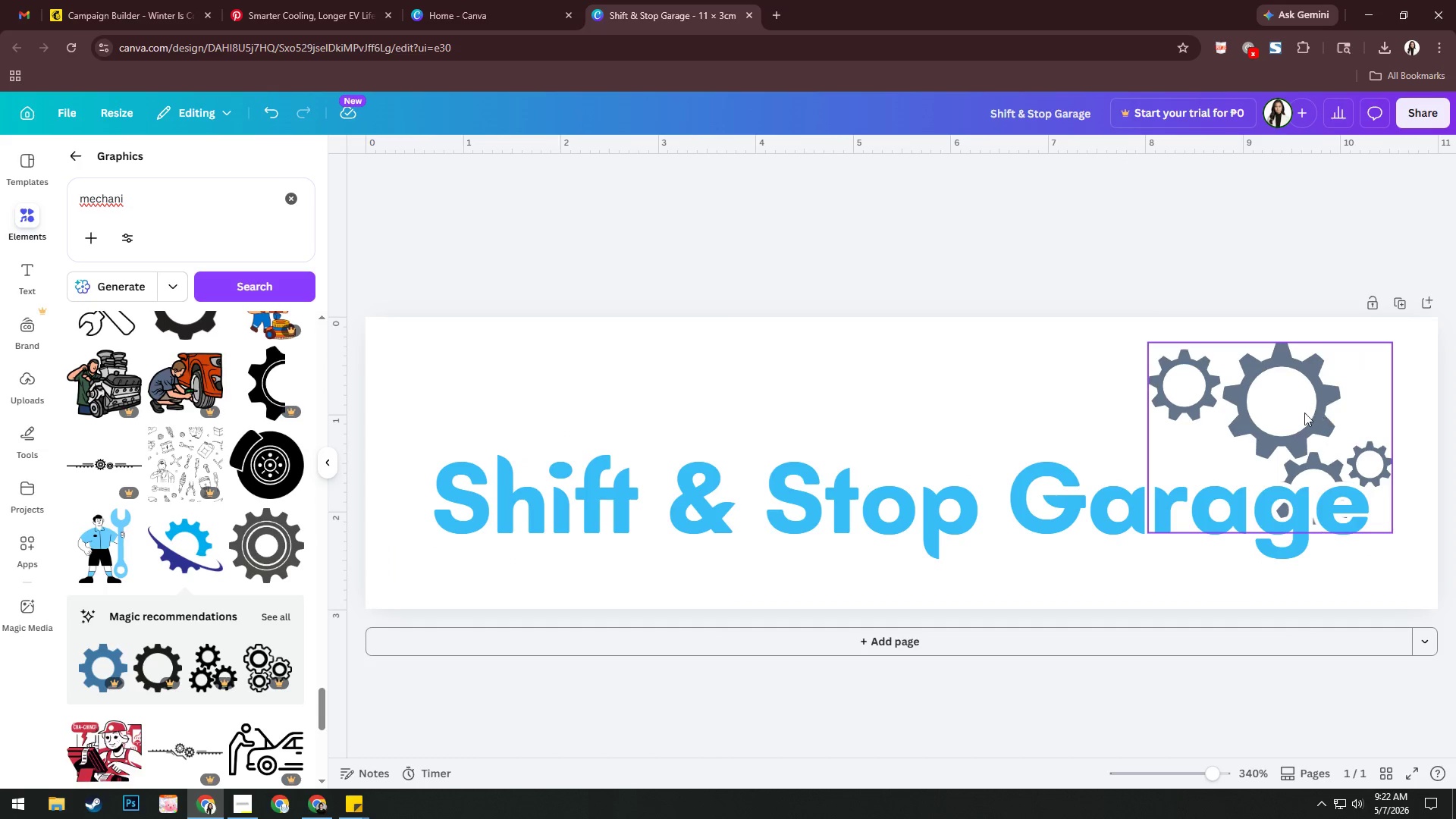 
left_click([1294, 413])
 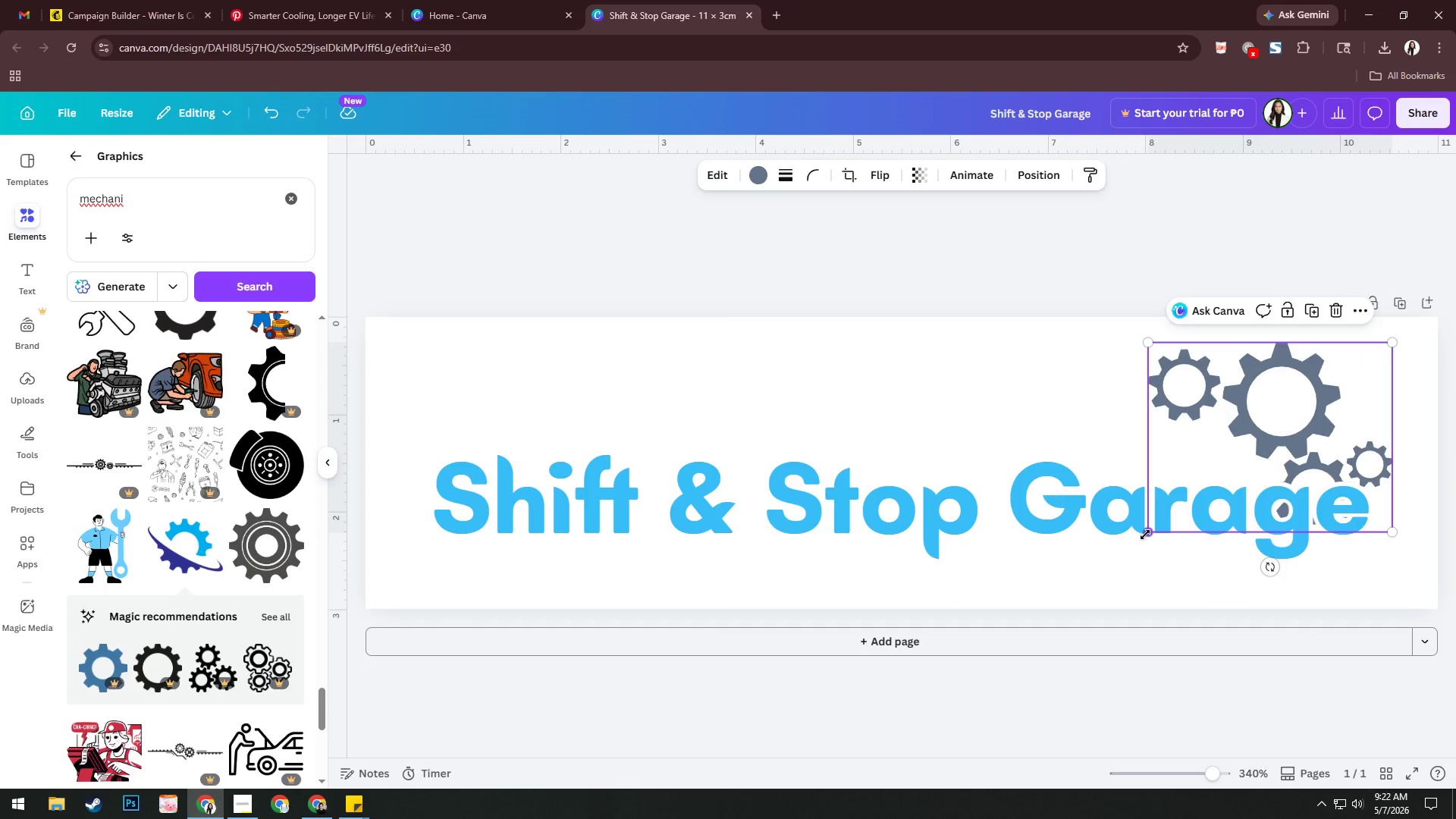 
left_click_drag(start_coordinate=[1147, 531], to_coordinate=[1101, 555])
 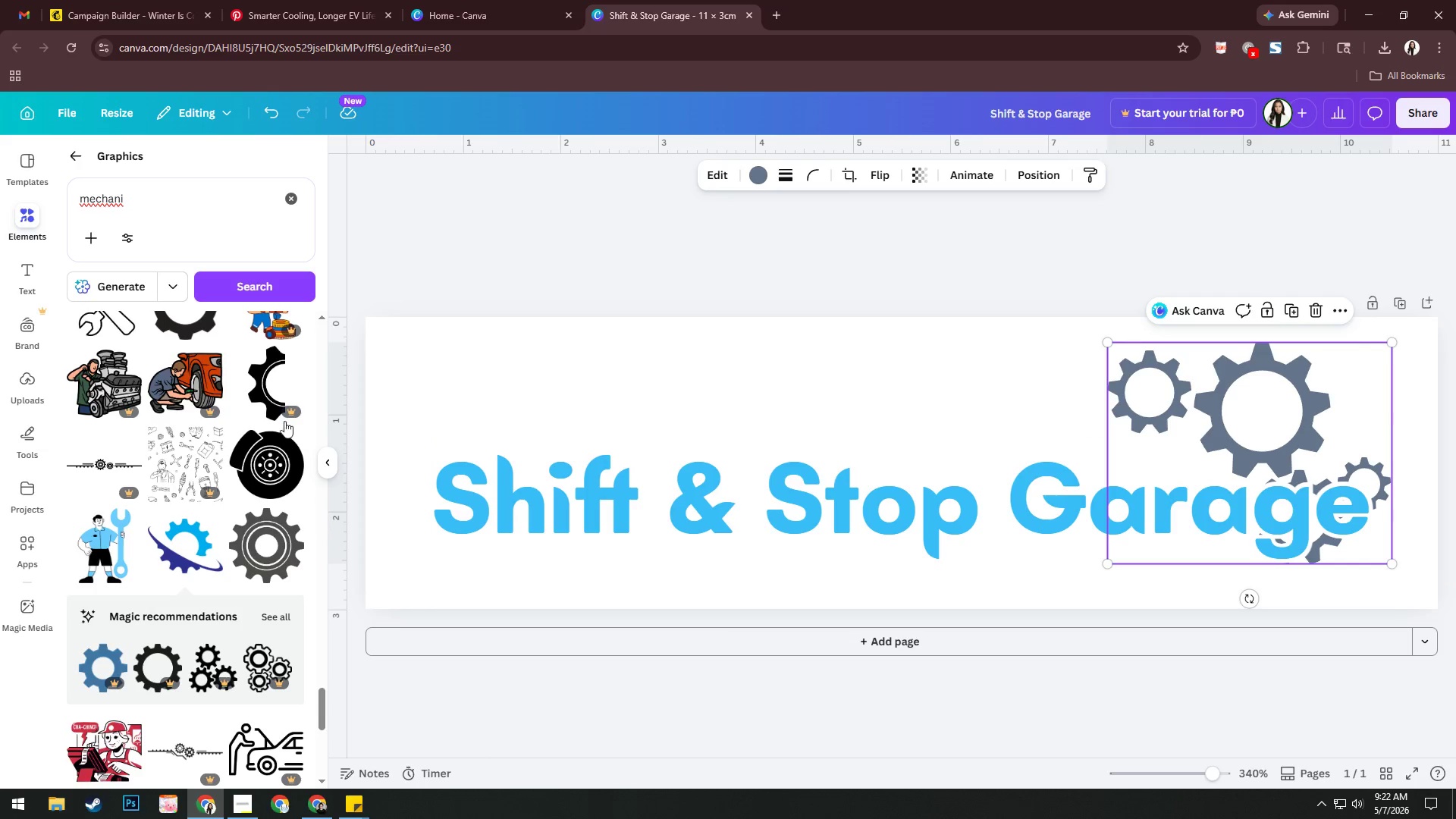 
scroll: coordinate [235, 472], scroll_direction: down, amount: 13.0
 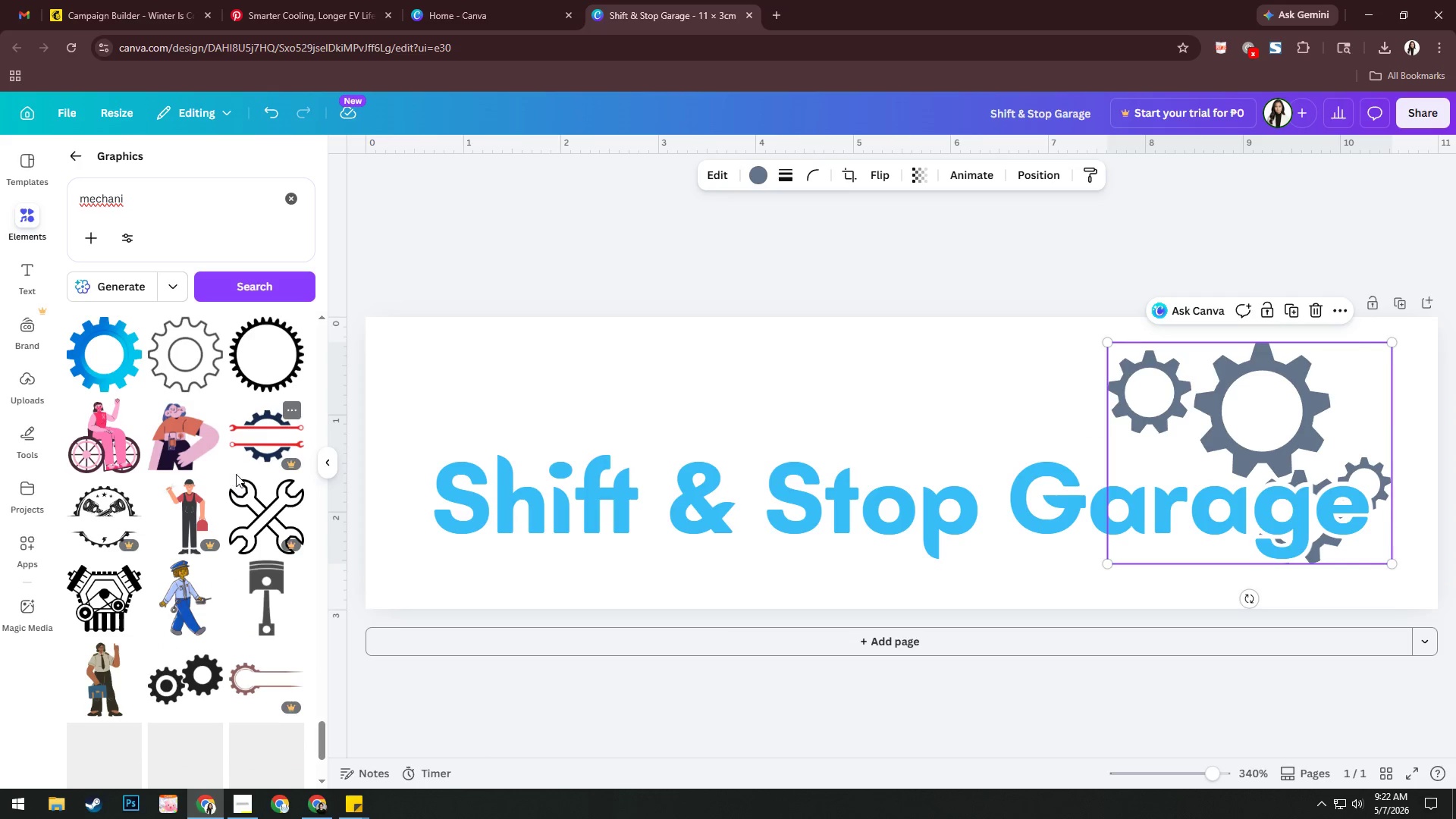 
scroll: coordinate [236, 474], scroll_direction: up, amount: 3.0
 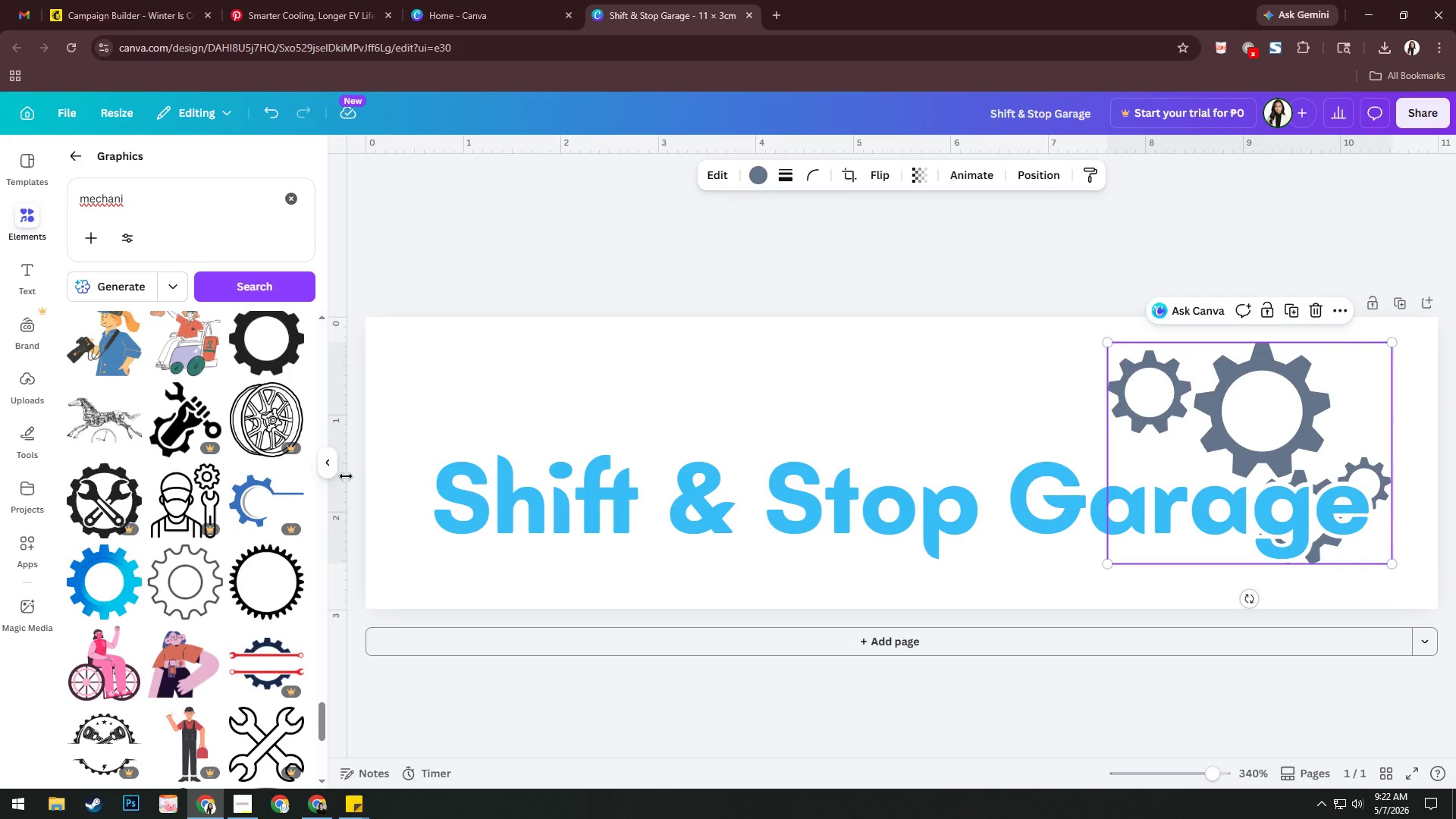 
scroll: coordinate [167, 430], scroll_direction: down, amount: 22.0
 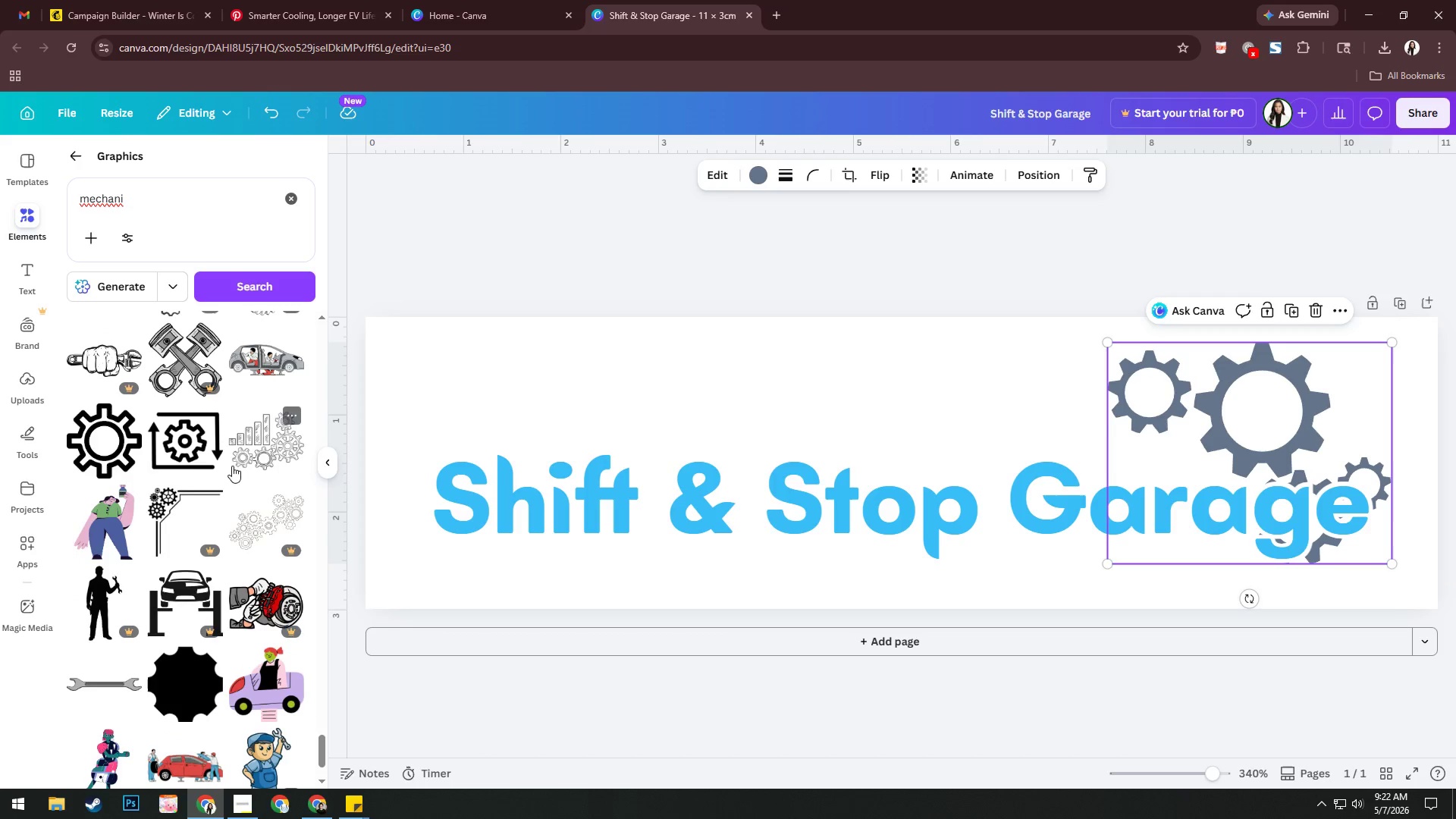 
scroll: coordinate [294, 460], scroll_direction: up, amount: 83.0
 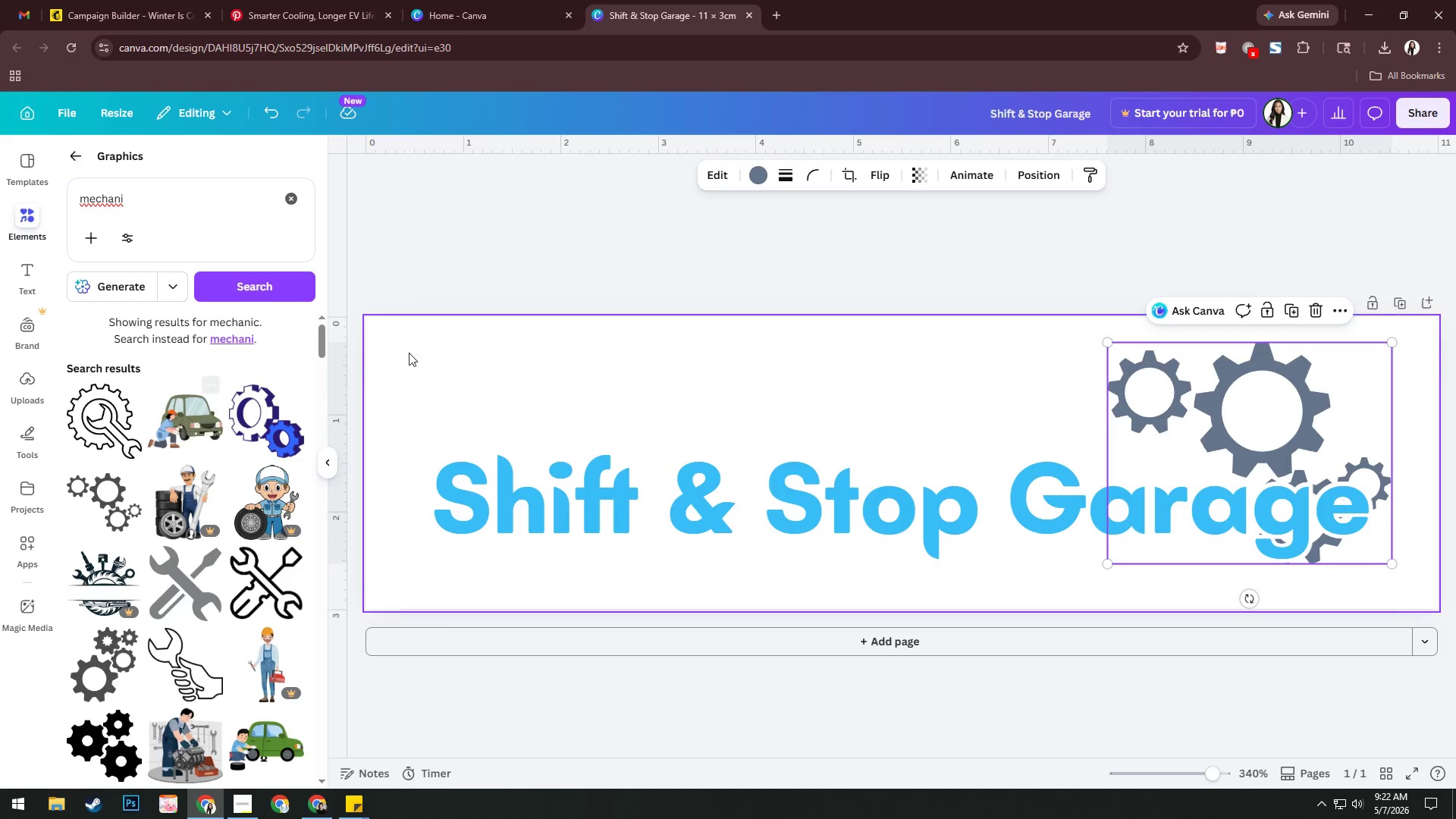 
scroll: coordinate [293, 469], scroll_direction: down, amount: 9.0
 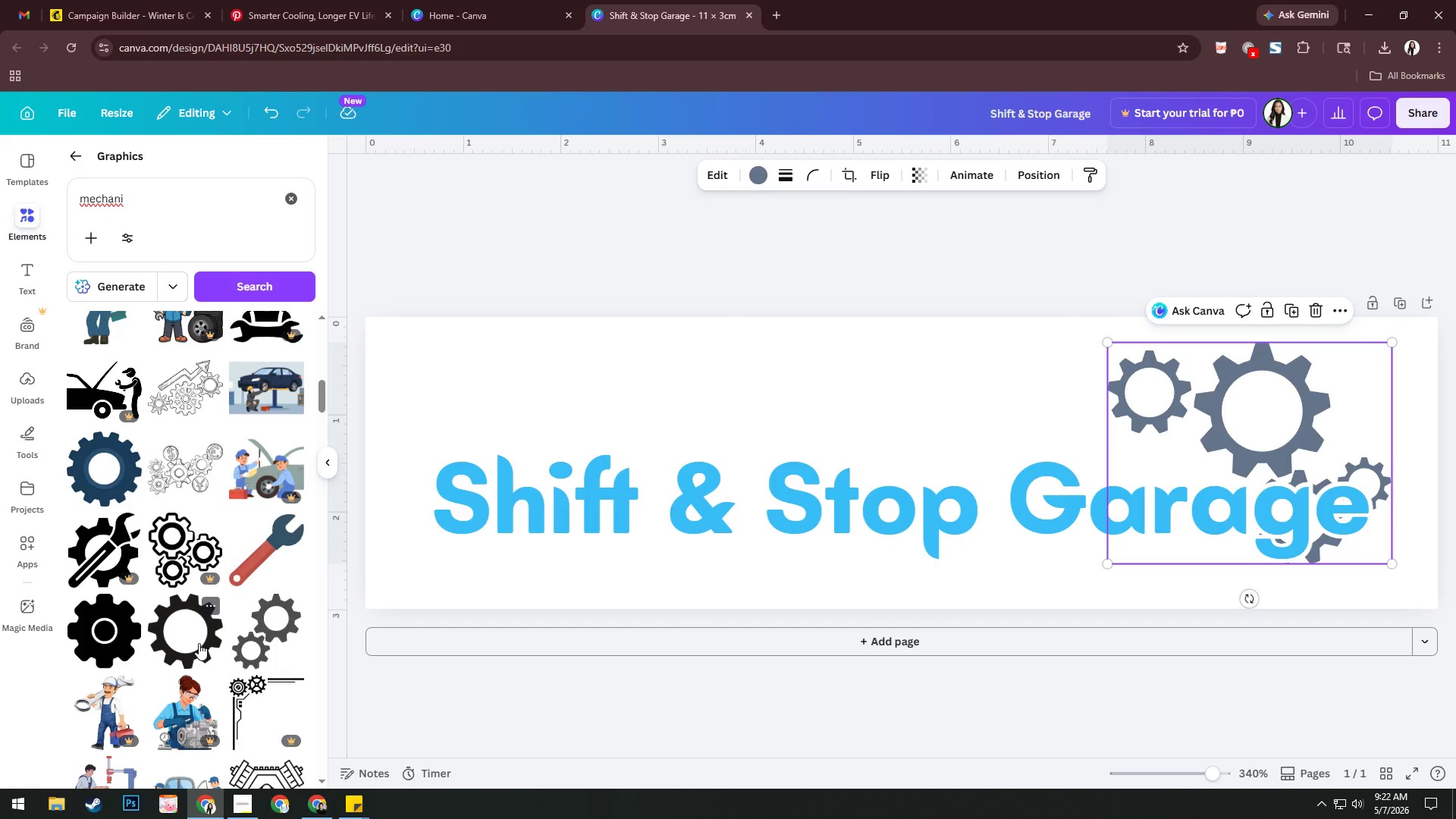 
left_click([199, 643])
 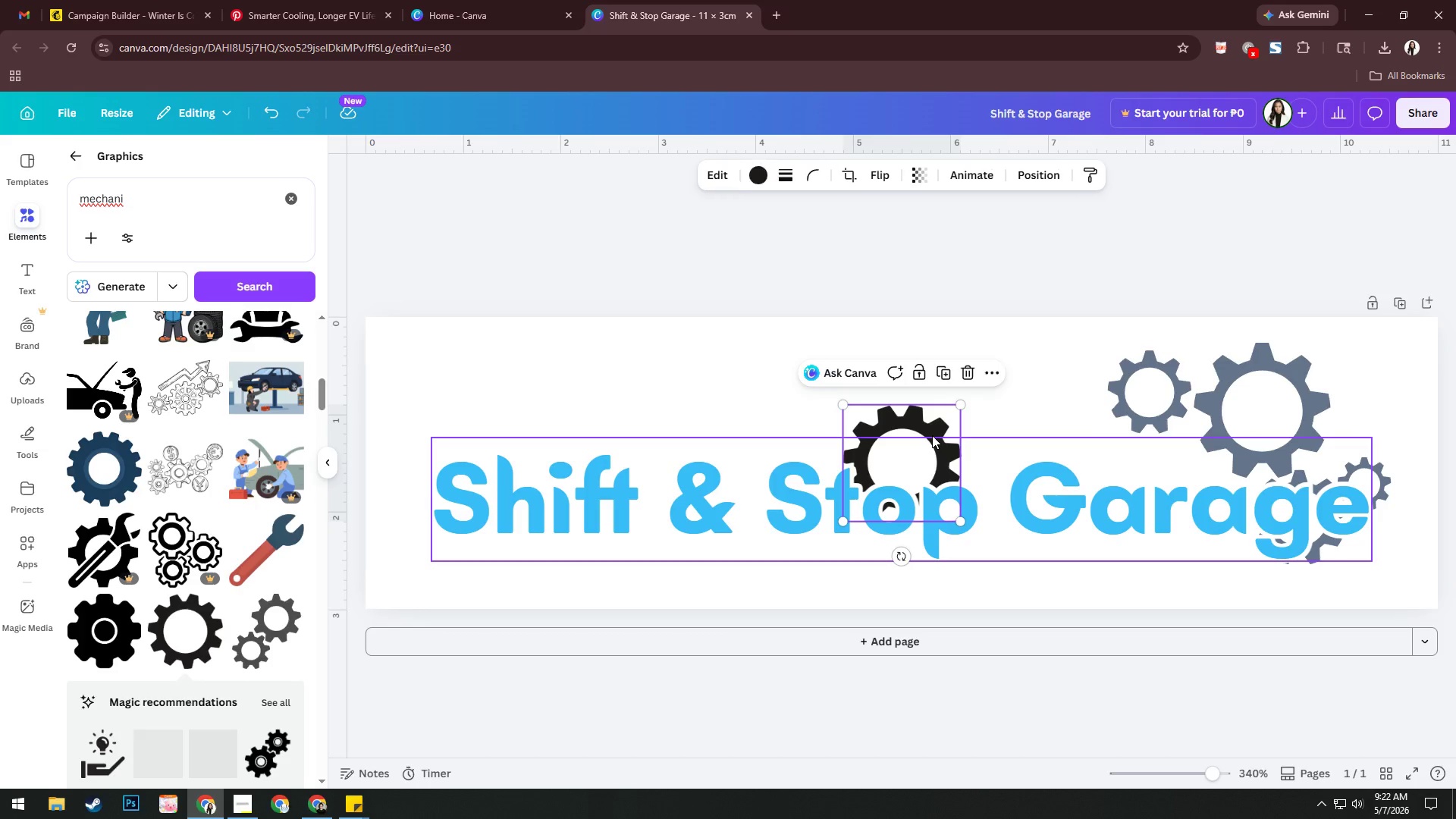 
right_click([932, 440])
 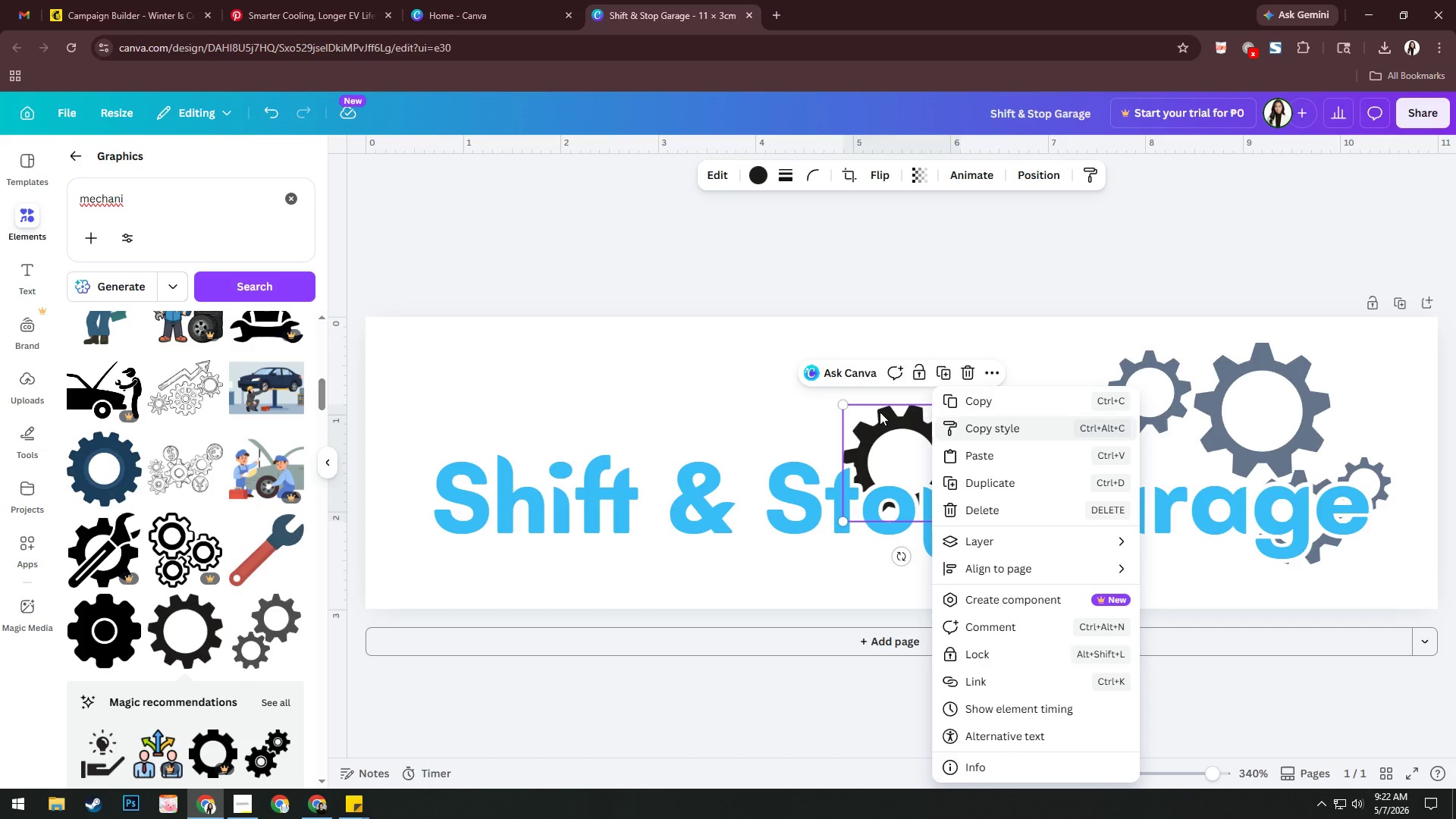 
left_click([868, 410])
 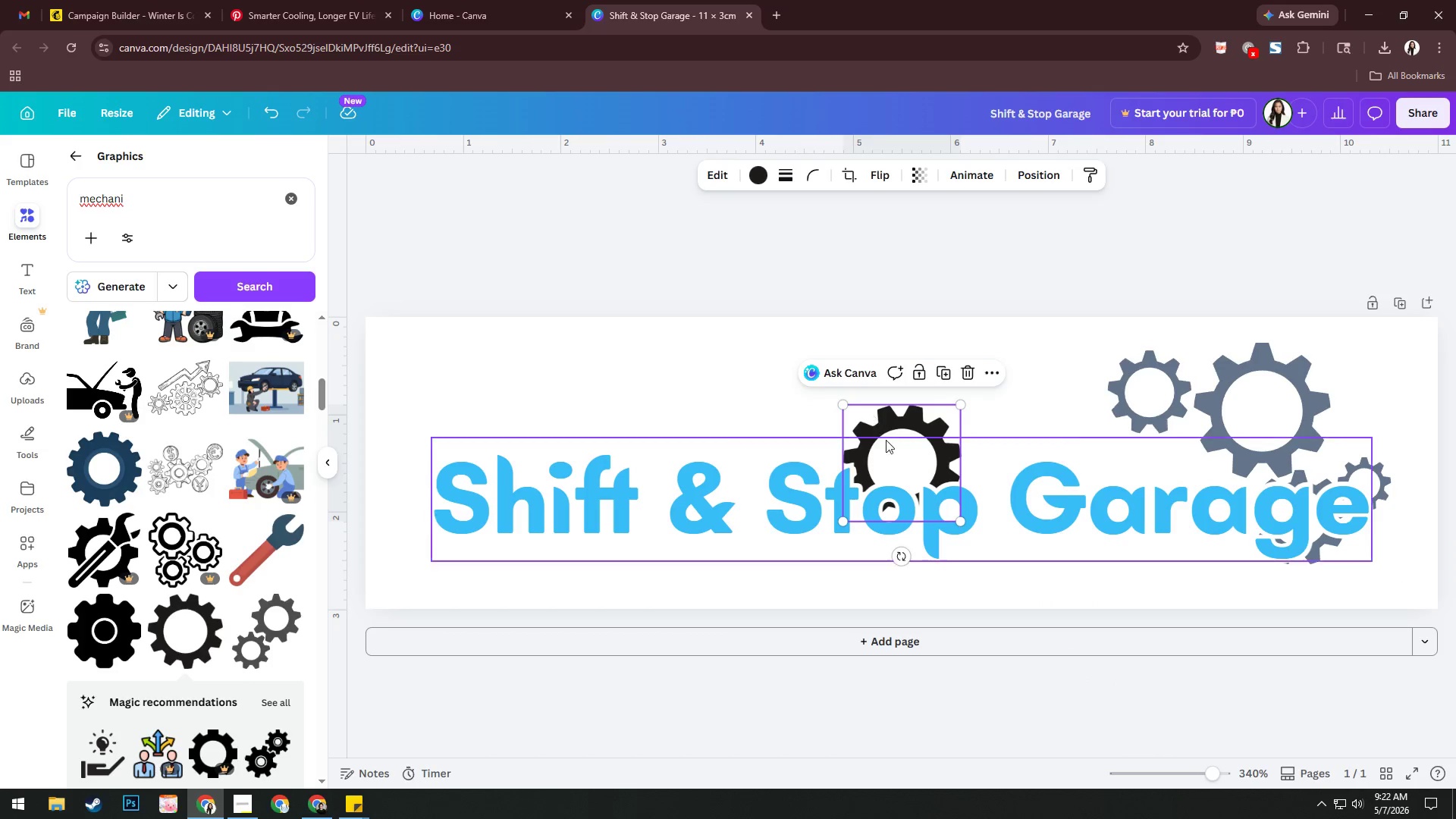 
right_click([886, 438])
 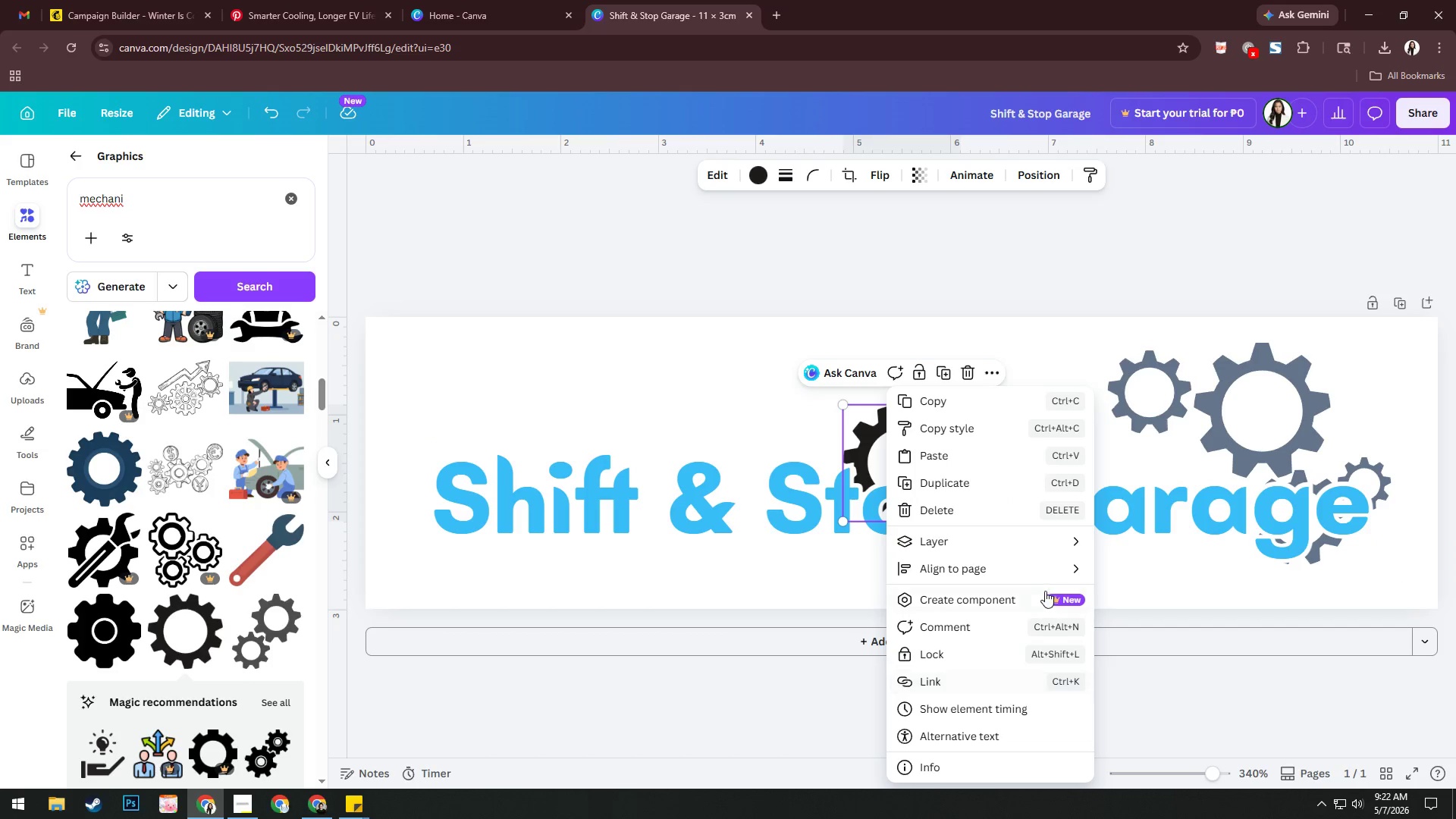 
left_click([1037, 548])
 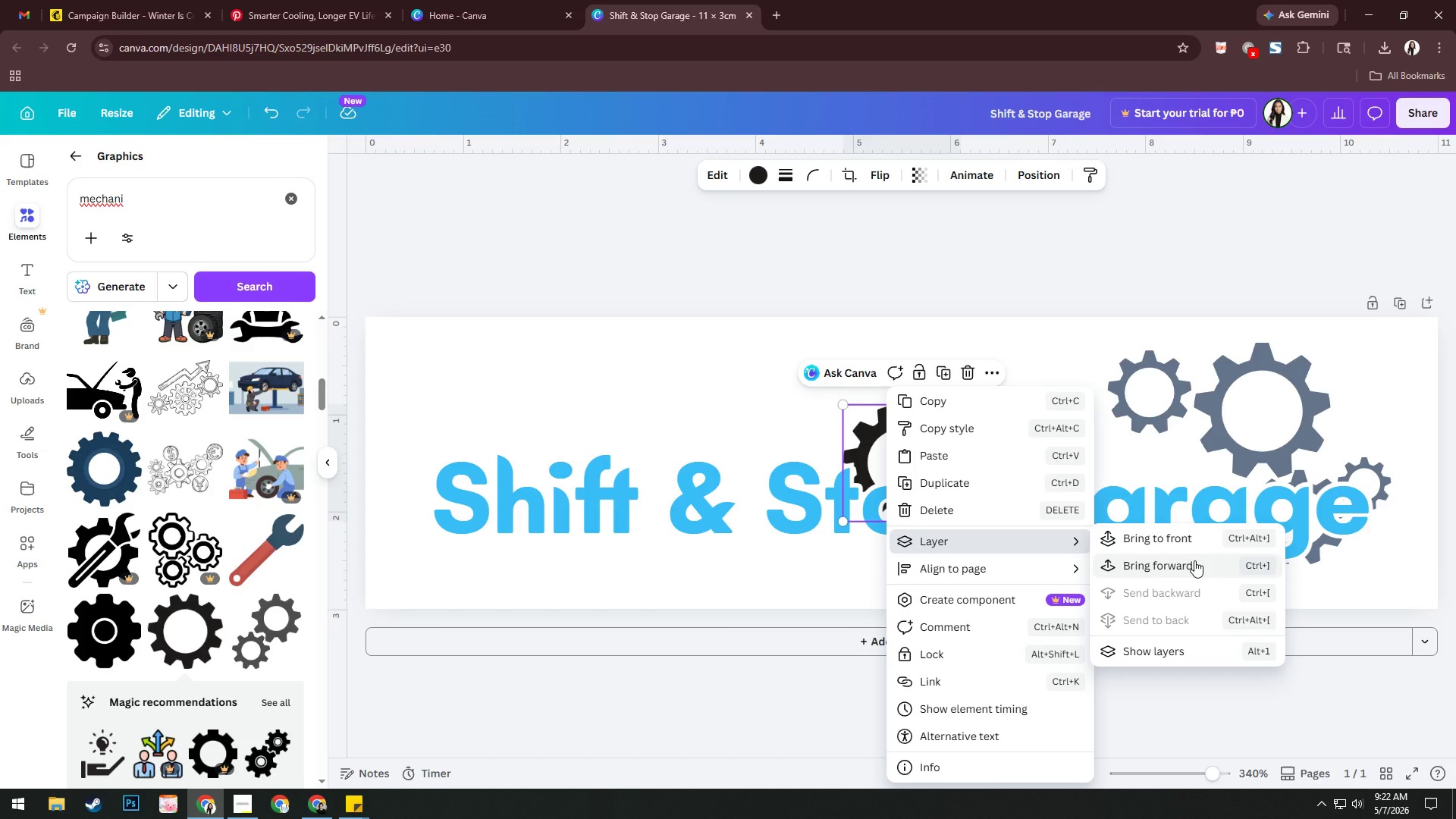 
left_click([1194, 541])
 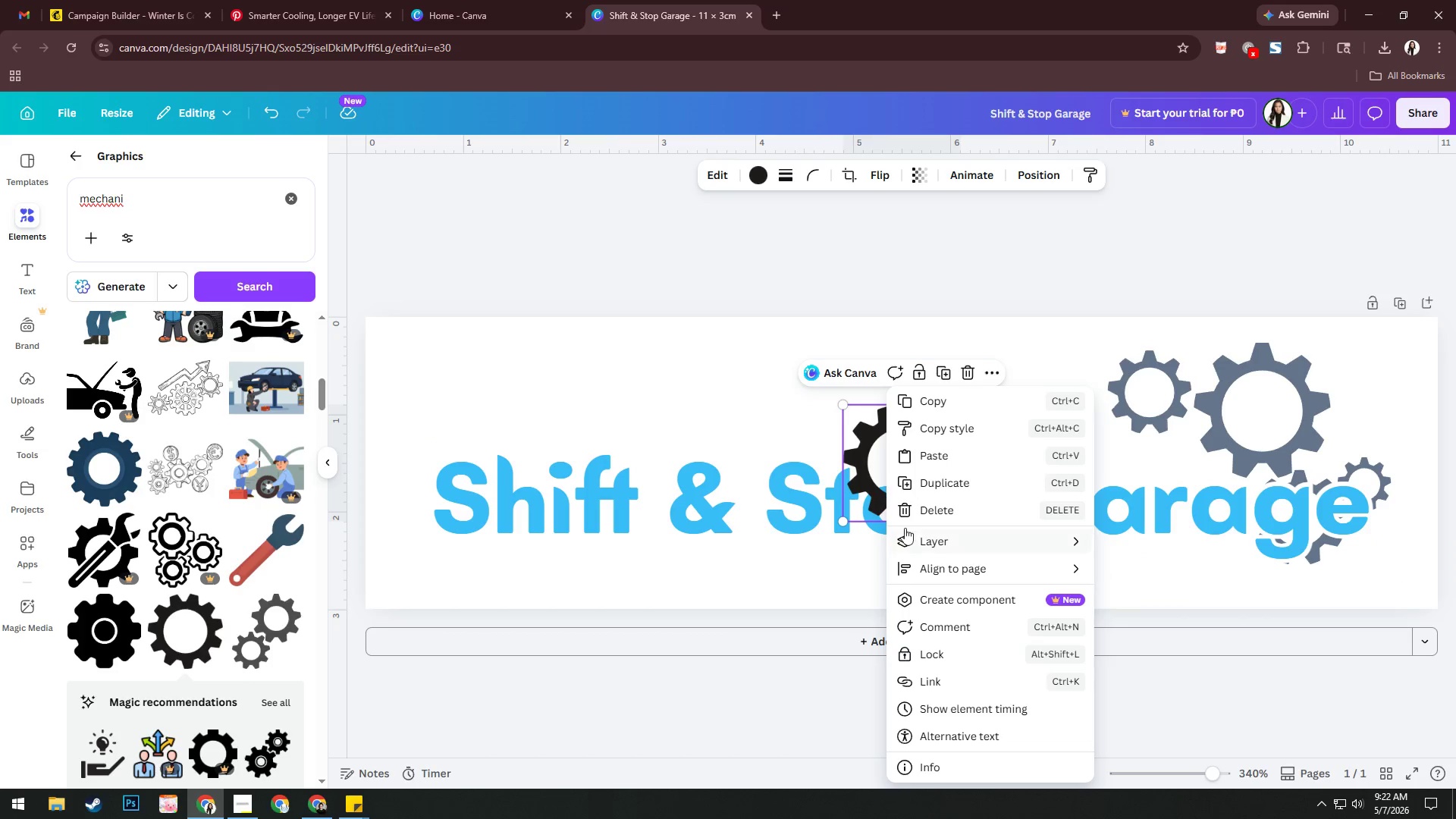 
left_click([850, 435])
 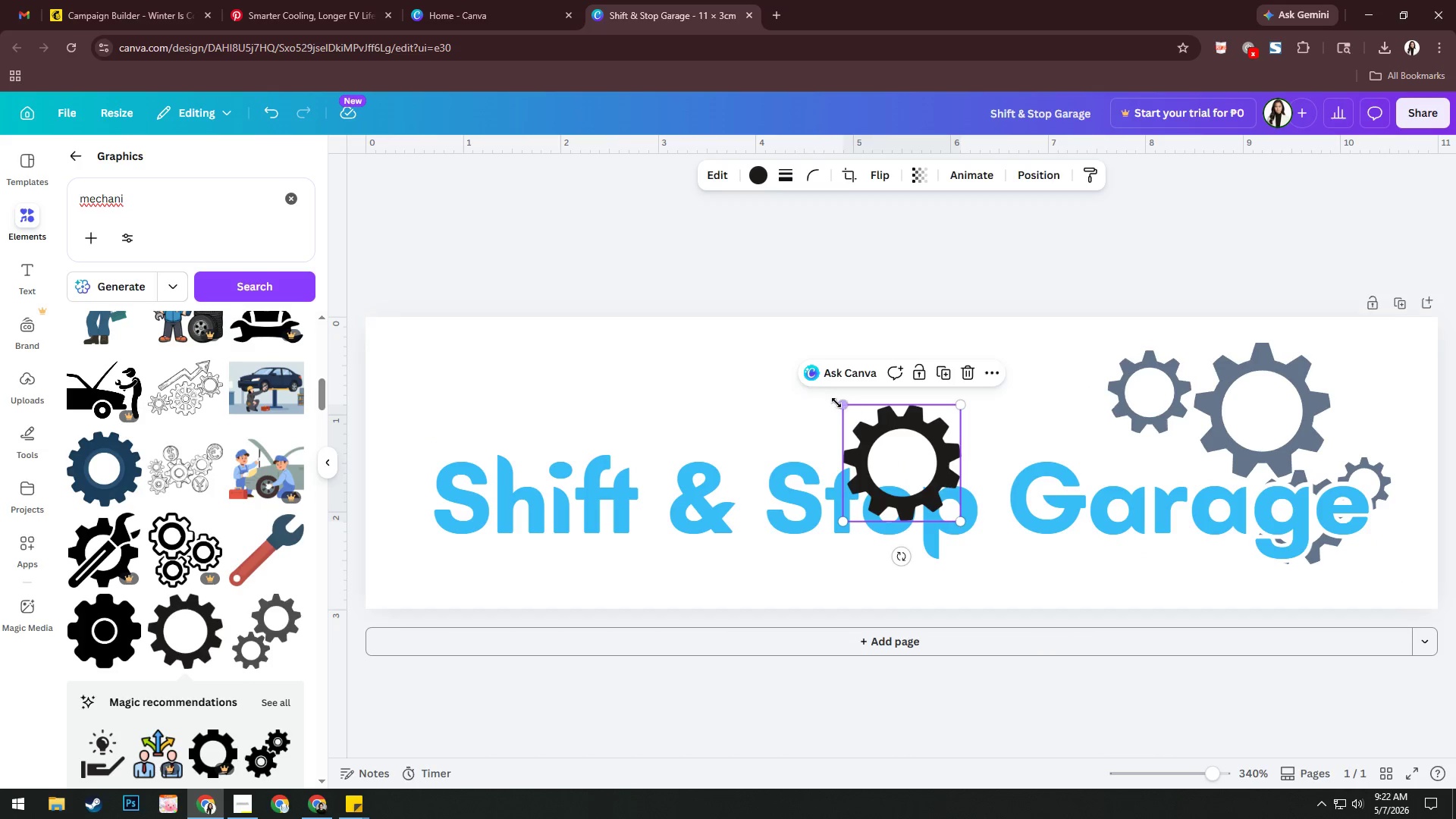 
left_click_drag(start_coordinate=[836, 403], to_coordinate=[931, 421])
 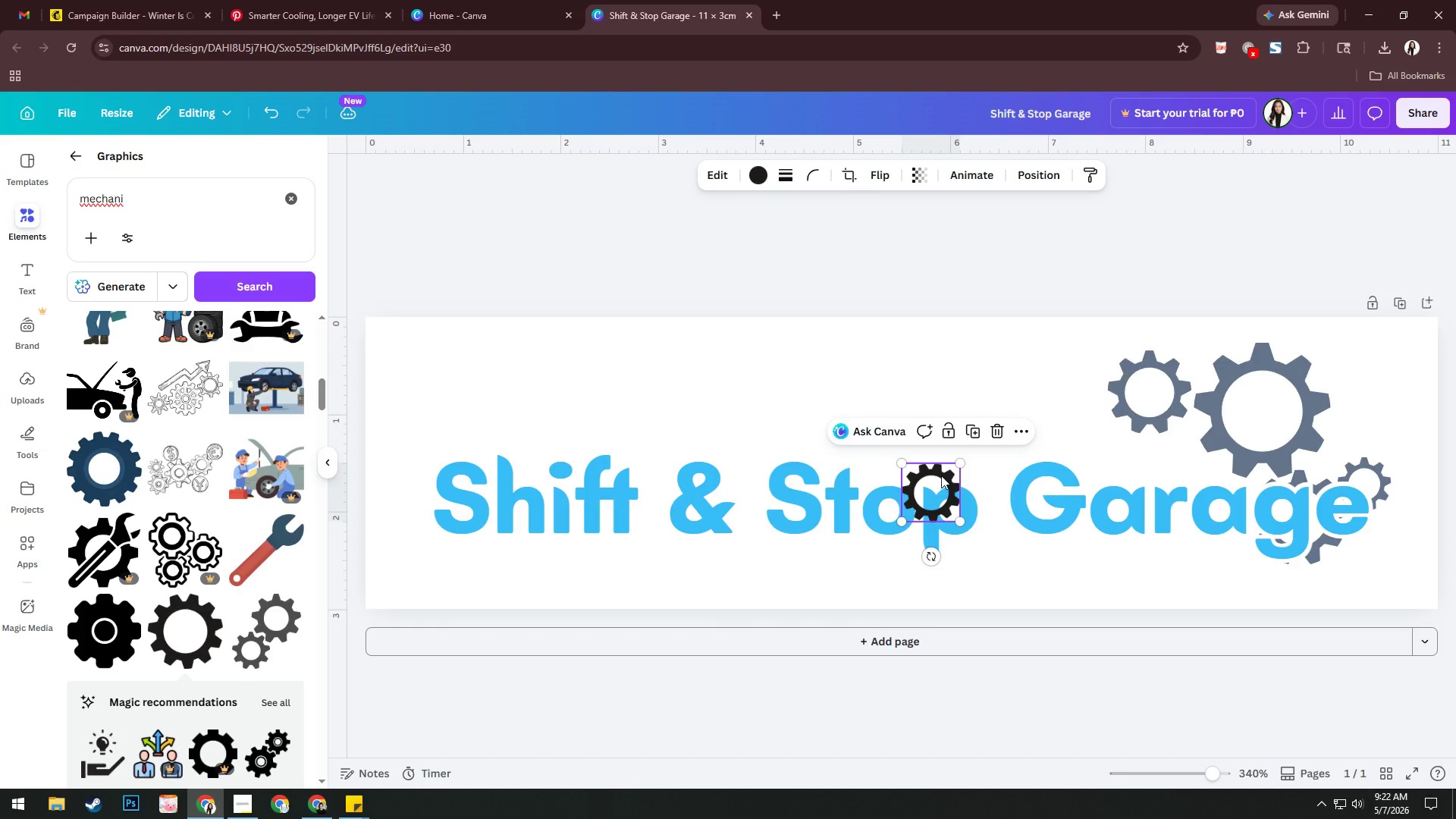 
left_click_drag(start_coordinate=[944, 472], to_coordinate=[900, 493])
 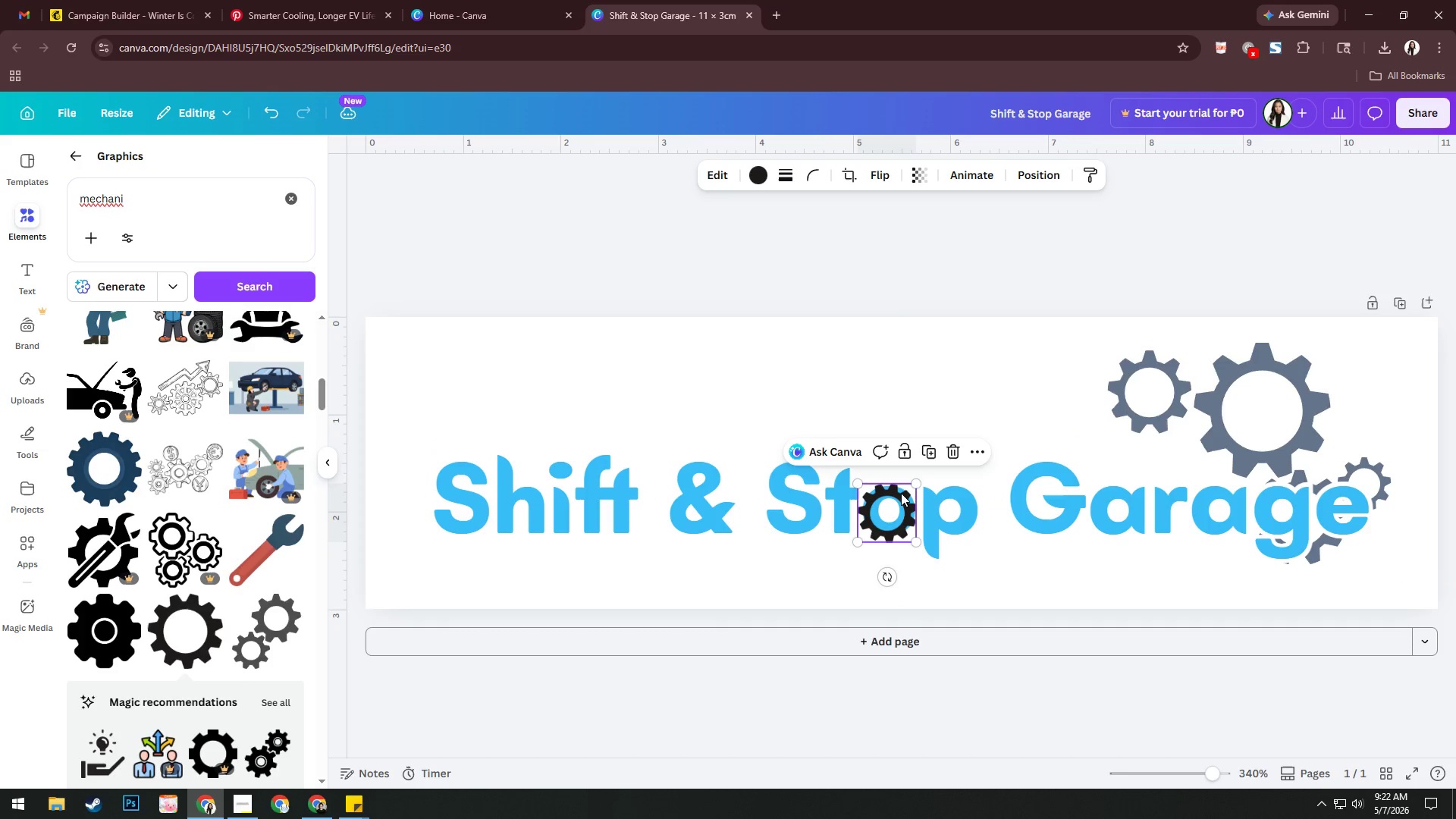 
left_click_drag(start_coordinate=[900, 493], to_coordinate=[901, 489])
 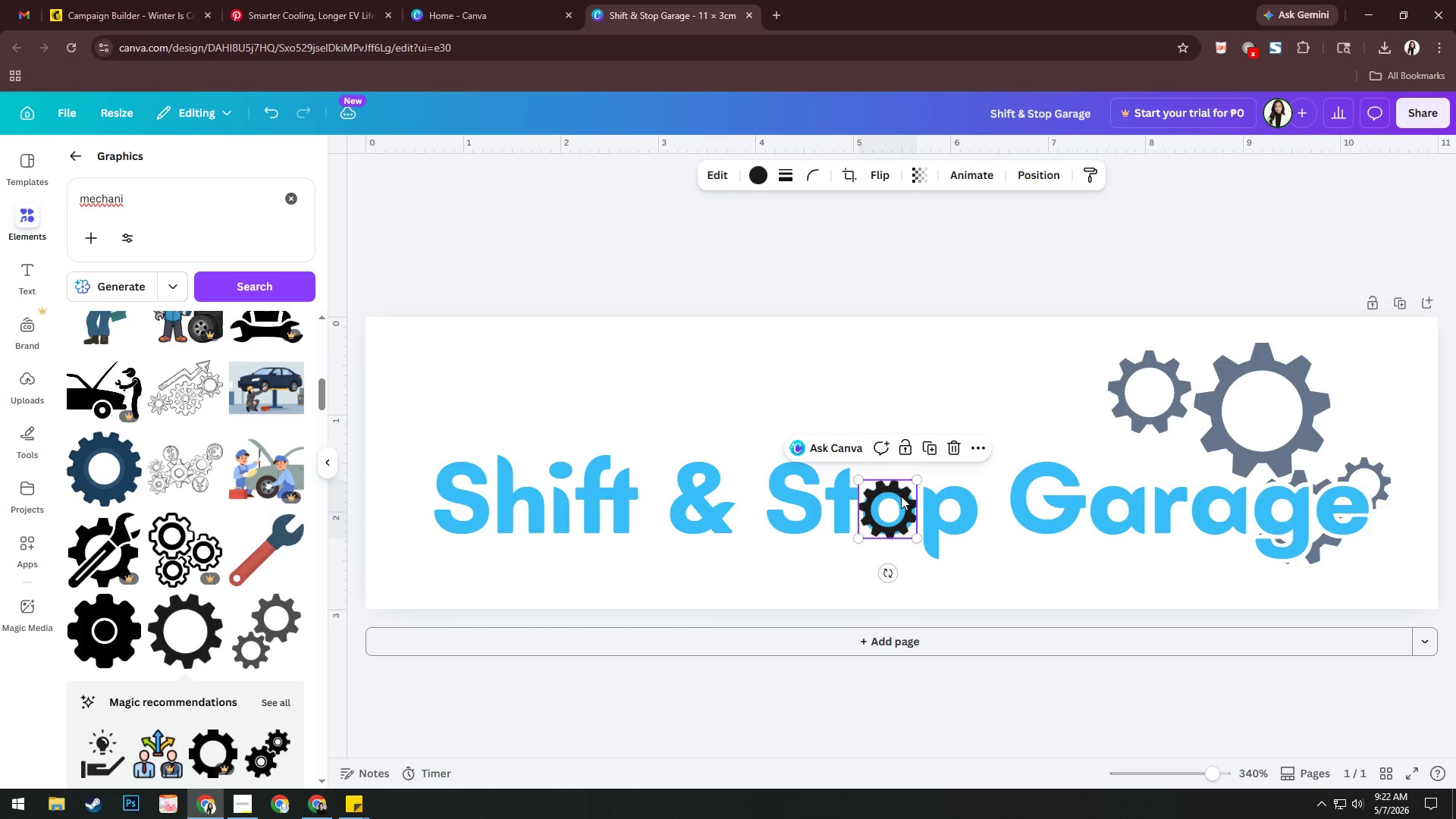 
right_click([901, 496])
 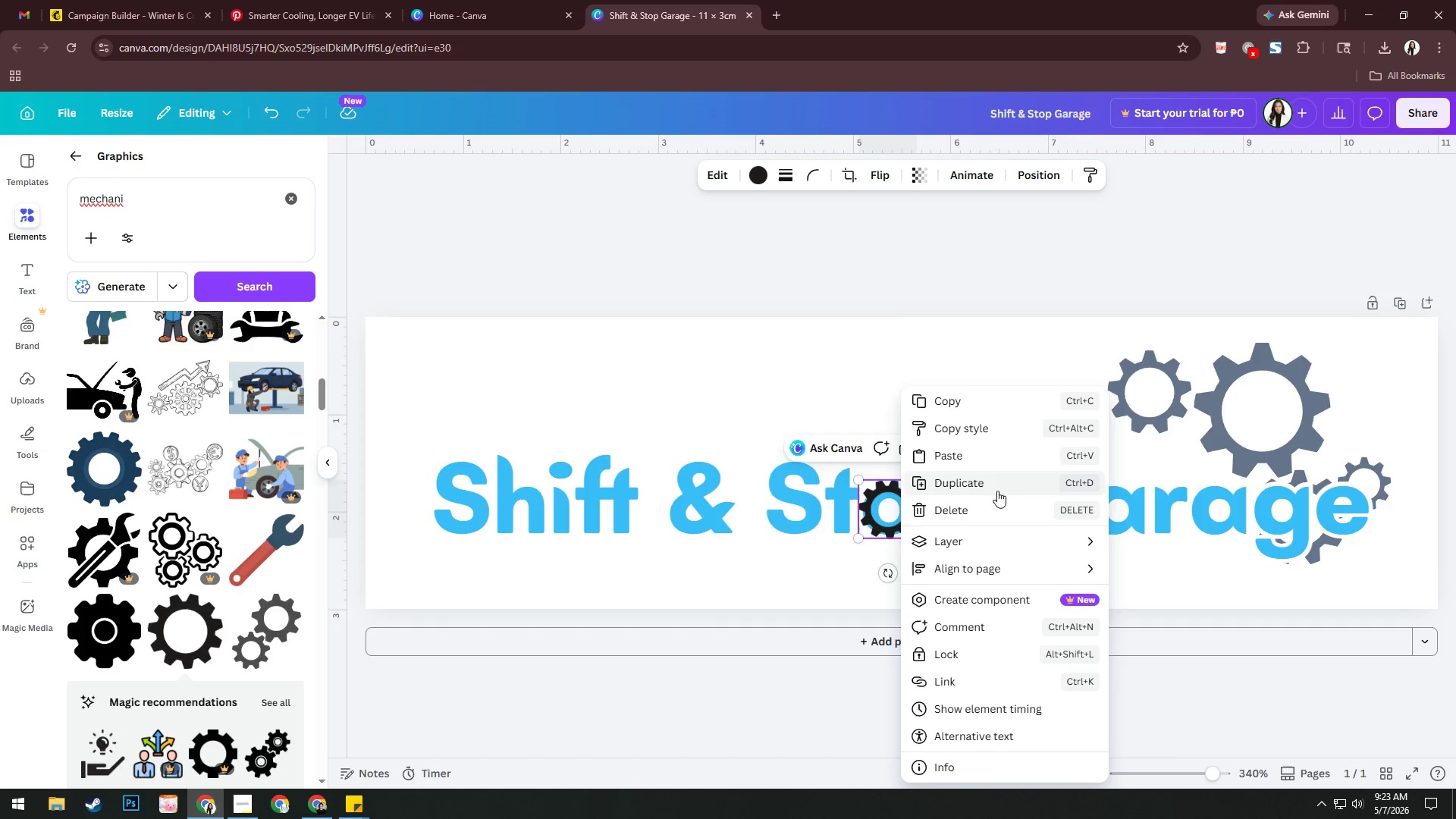 
left_click([1005, 543])
 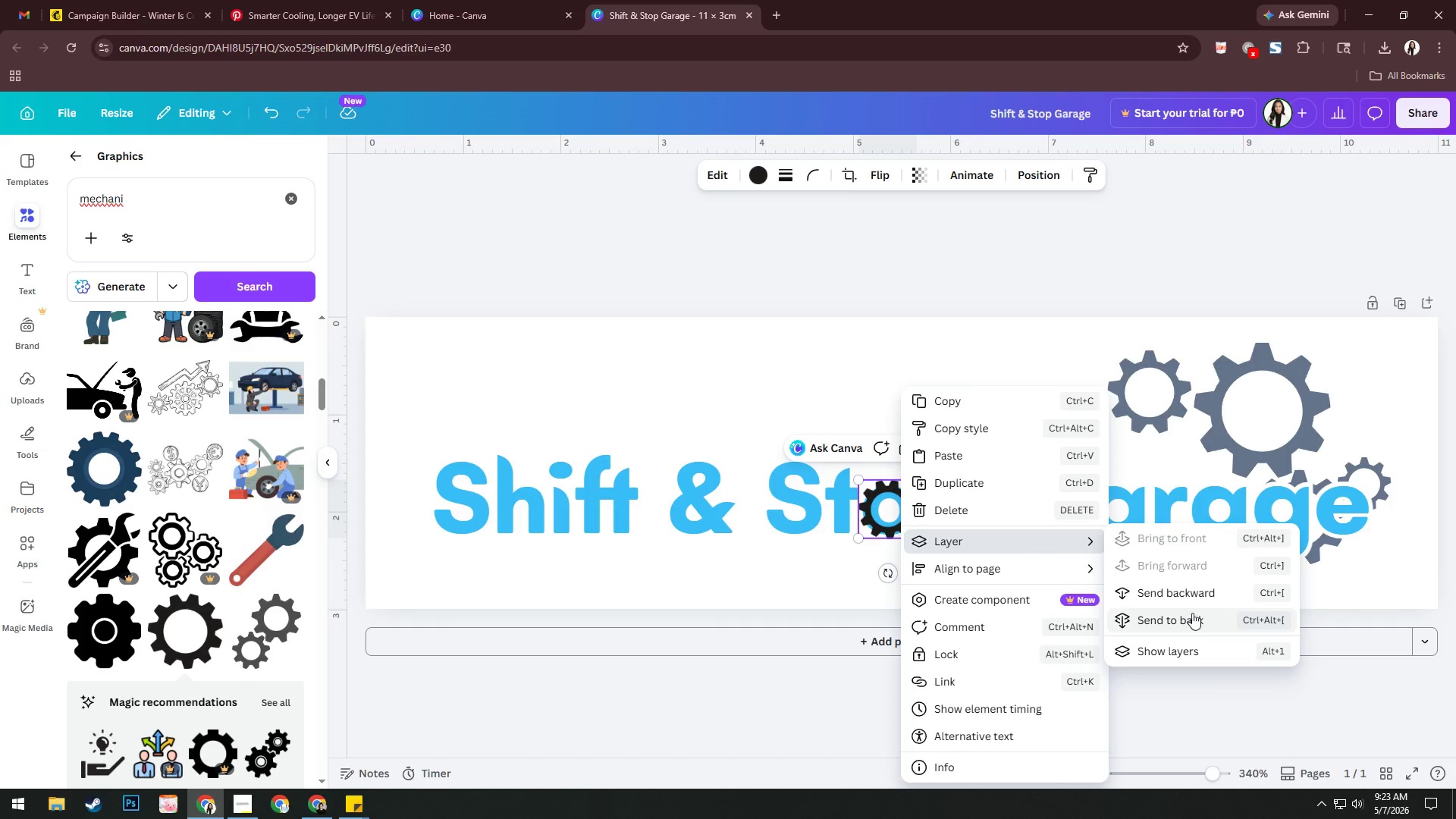 
left_click([1192, 594])
 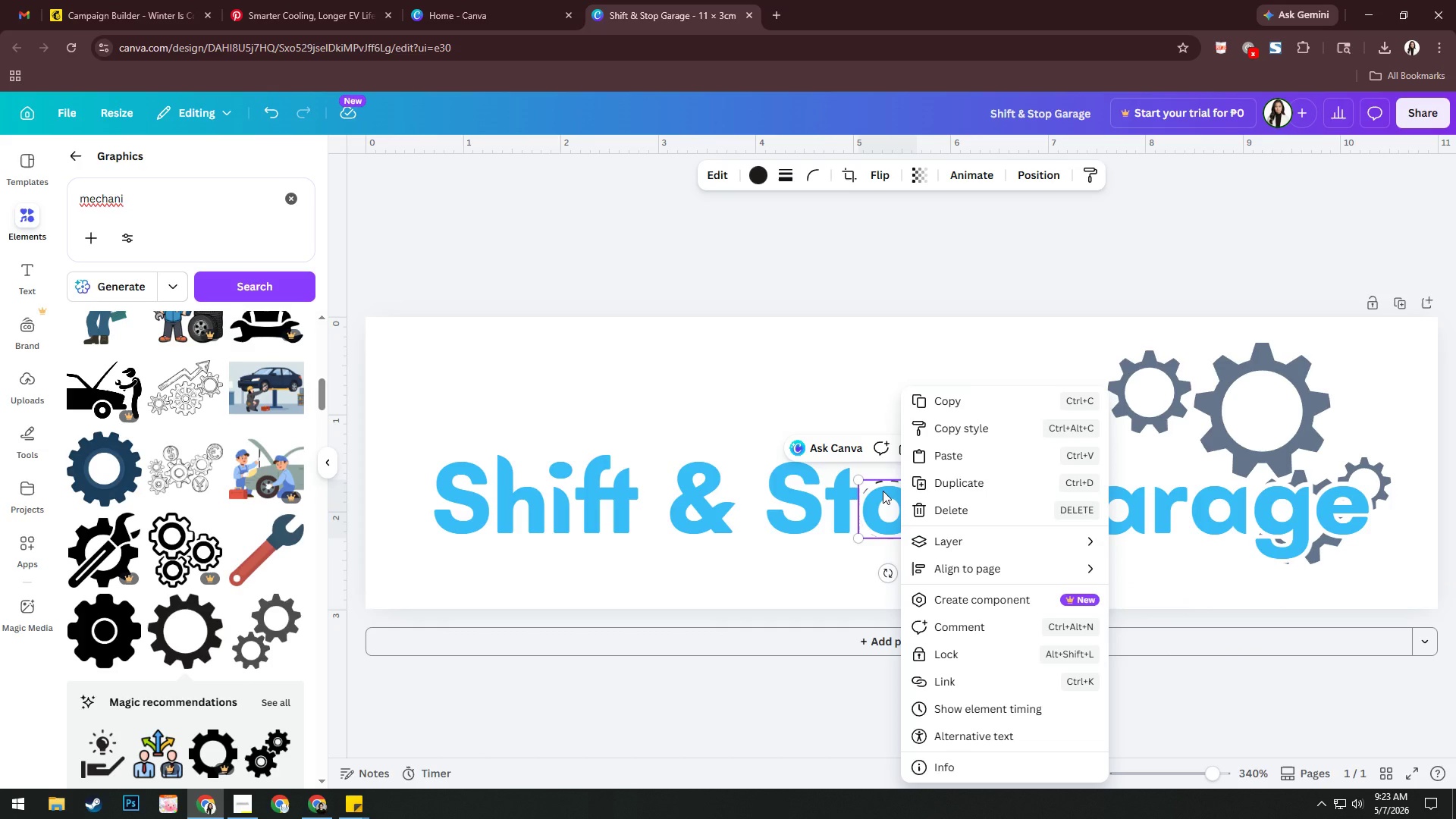 
left_click([882, 490])
 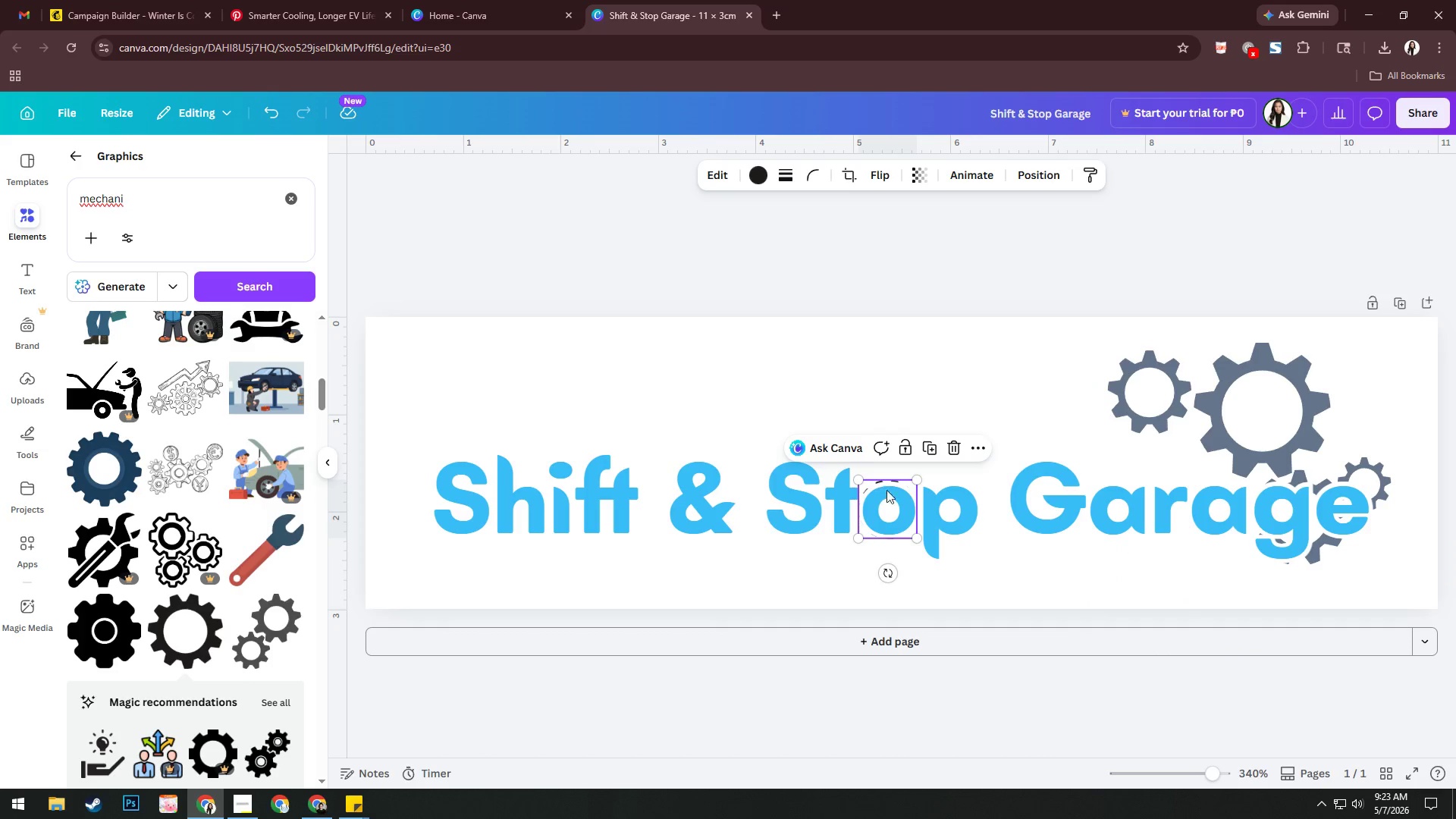 
key(Control+Z)
 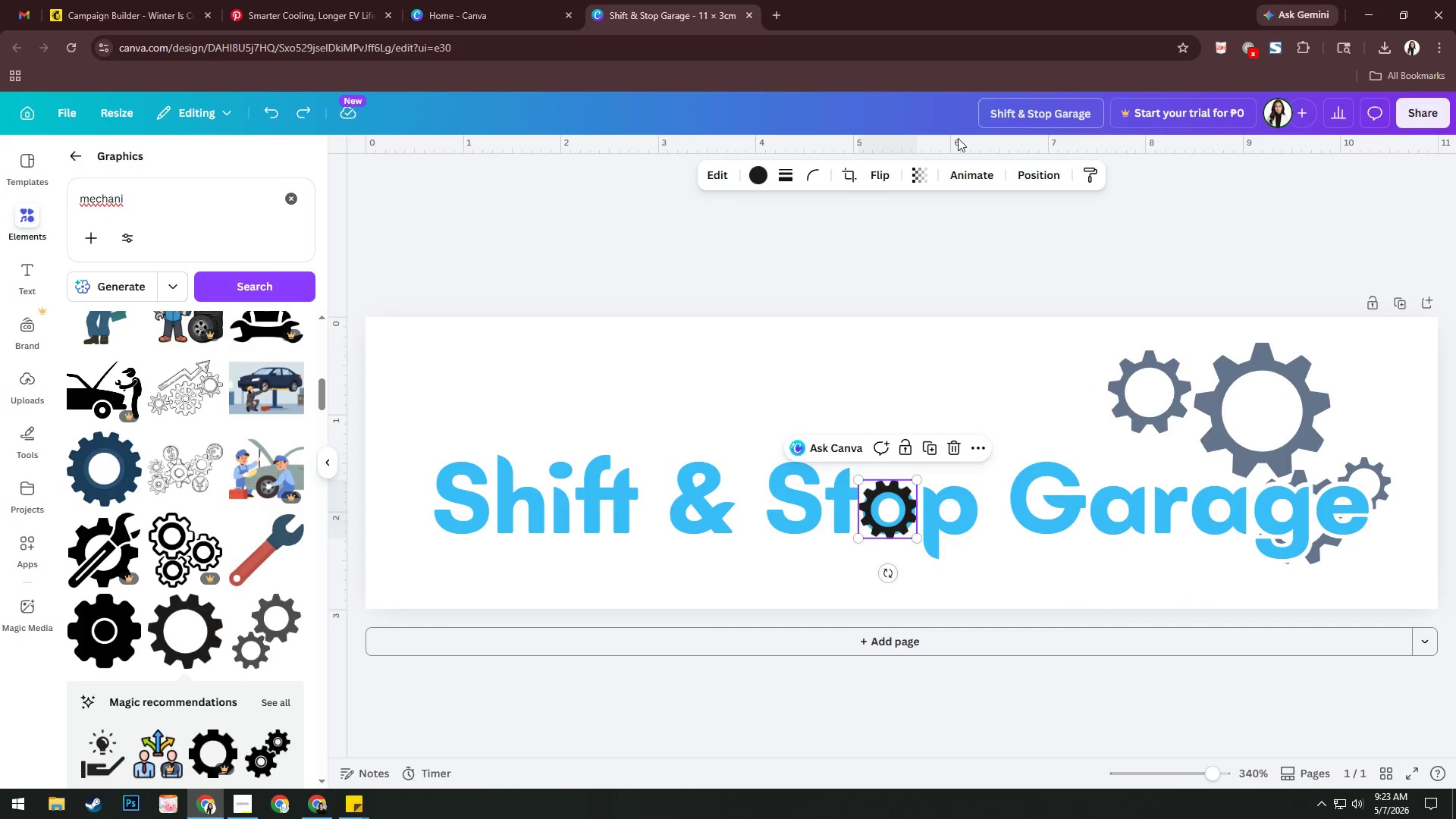 
left_click([761, 174])
 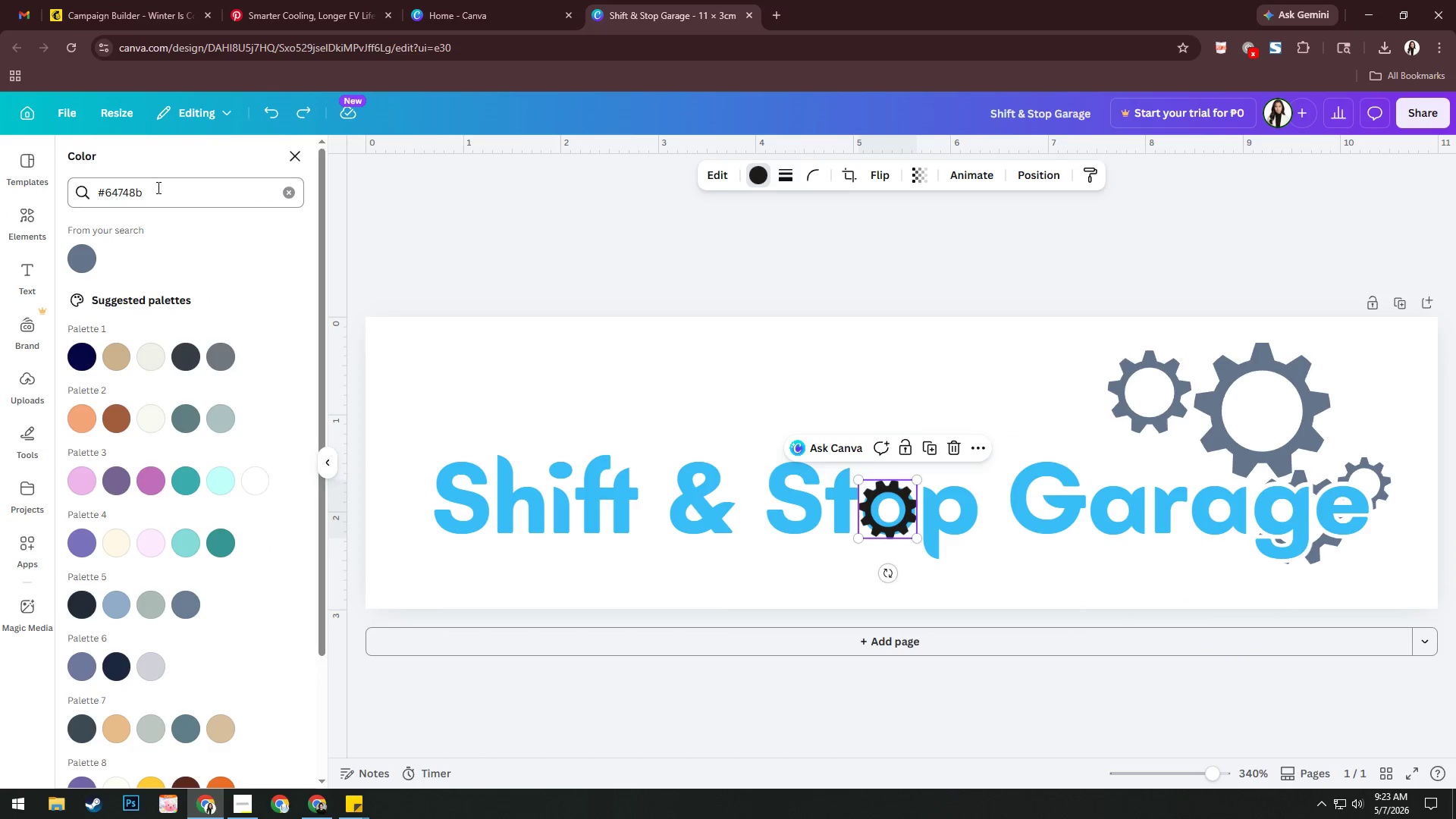 
left_click_drag(start_coordinate=[177, 192], to_coordinate=[45, 192])
 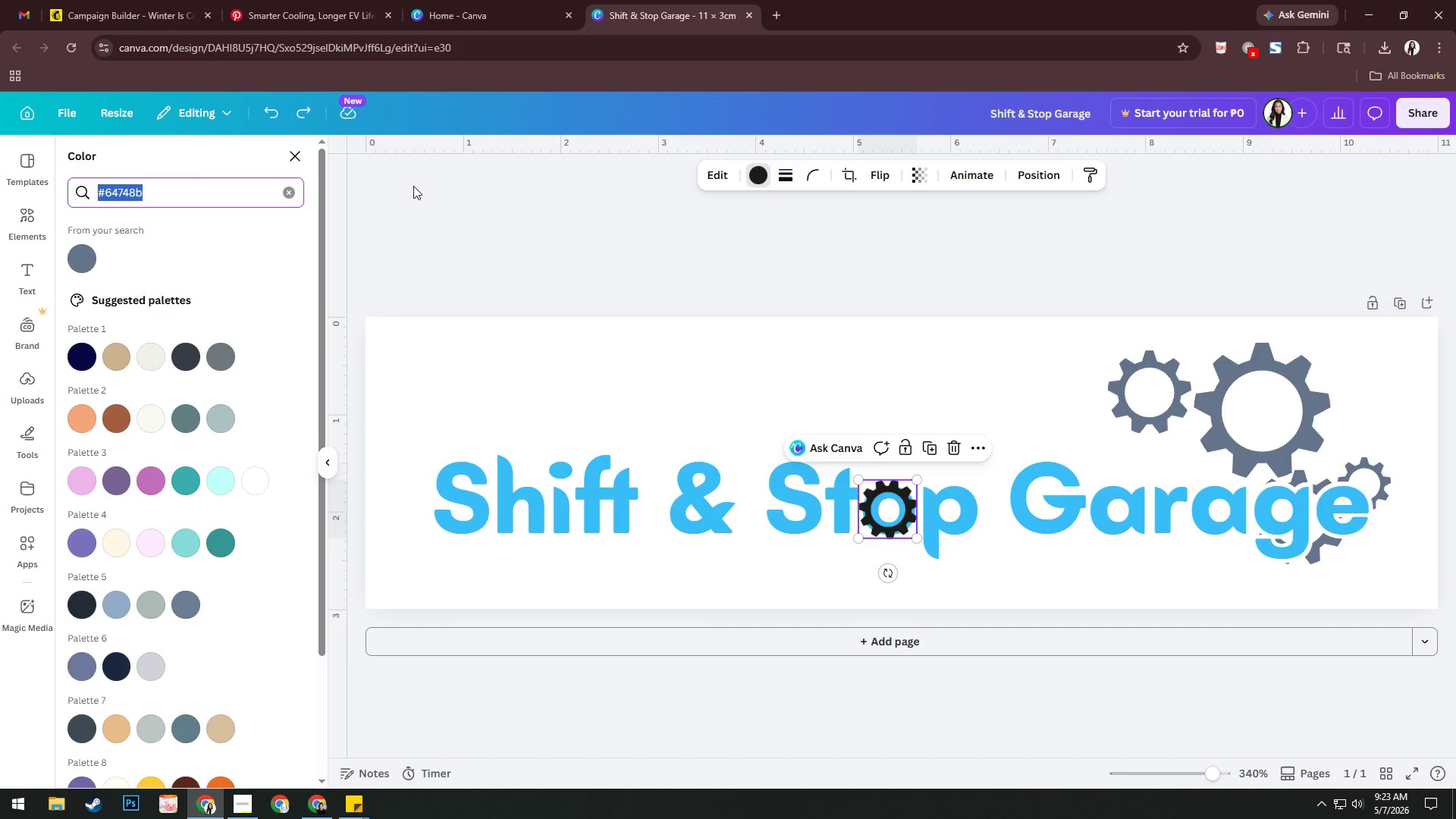 
type(#38BDf8)
 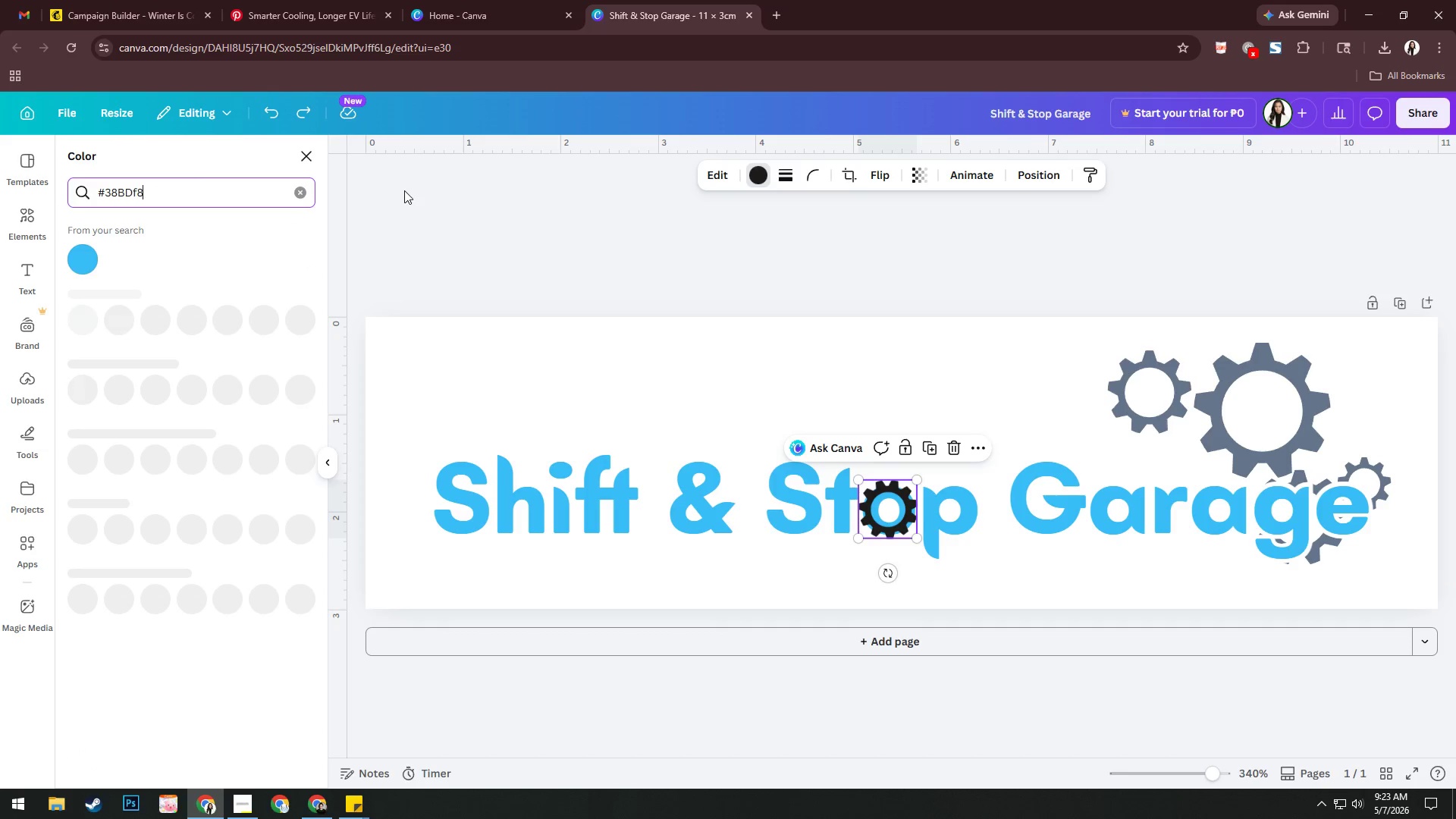 
left_click([86, 258])
 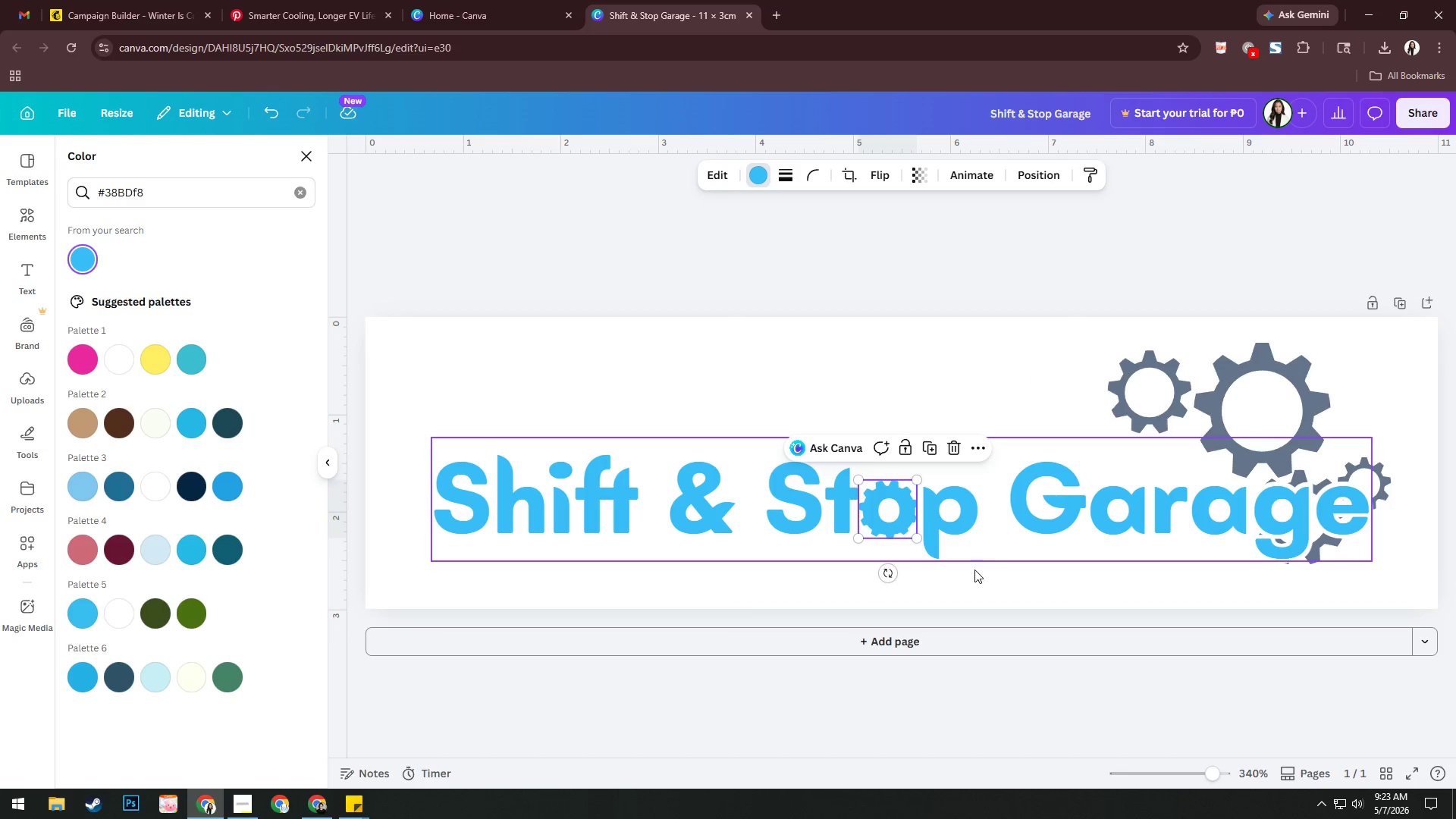 
hold_key(key=ShiftLeft, duration=0.64)
 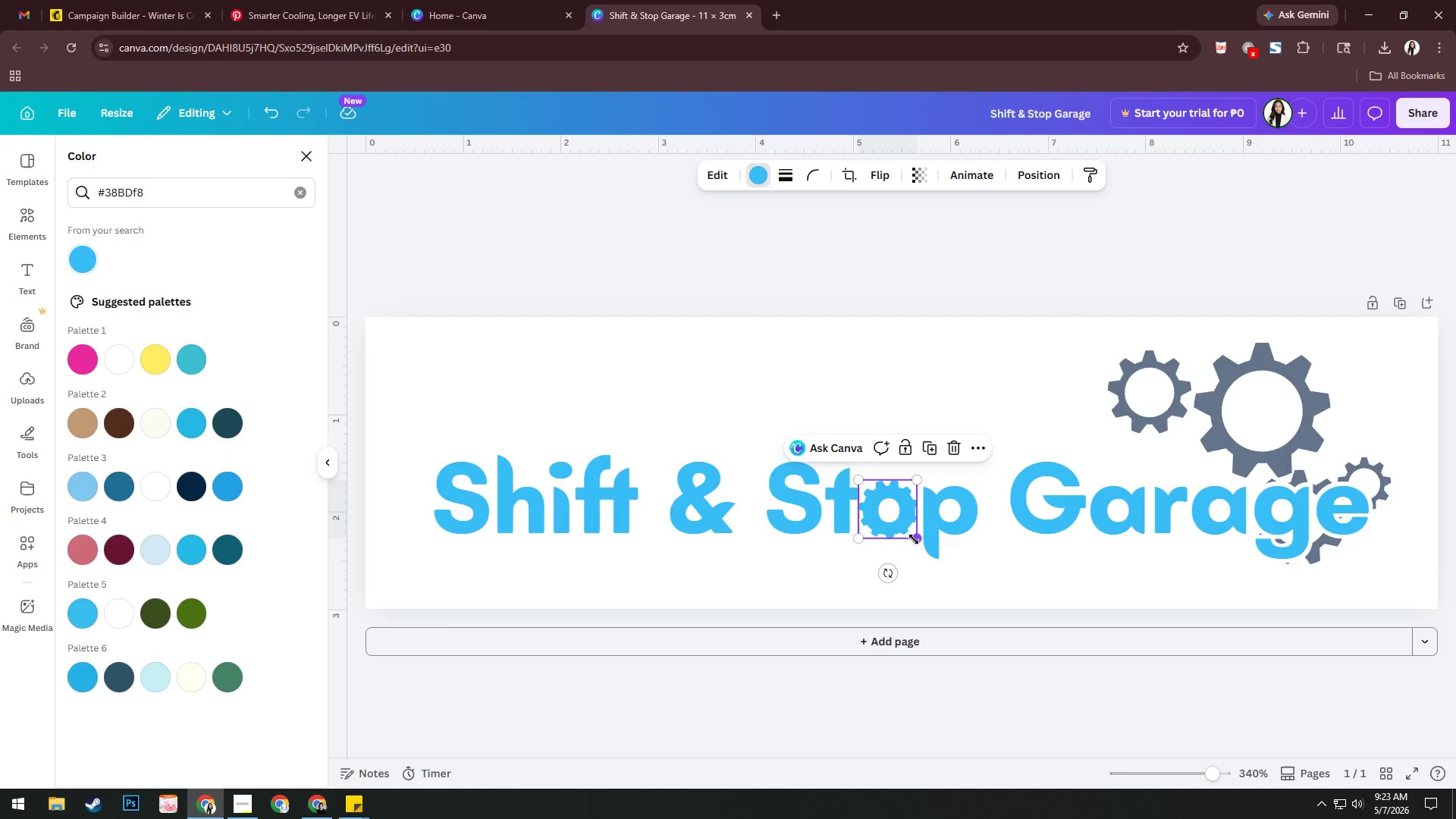 
left_click_drag(start_coordinate=[912, 538], to_coordinate=[915, 542])
 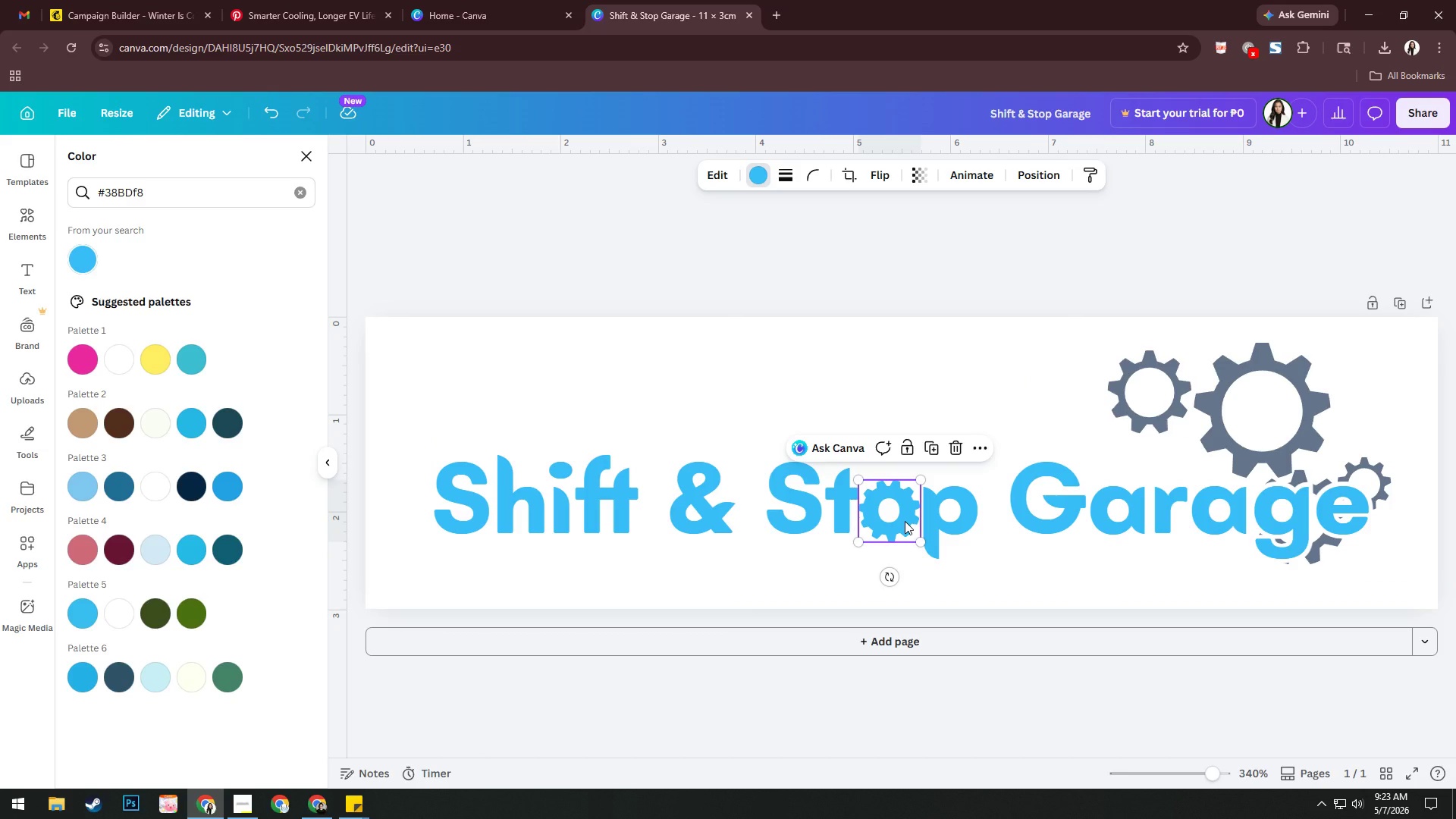 
key(ArrowLeft)
 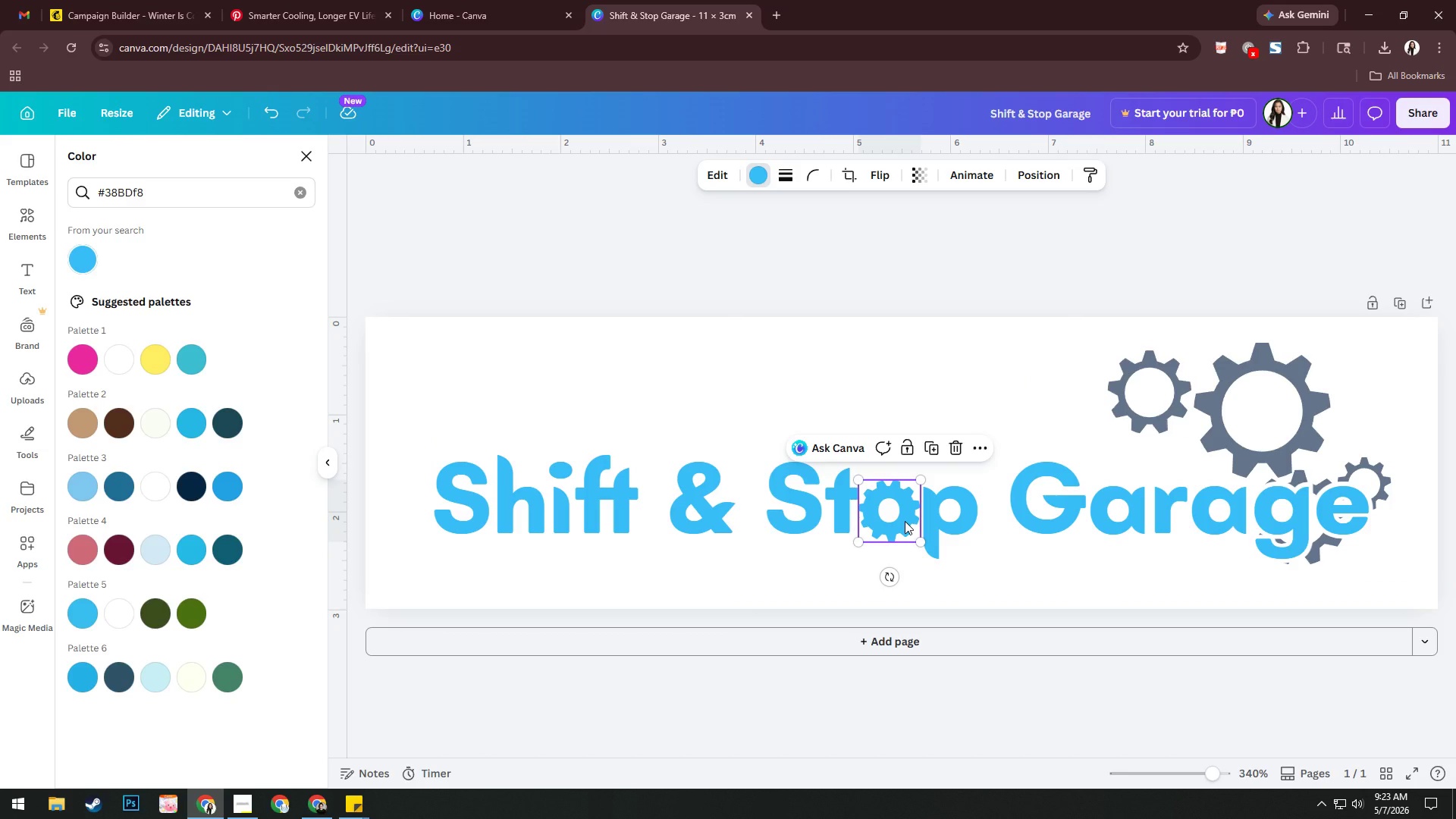 
key(ArrowUp)
 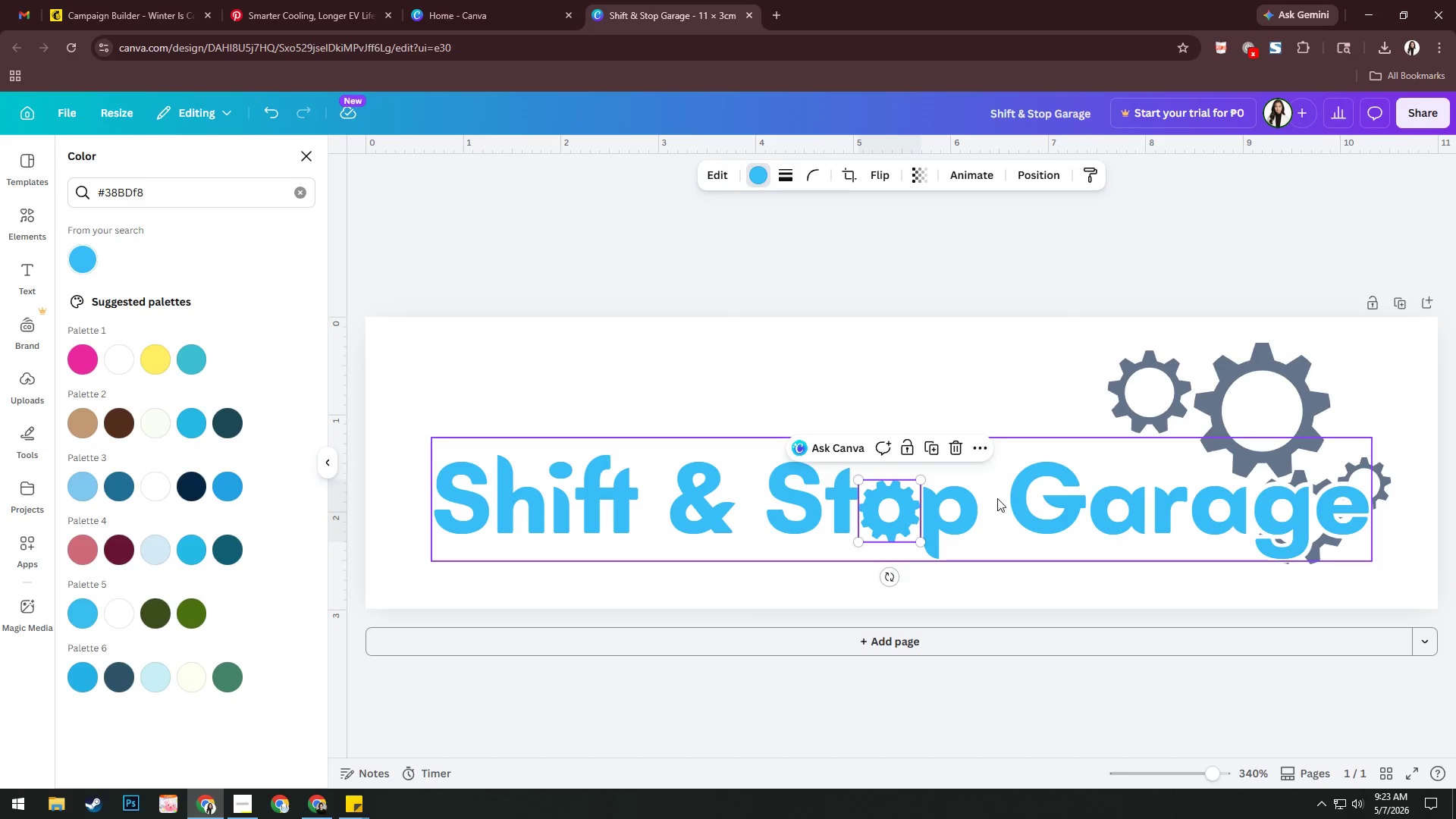 
left_click([971, 522])
 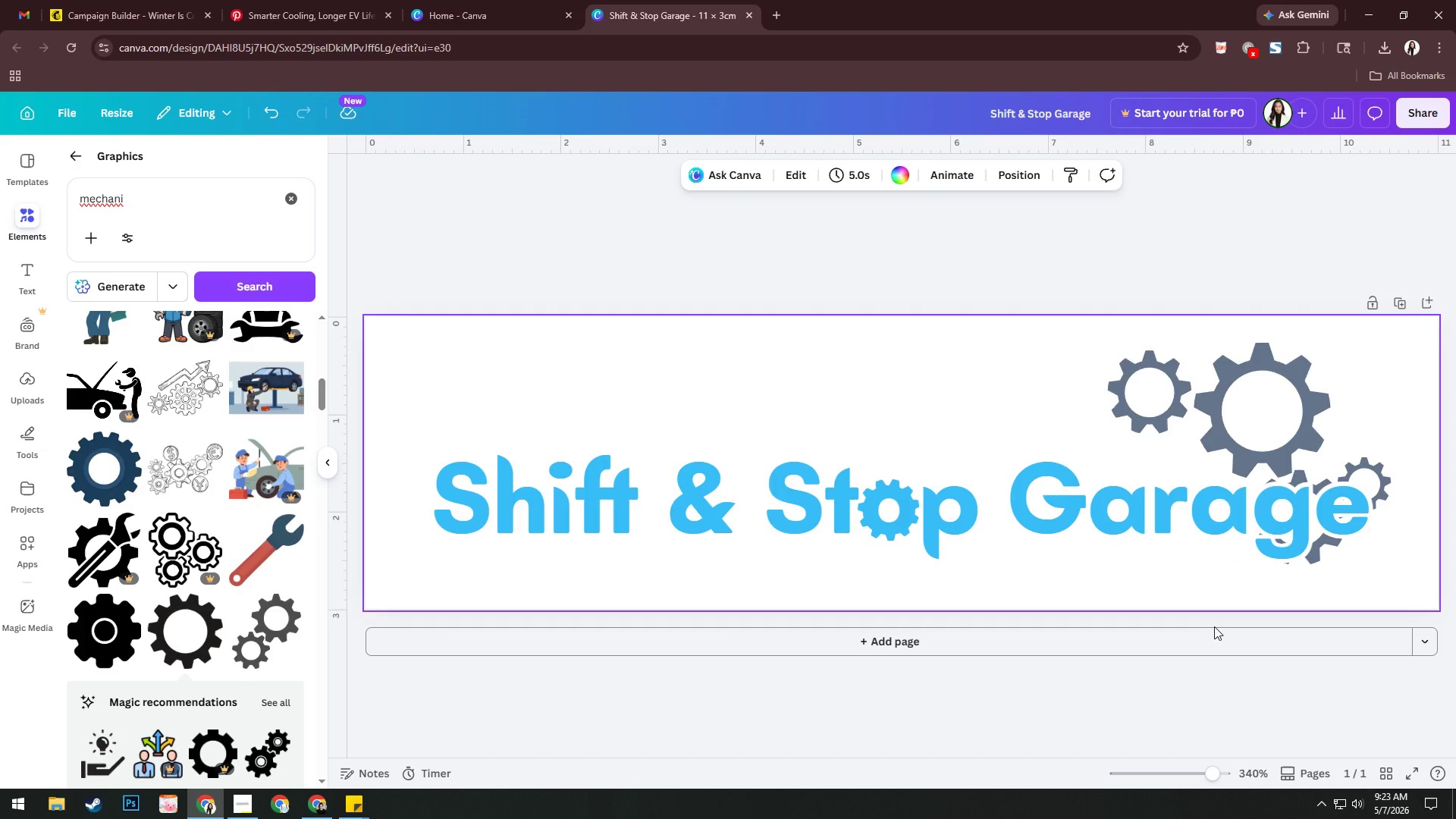 
wait(19.28)
 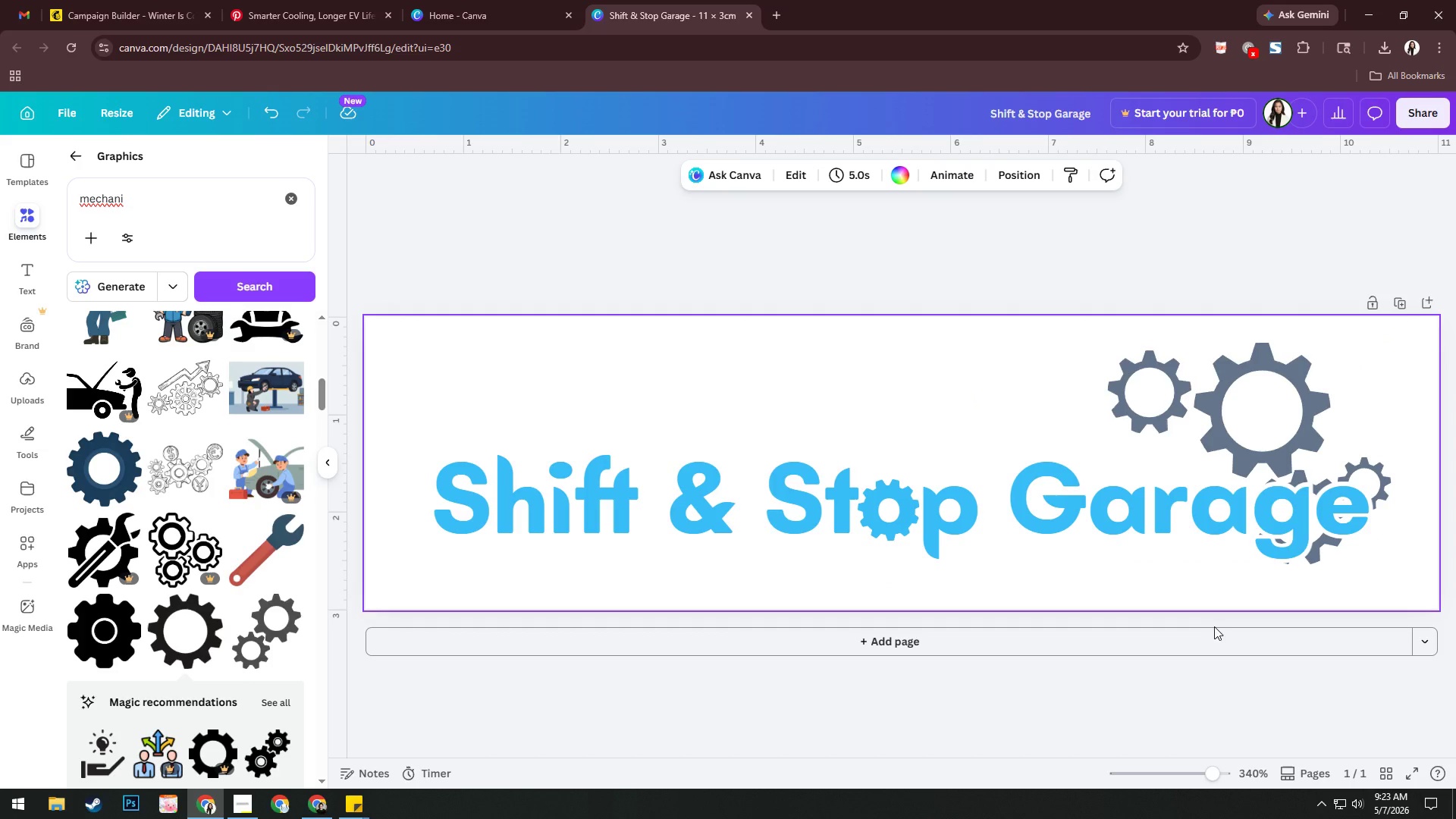 
scroll: coordinate [200, 530], scroll_direction: down, amount: 15.0
 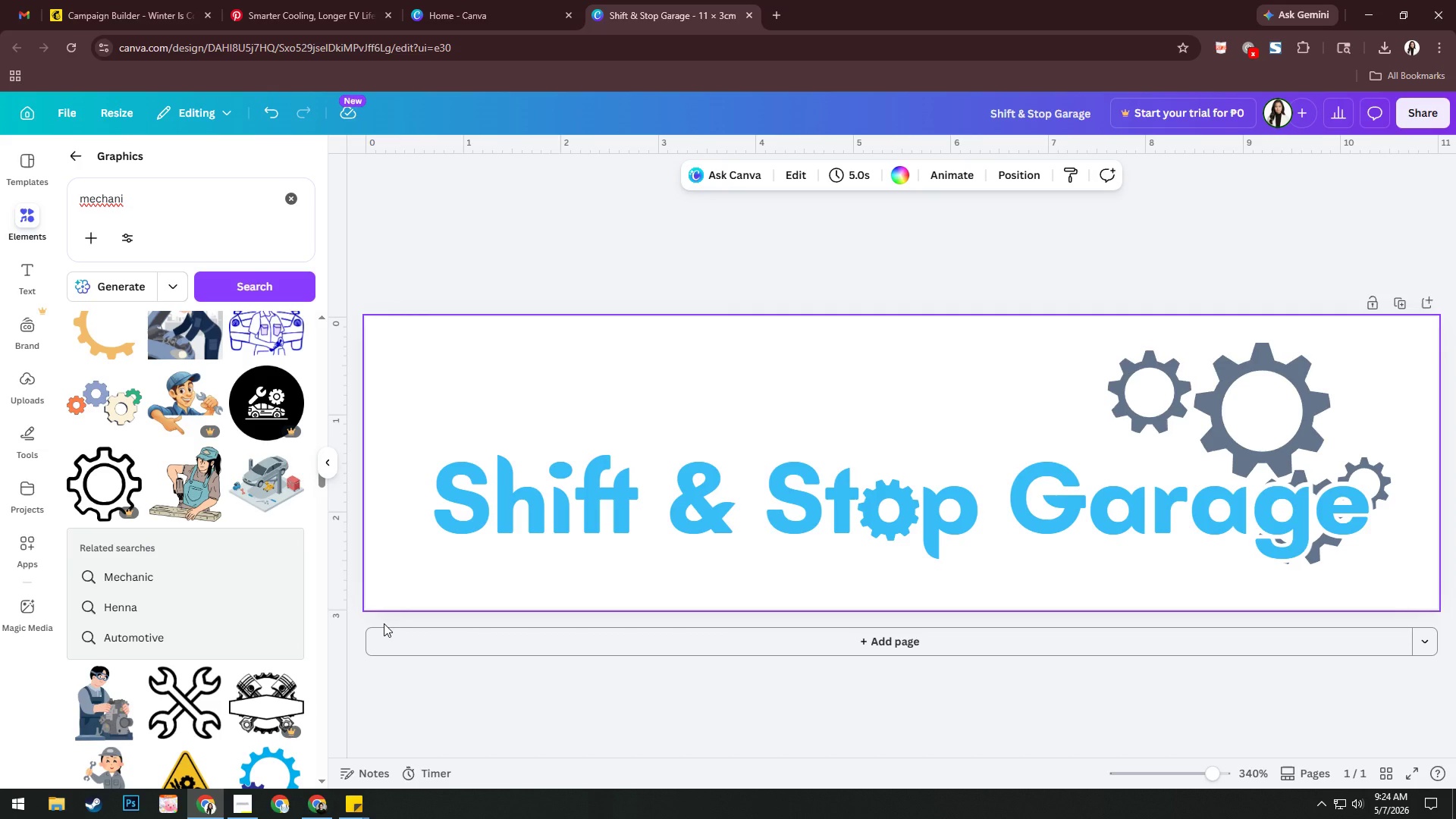 
wait(71.83)
 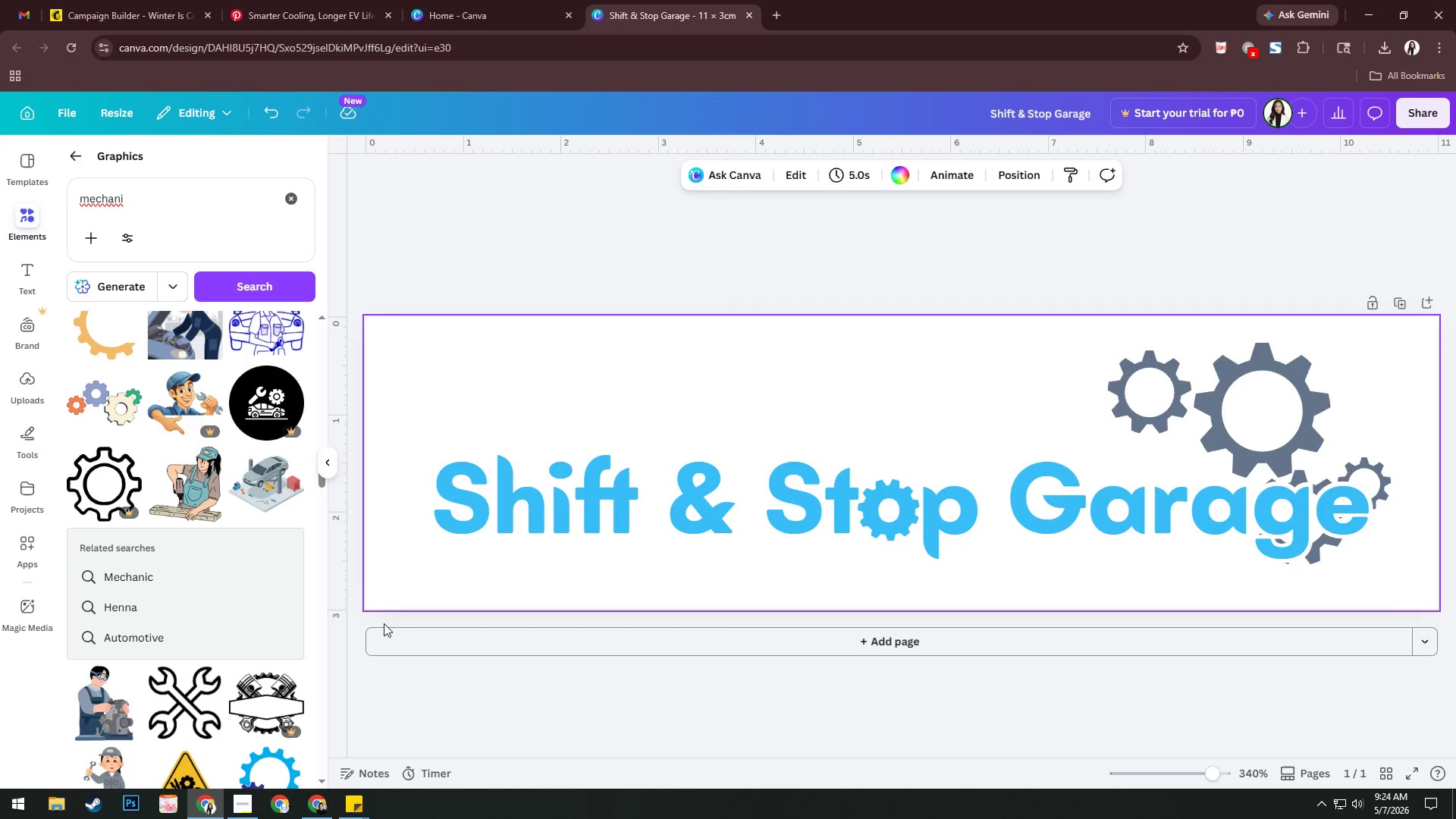 
scroll: coordinate [256, 494], scroll_direction: down, amount: 12.0
 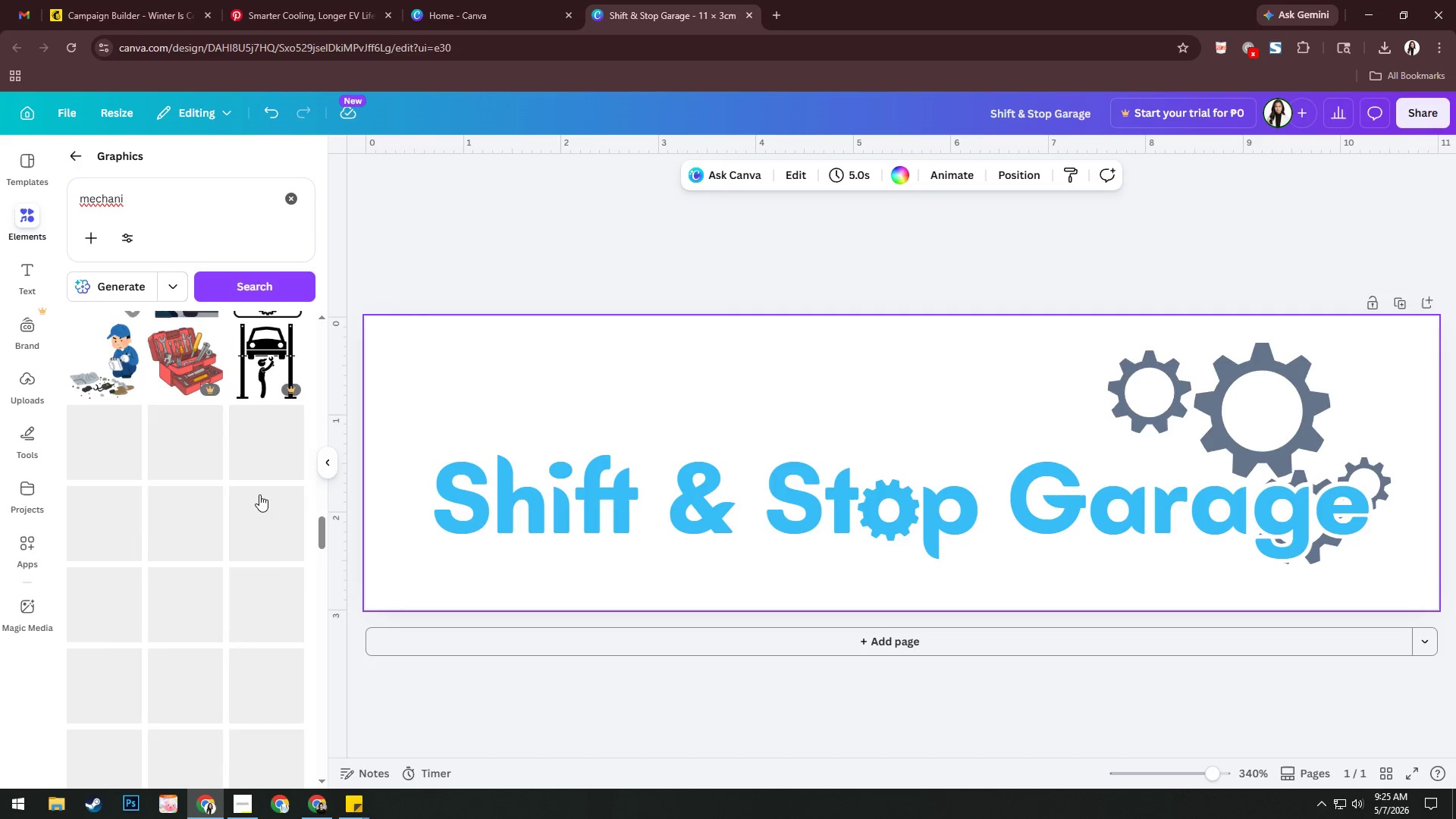 
scroll: coordinate [278, 500], scroll_direction: up, amount: 4.0
 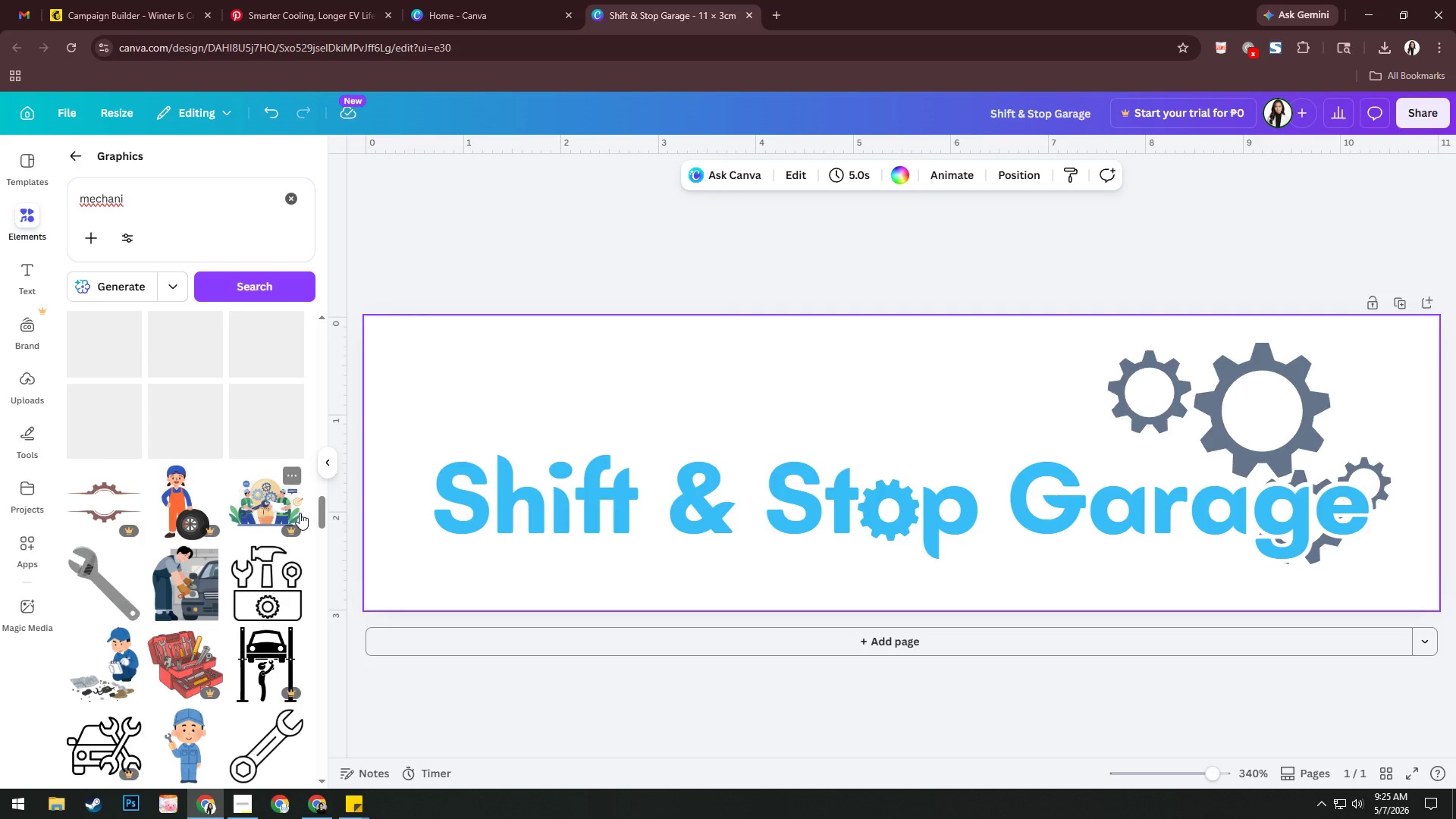 
scroll: coordinate [254, 577], scroll_direction: down, amount: 26.0
 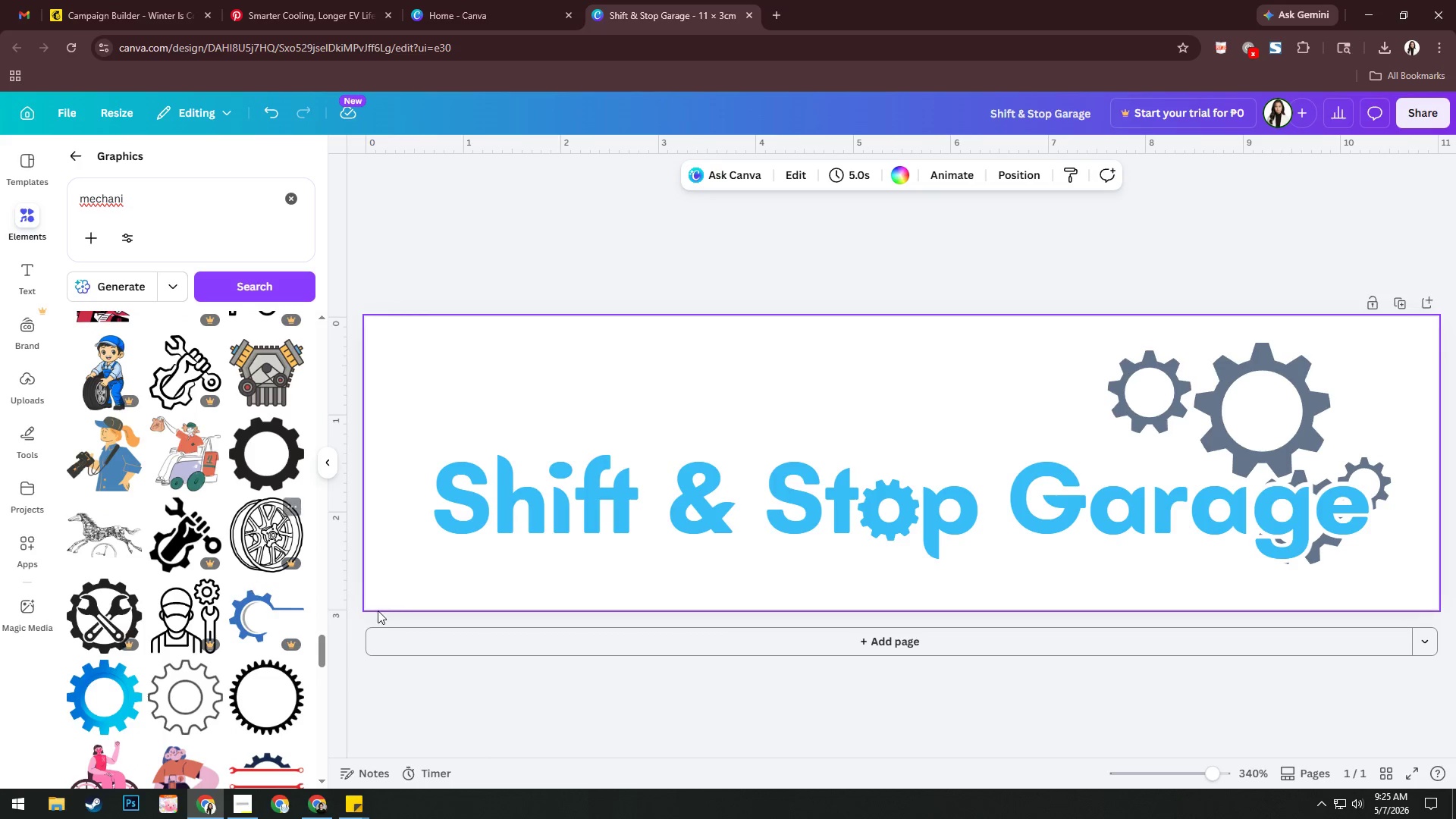 
scroll: coordinate [292, 625], scroll_direction: down, amount: 8.0
 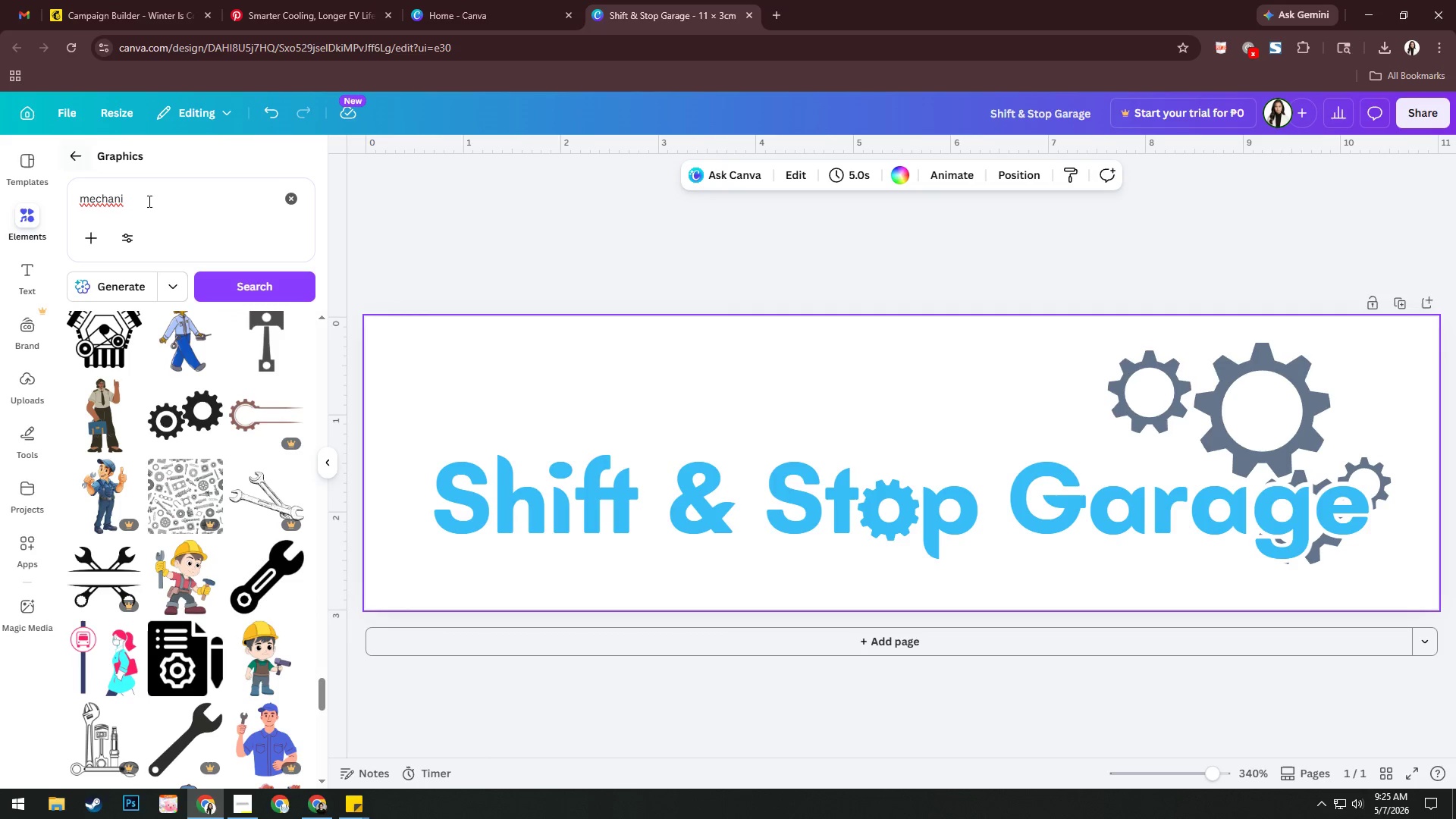 
left_click_drag(start_coordinate=[167, 201], to_coordinate=[0, 211])
 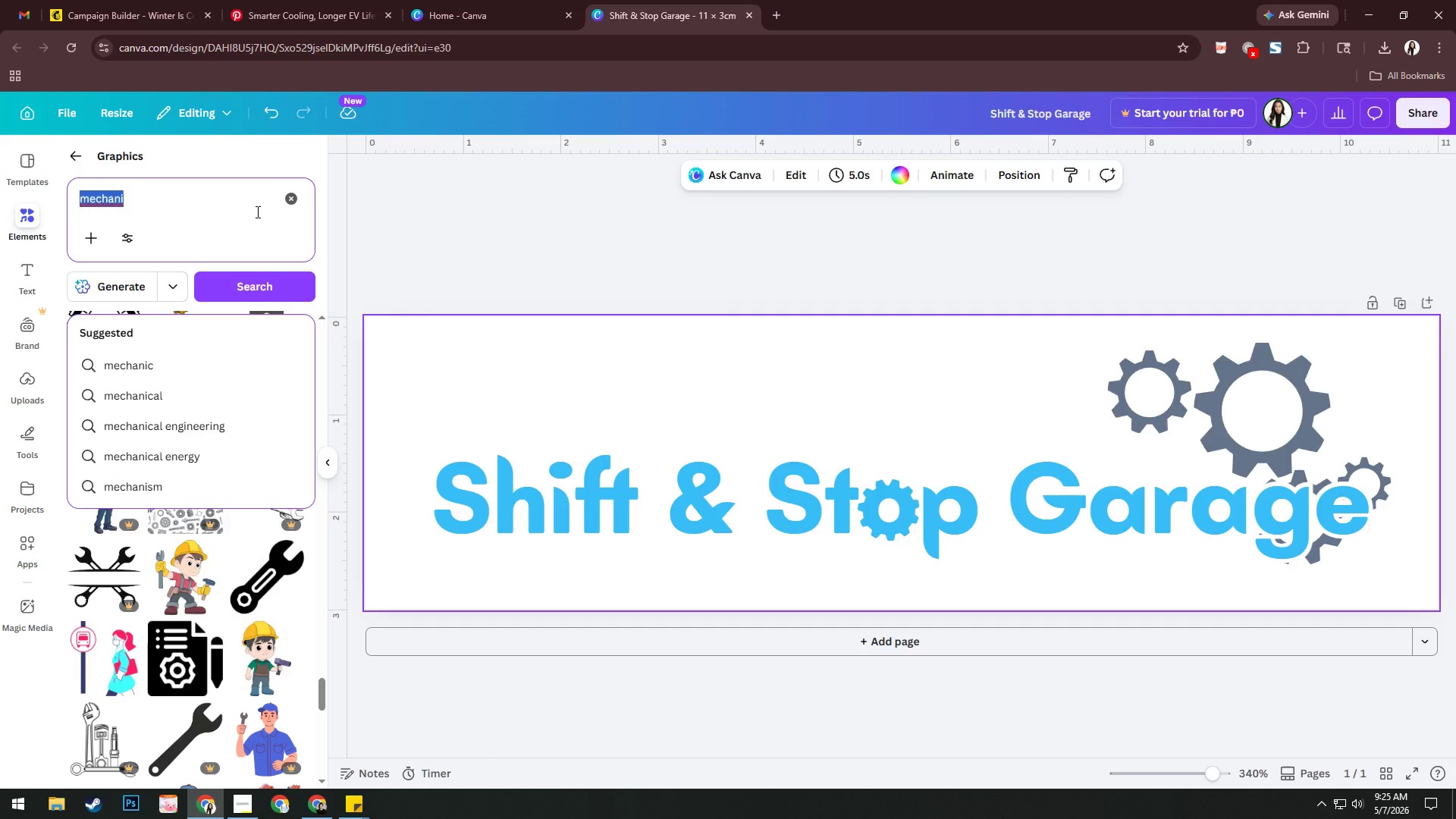 
type(car)
 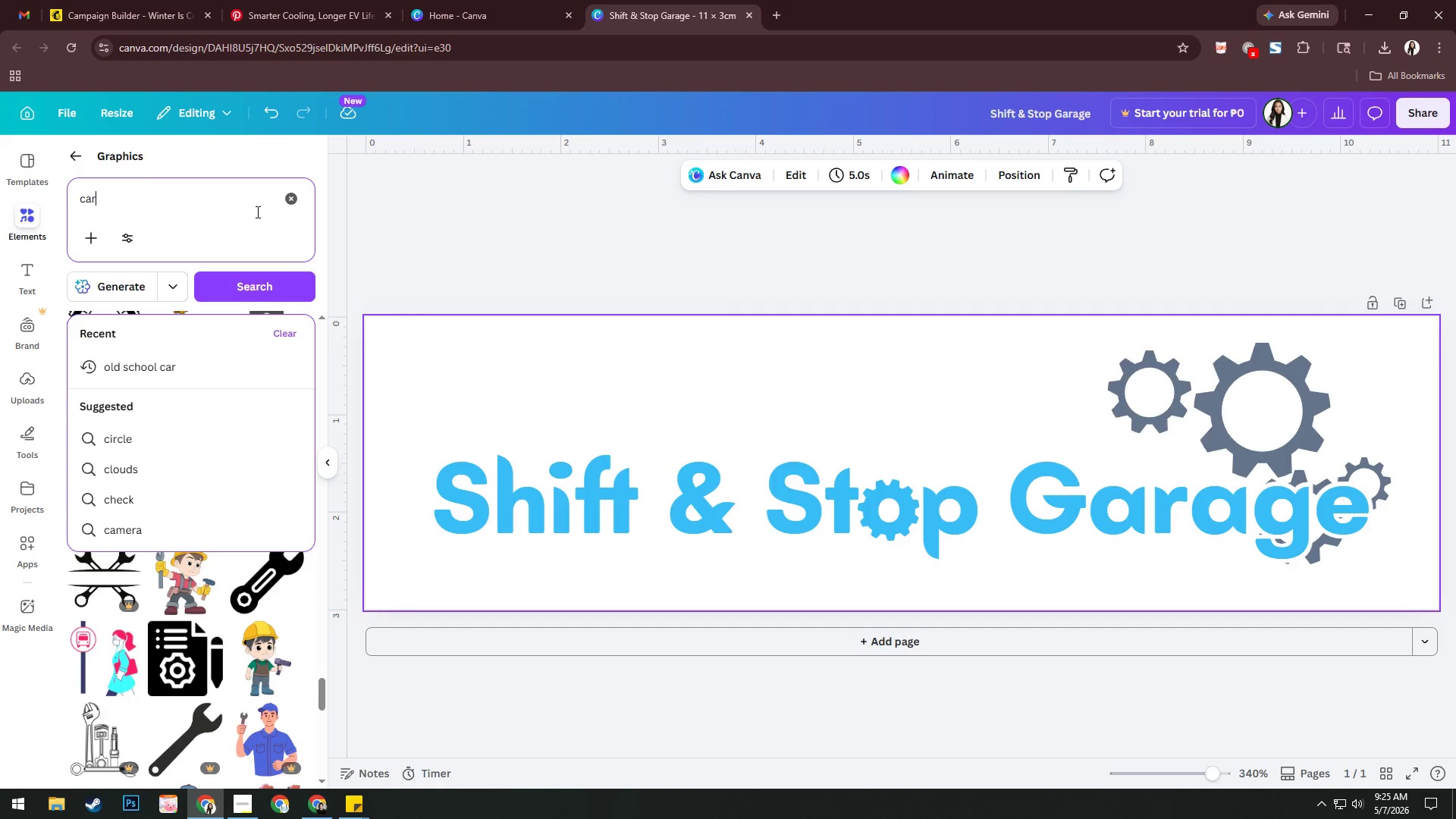 
key(Enter)
 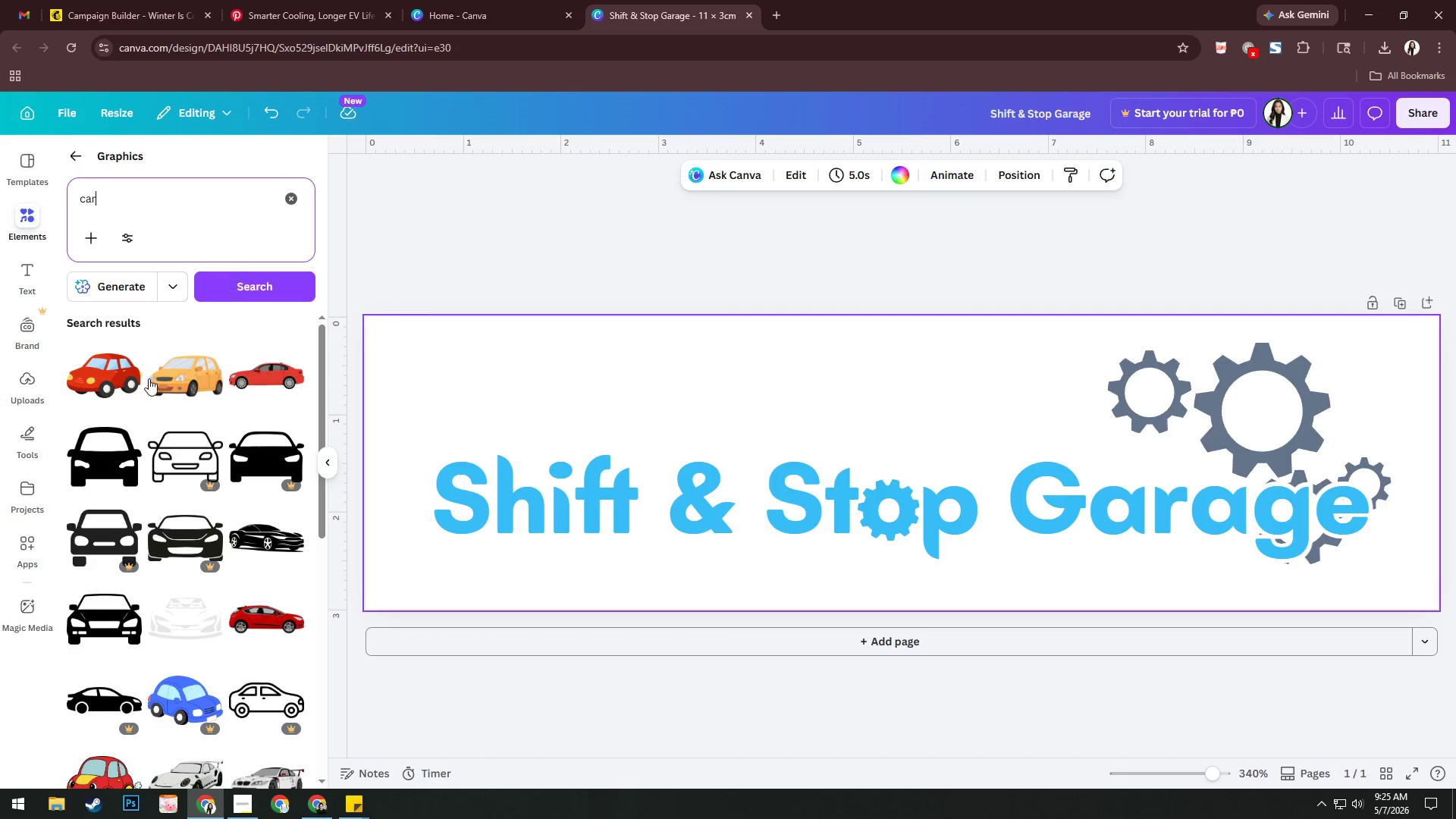 
scroll: coordinate [232, 366], scroll_direction: down, amount: 25.0
 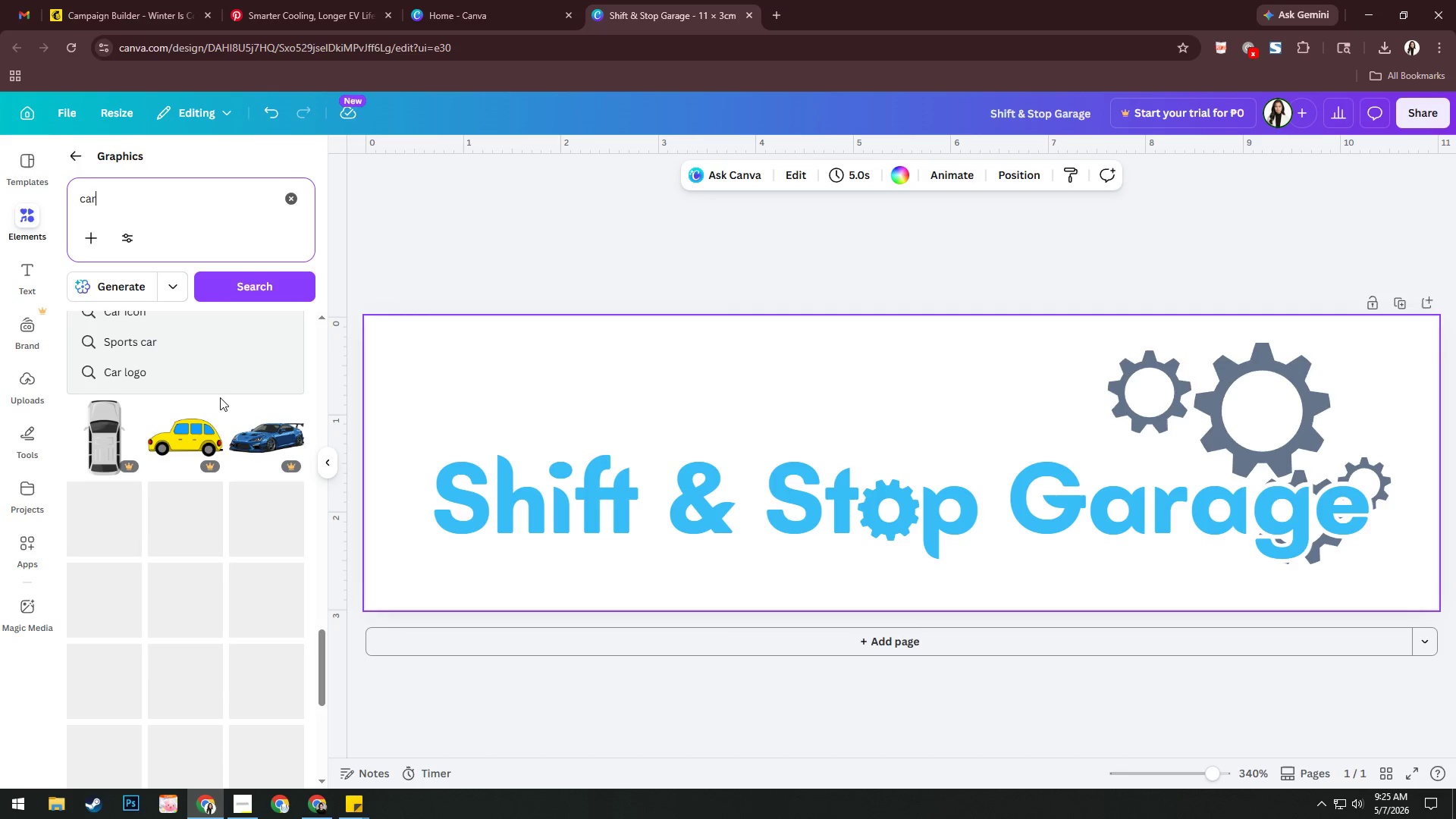 
key(Space)
 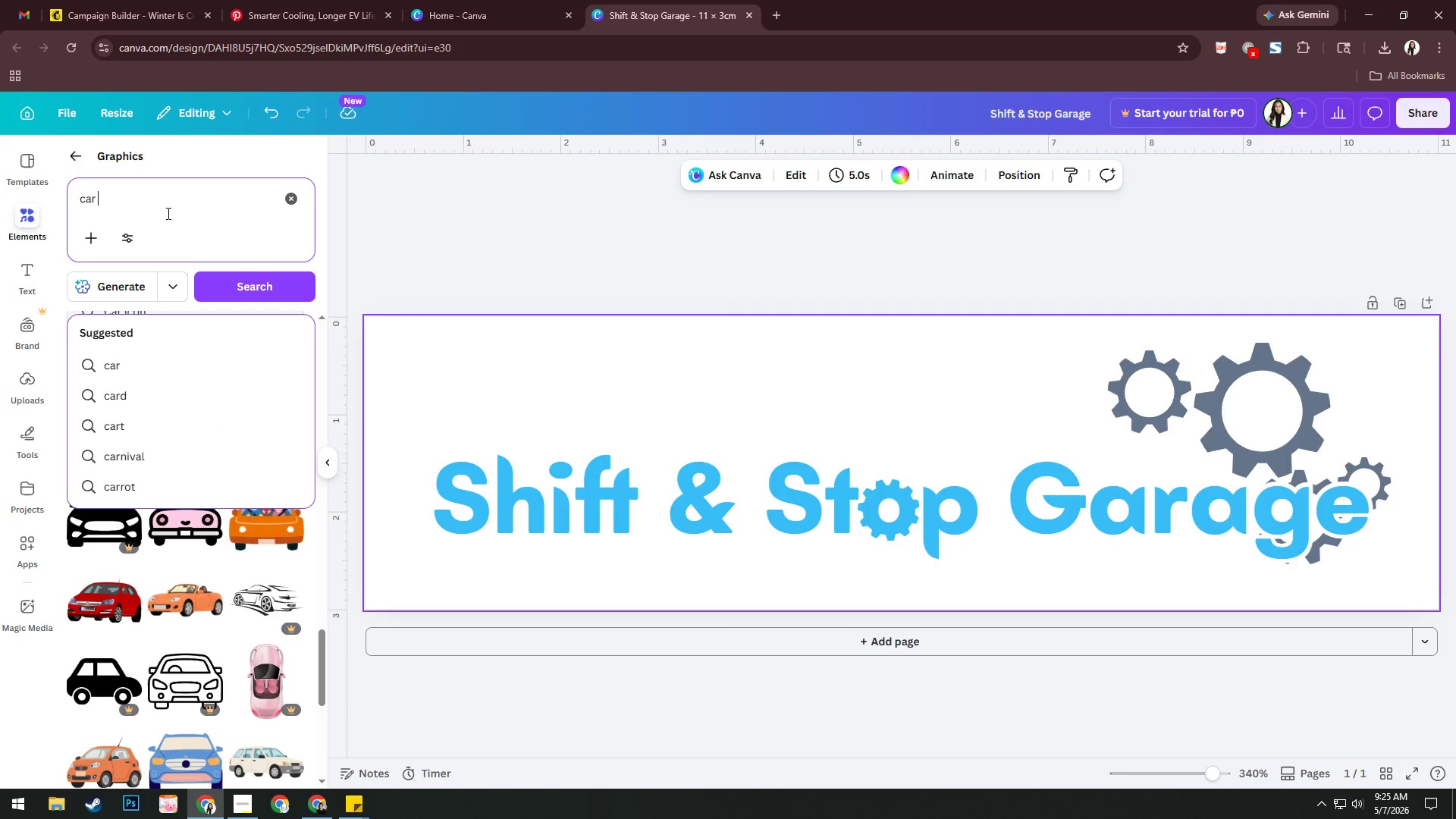 
left_click_drag(start_coordinate=[173, 193], to_coordinate=[0, 196])
 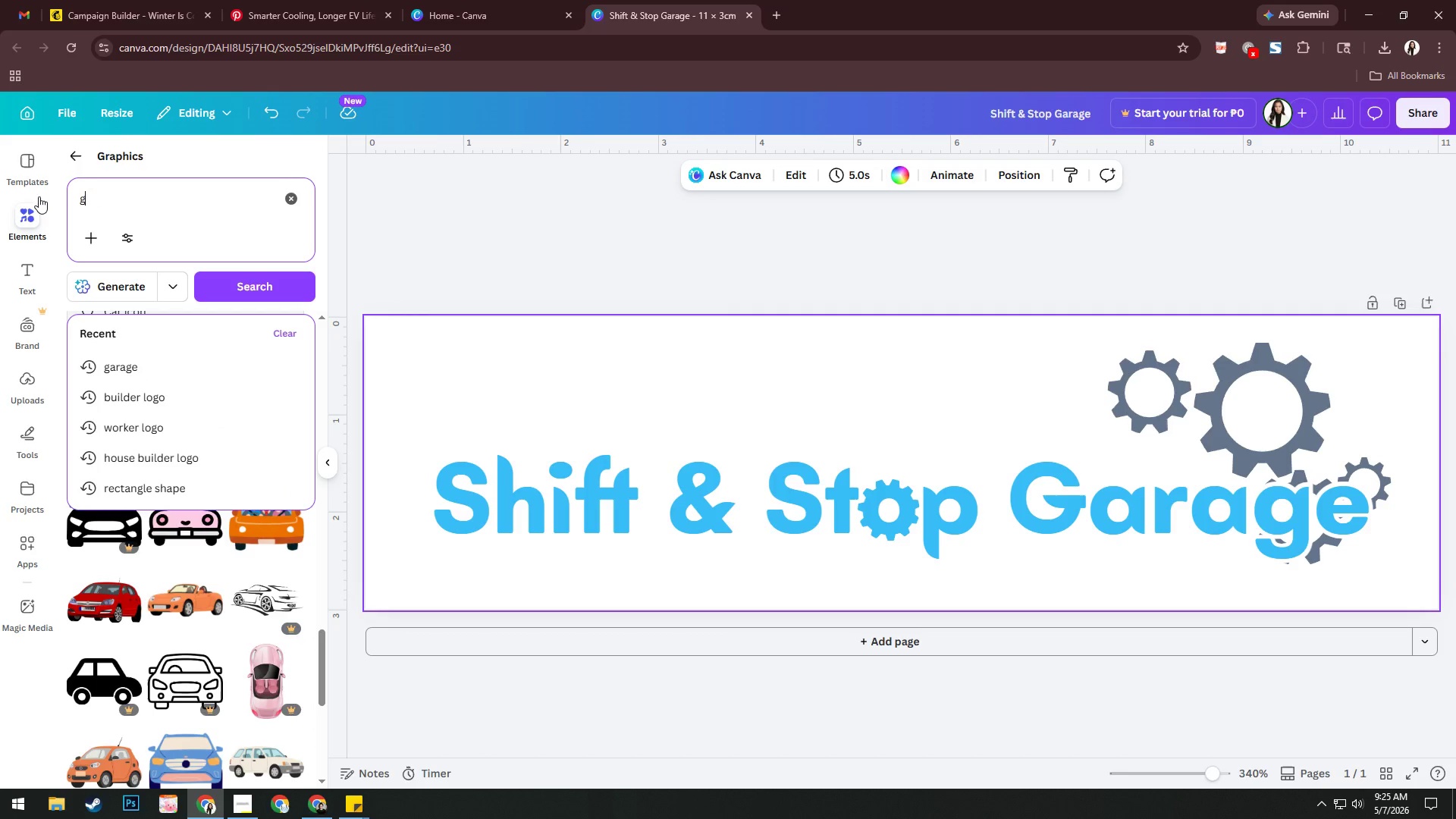 
type(grage logo)
key(NumpadEnter)
 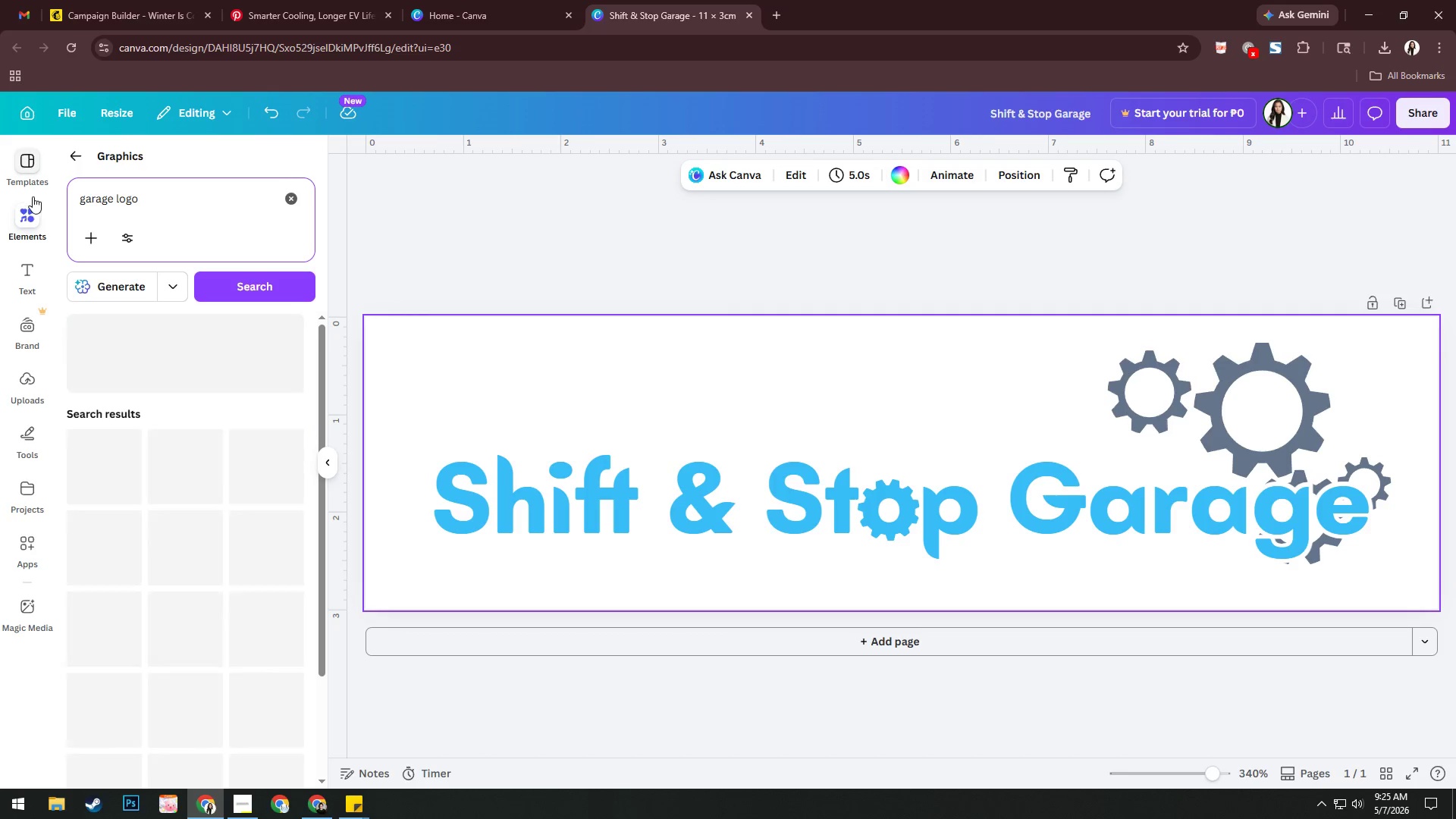 
scroll: coordinate [238, 512], scroll_direction: down, amount: 23.0
 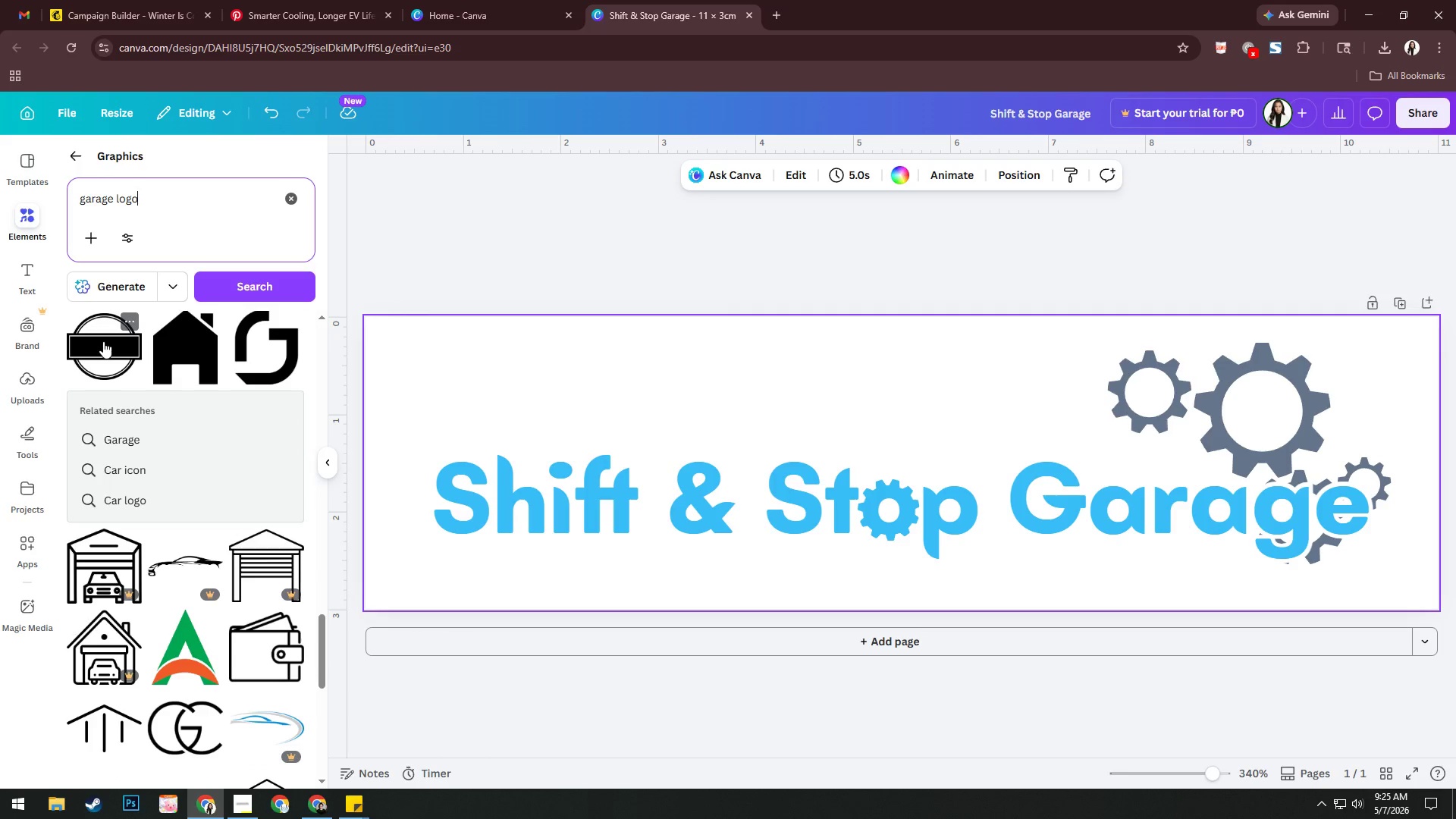 
left_click_drag(start_coordinate=[103, 341], to_coordinate=[830, 501])
 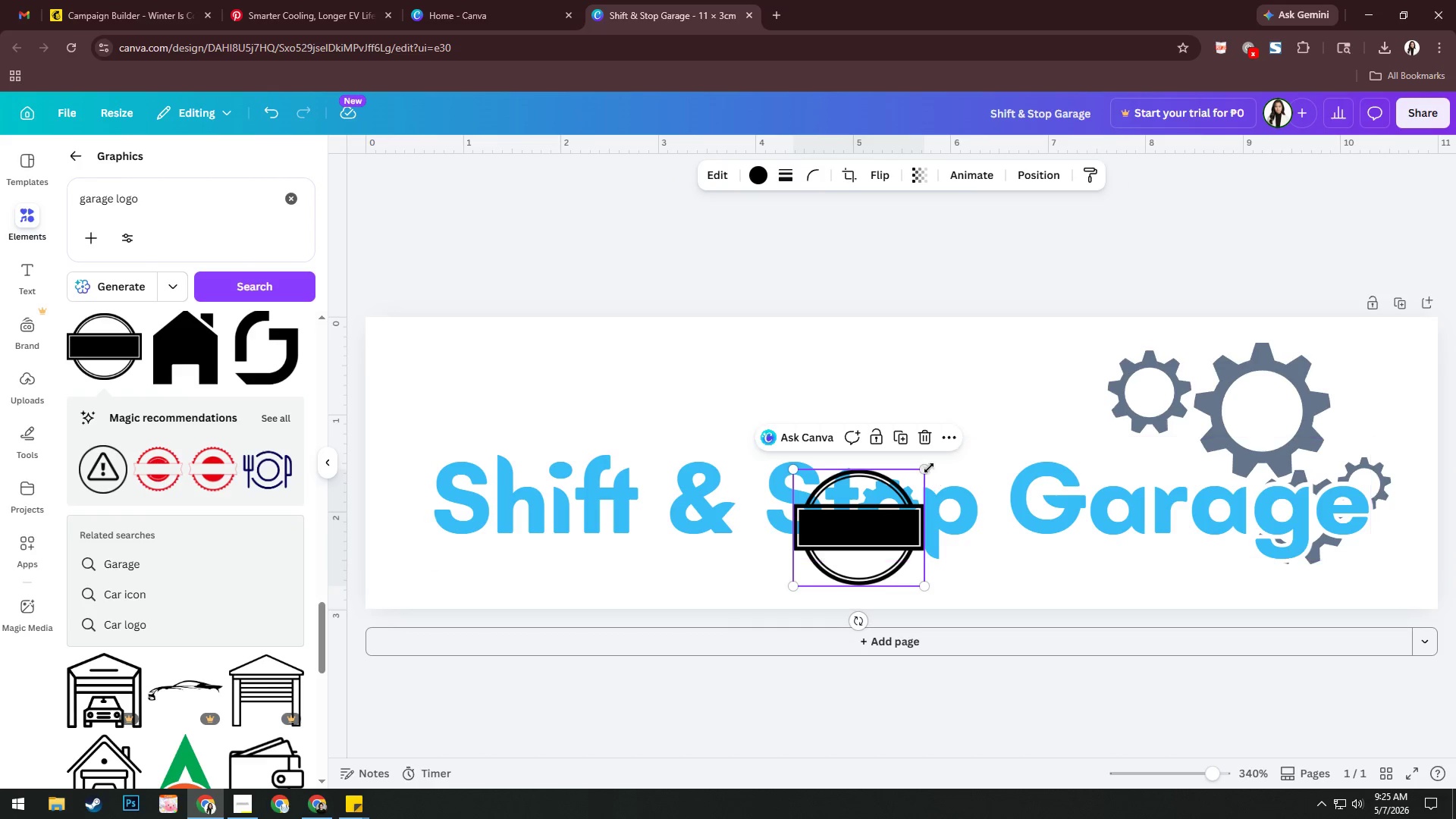 
left_click_drag(start_coordinate=[929, 468], to_coordinate=[1455, 350])
 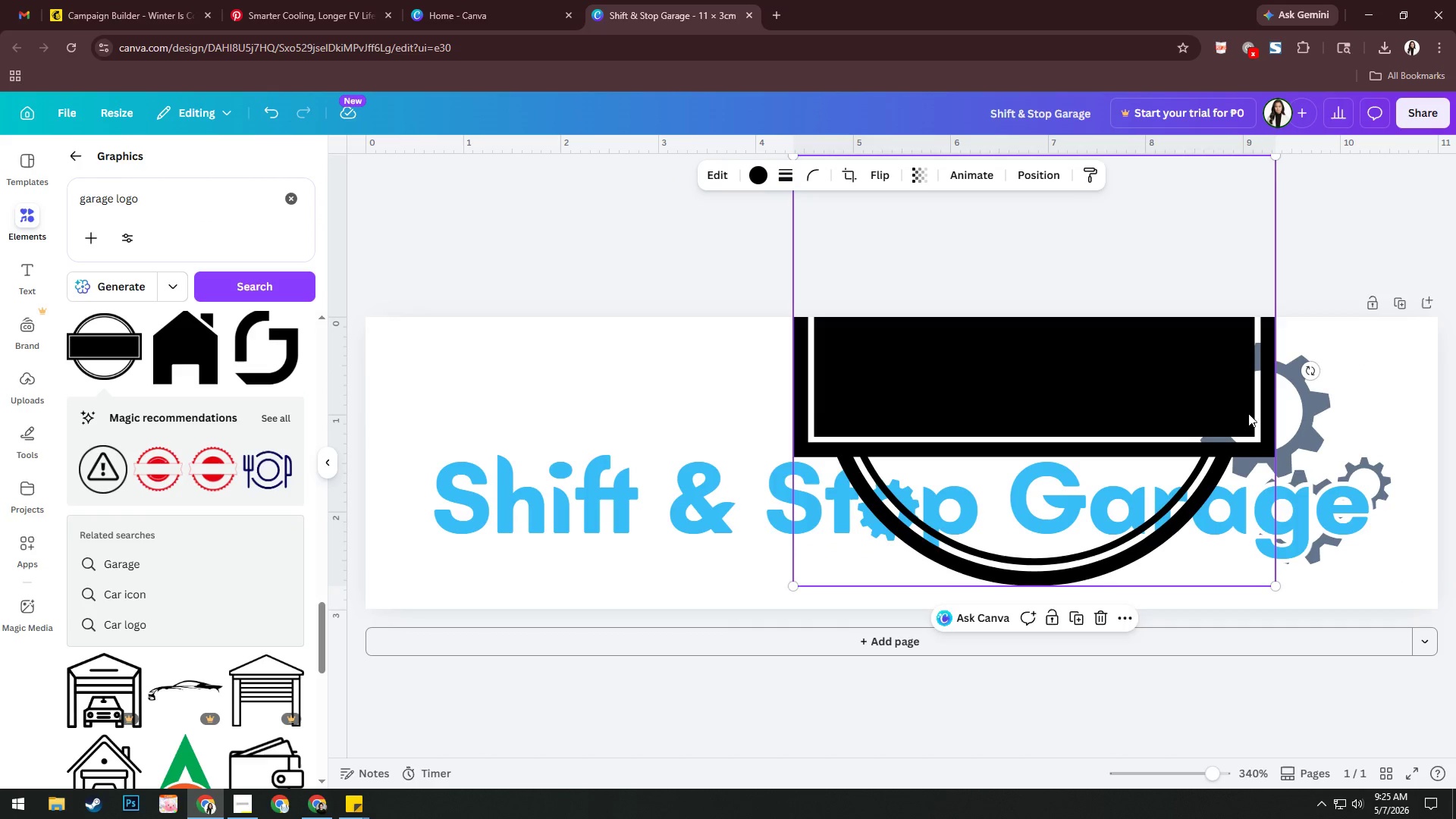 
left_click_drag(start_coordinate=[1239, 403], to_coordinate=[846, 541])
 